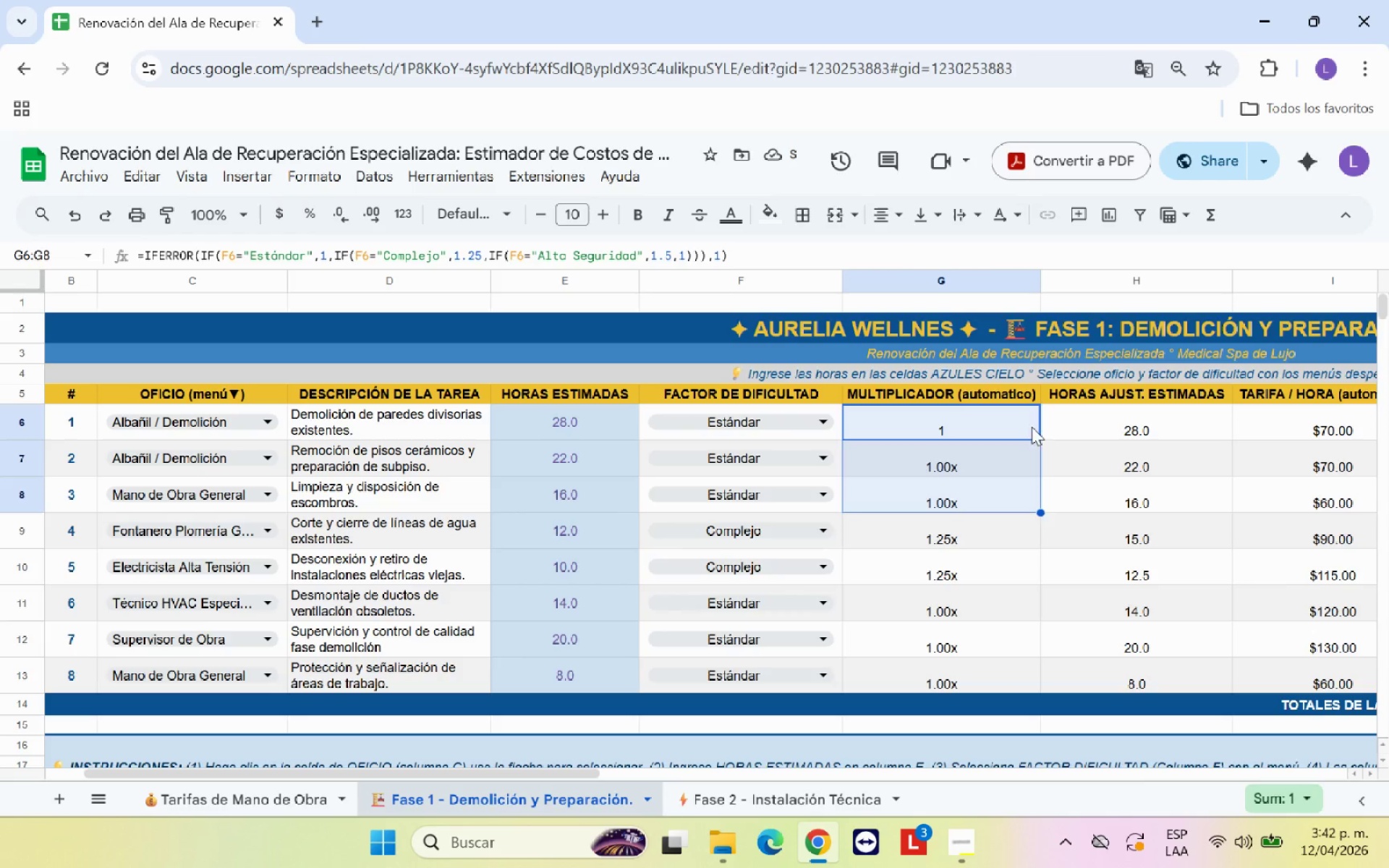 
left_click([1029, 422])
 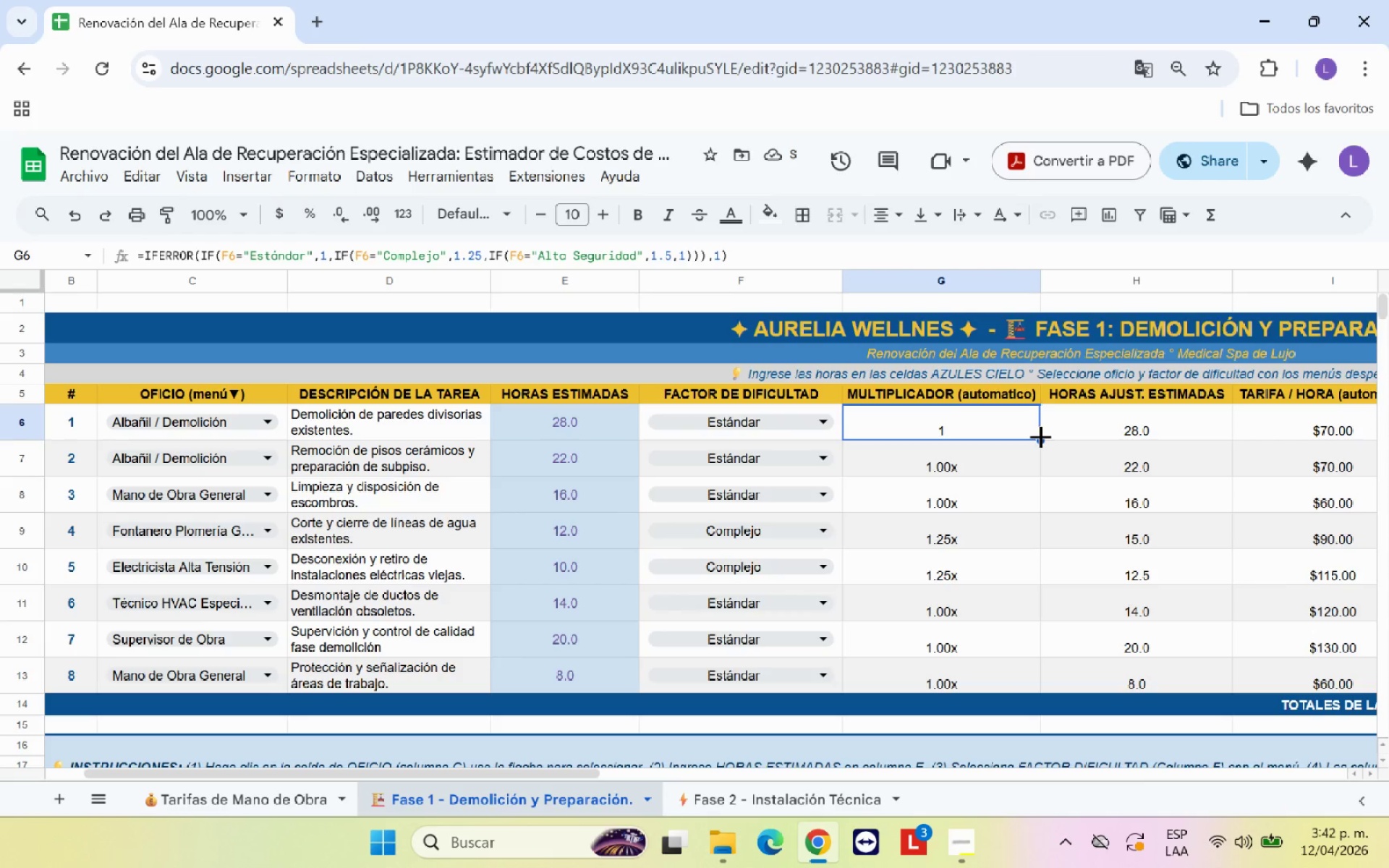 
left_click_drag(start_coordinate=[1040, 436], to_coordinate=[1011, 679])
 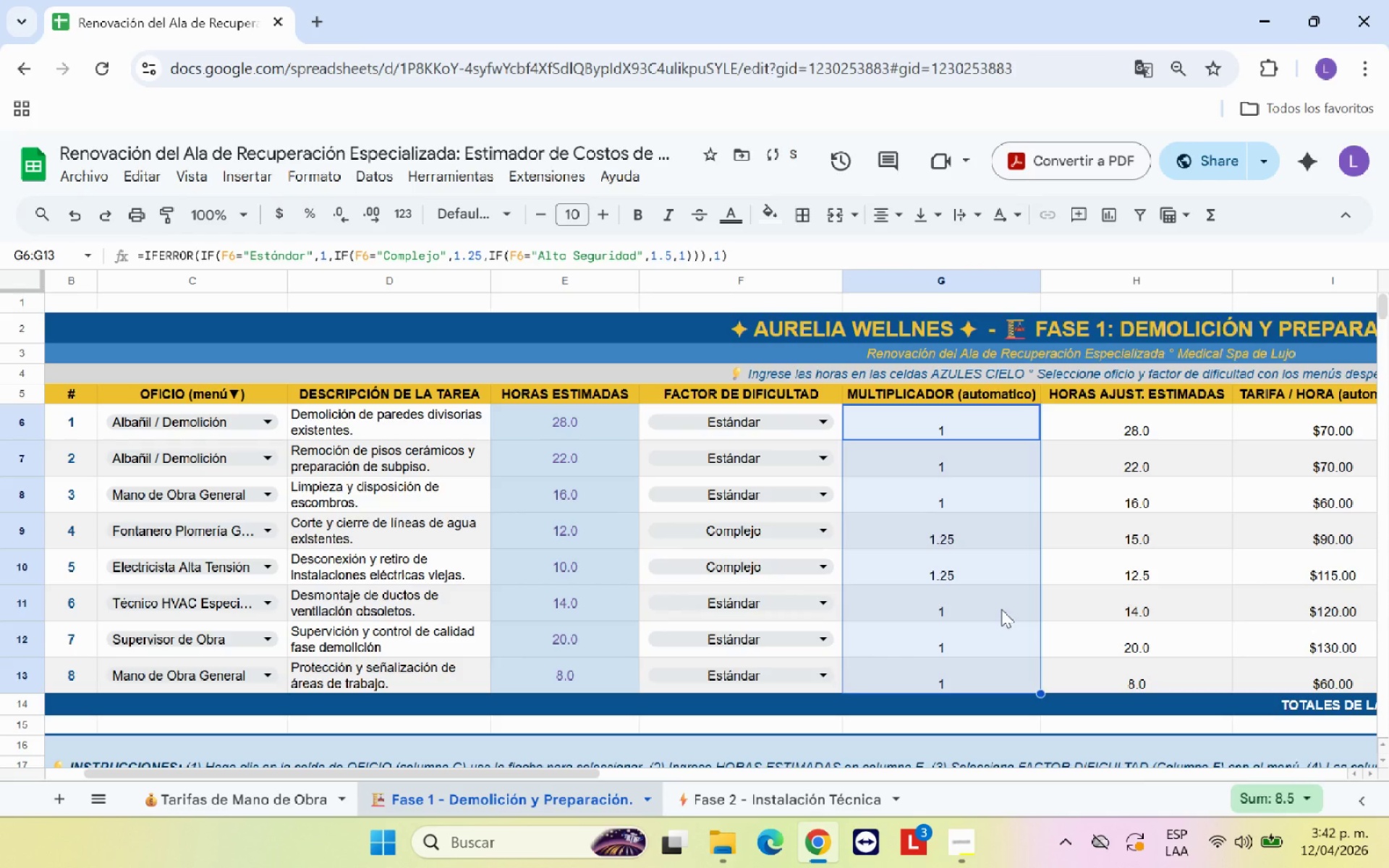 
left_click([1001, 609])
 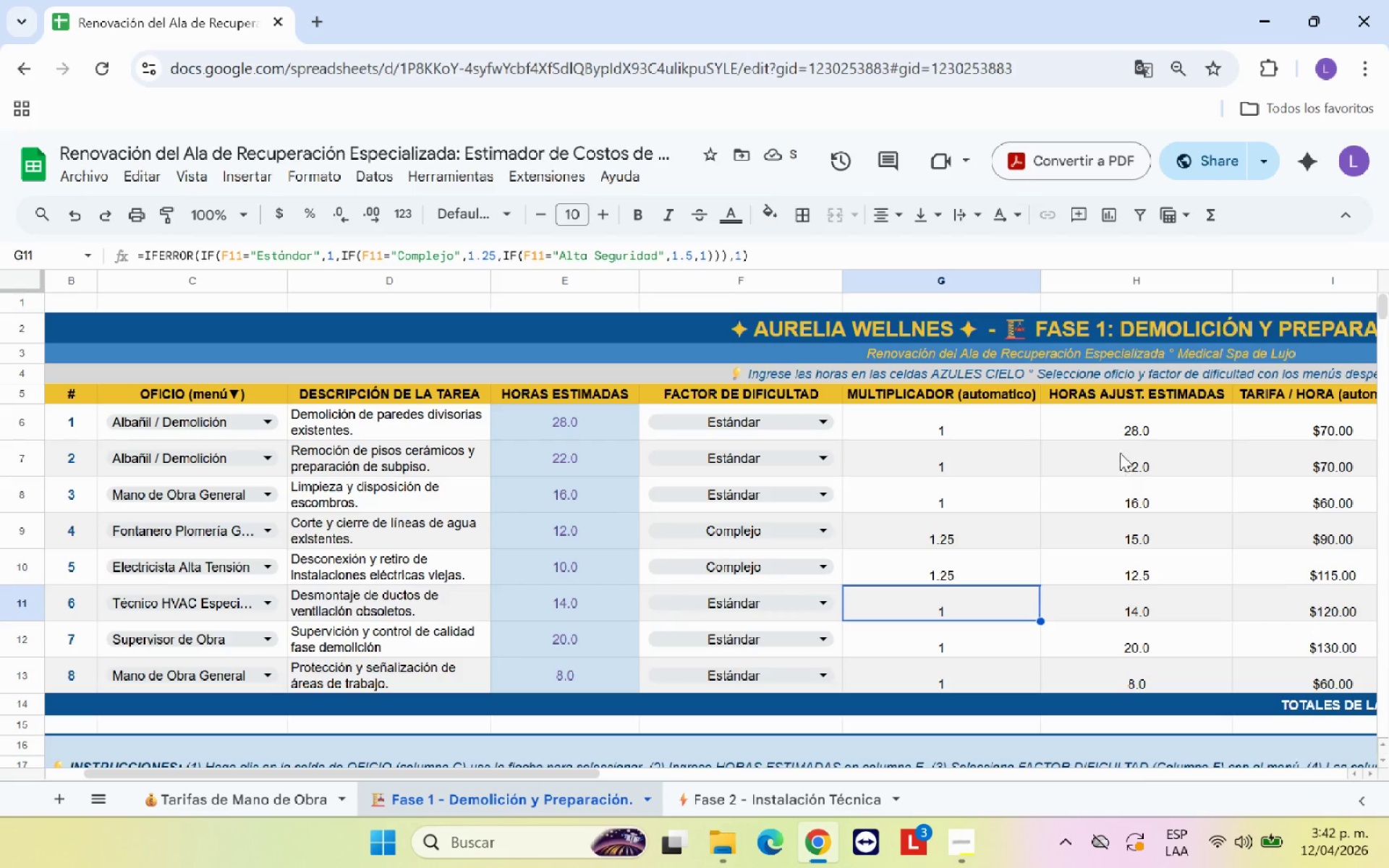 
left_click([1134, 430])
 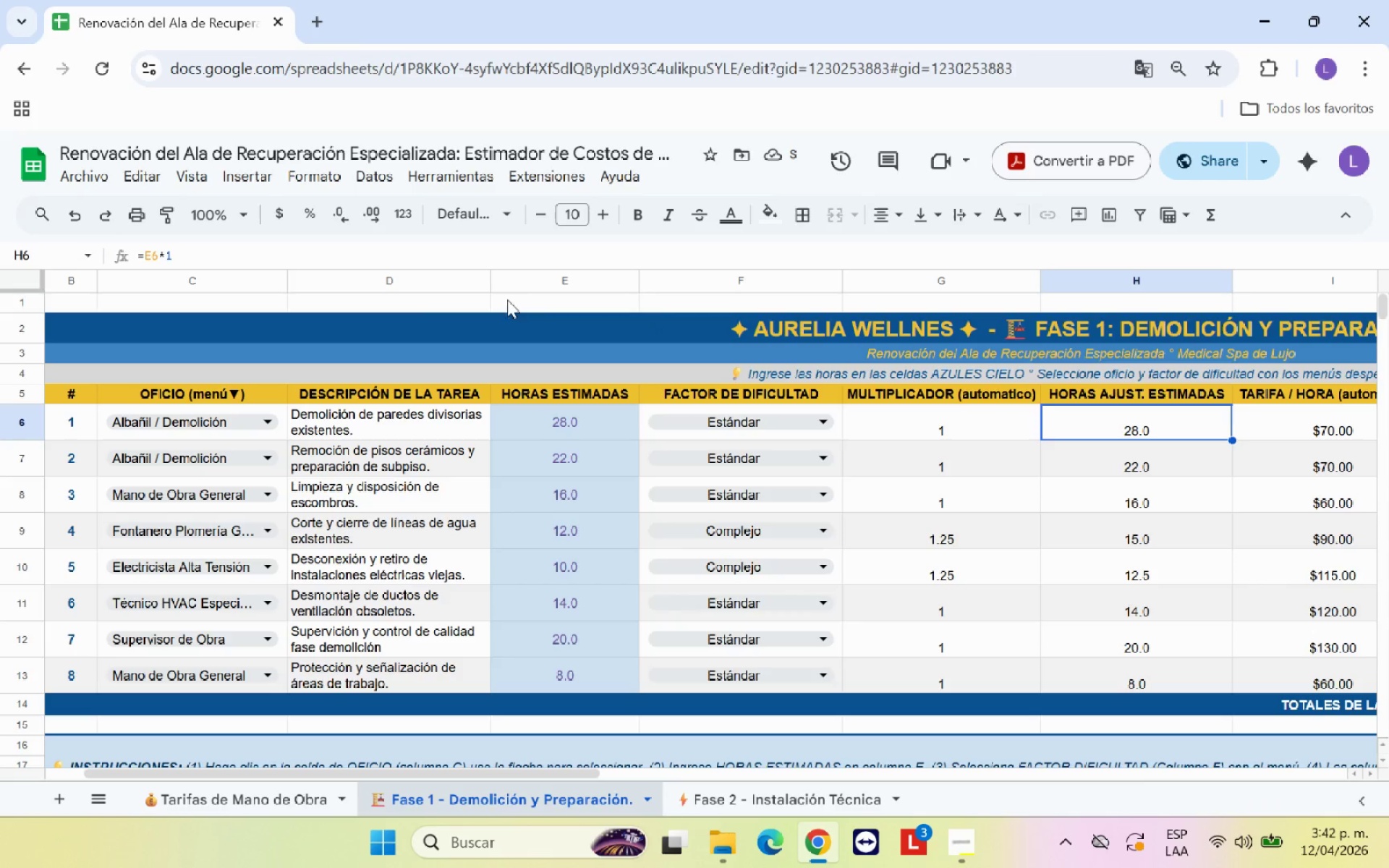 
left_click([313, 260])
 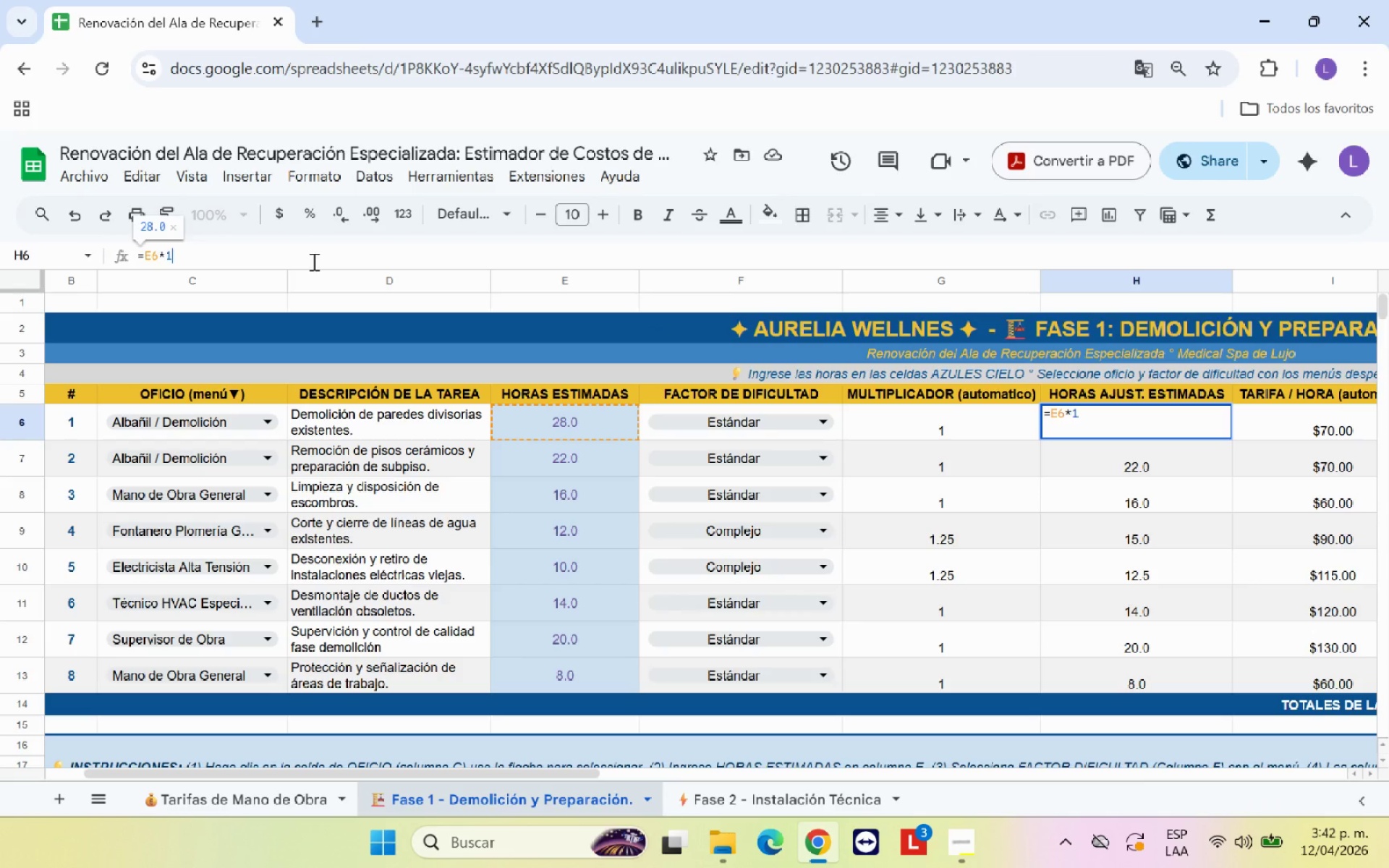 
key(Backspace)
 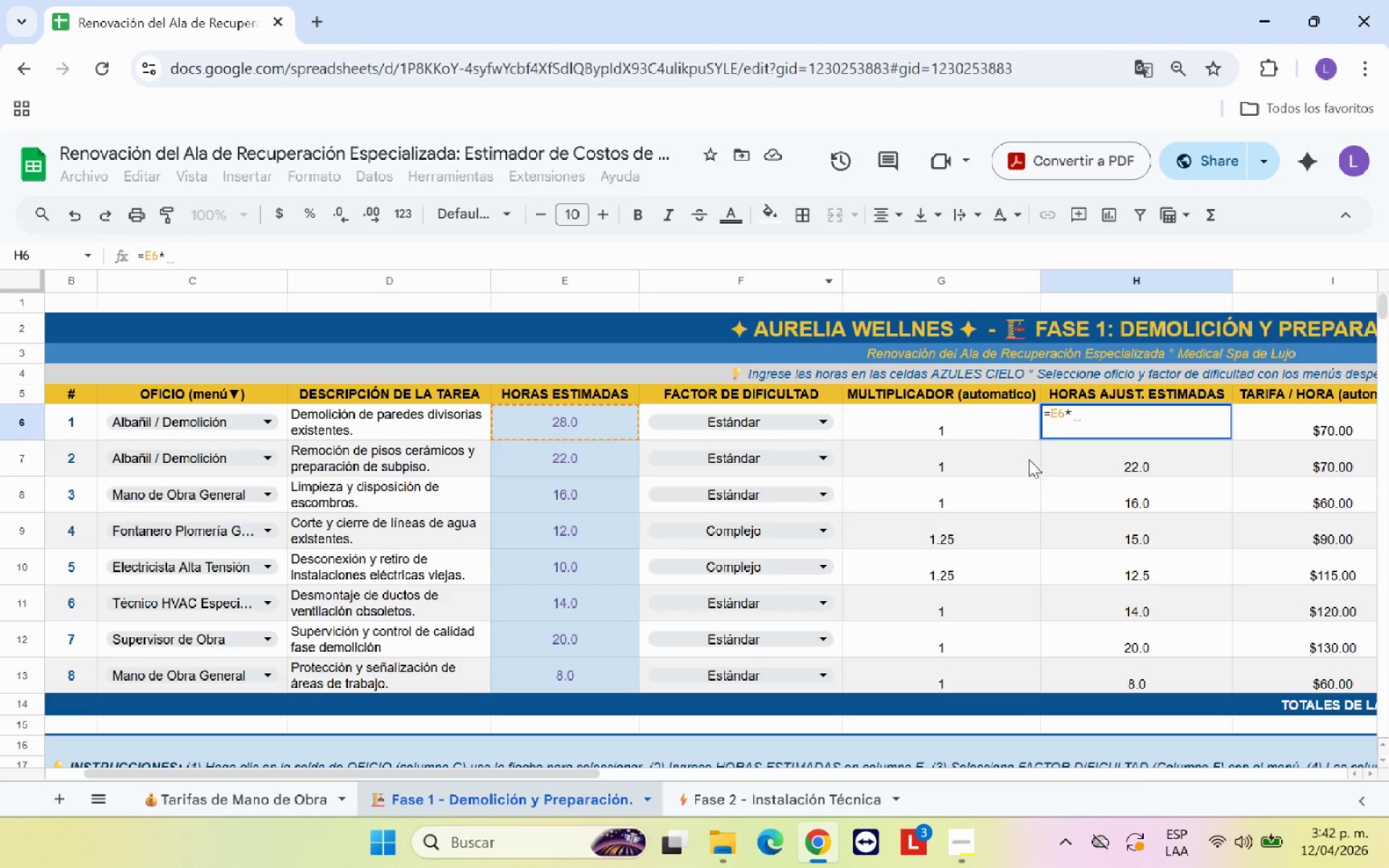 
left_click([987, 423])
 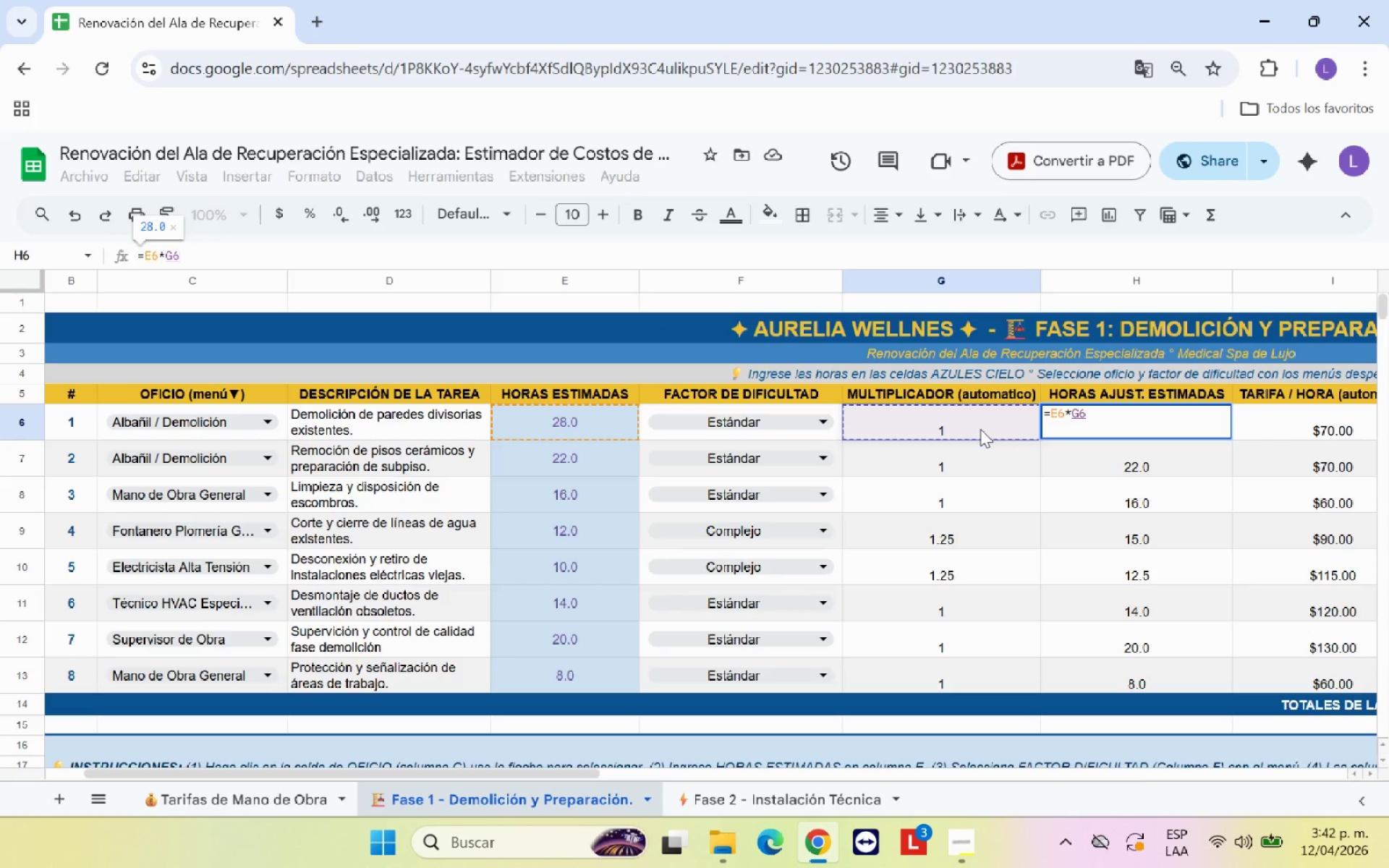 
key(Enter)
 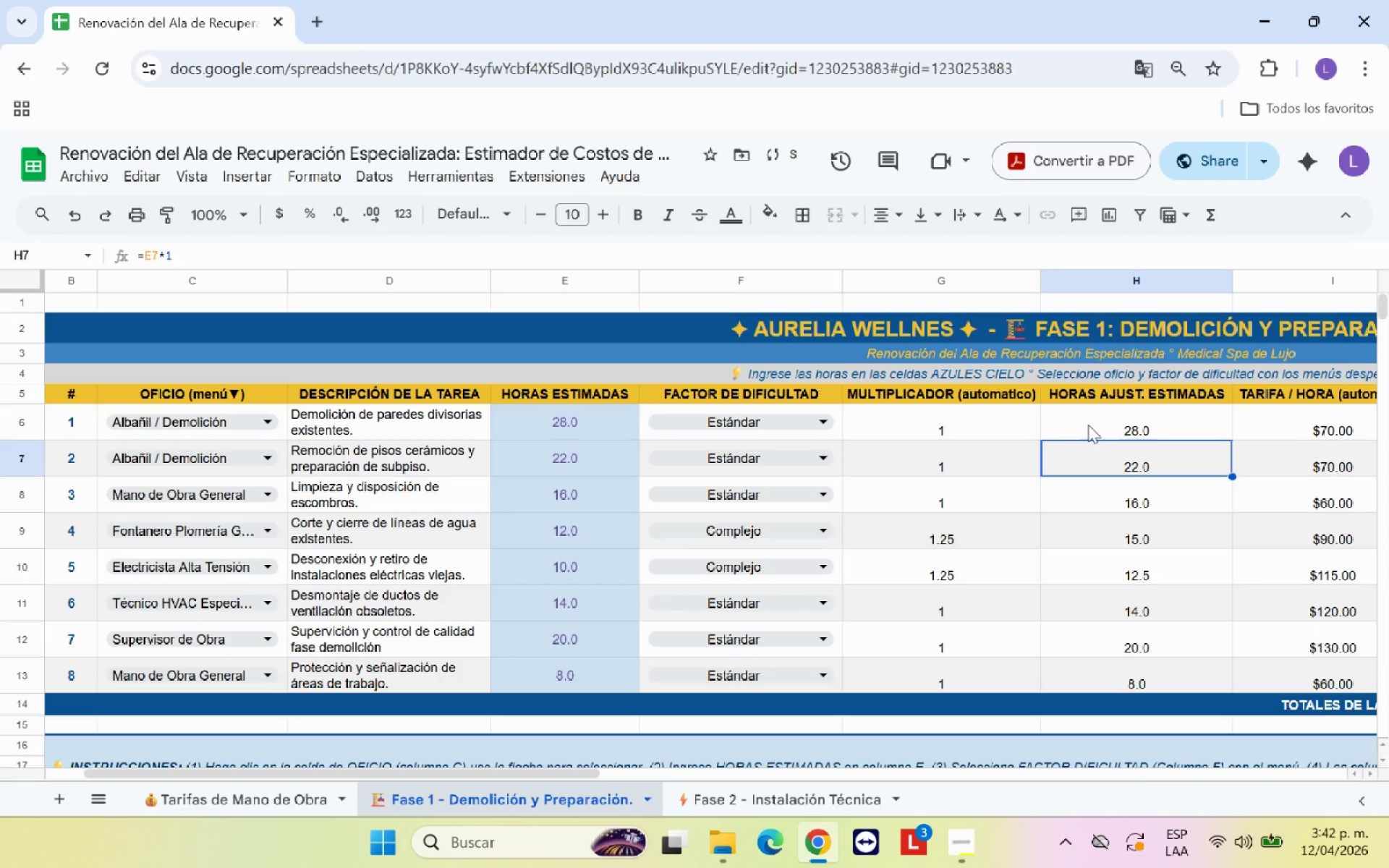 
left_click([1092, 424])
 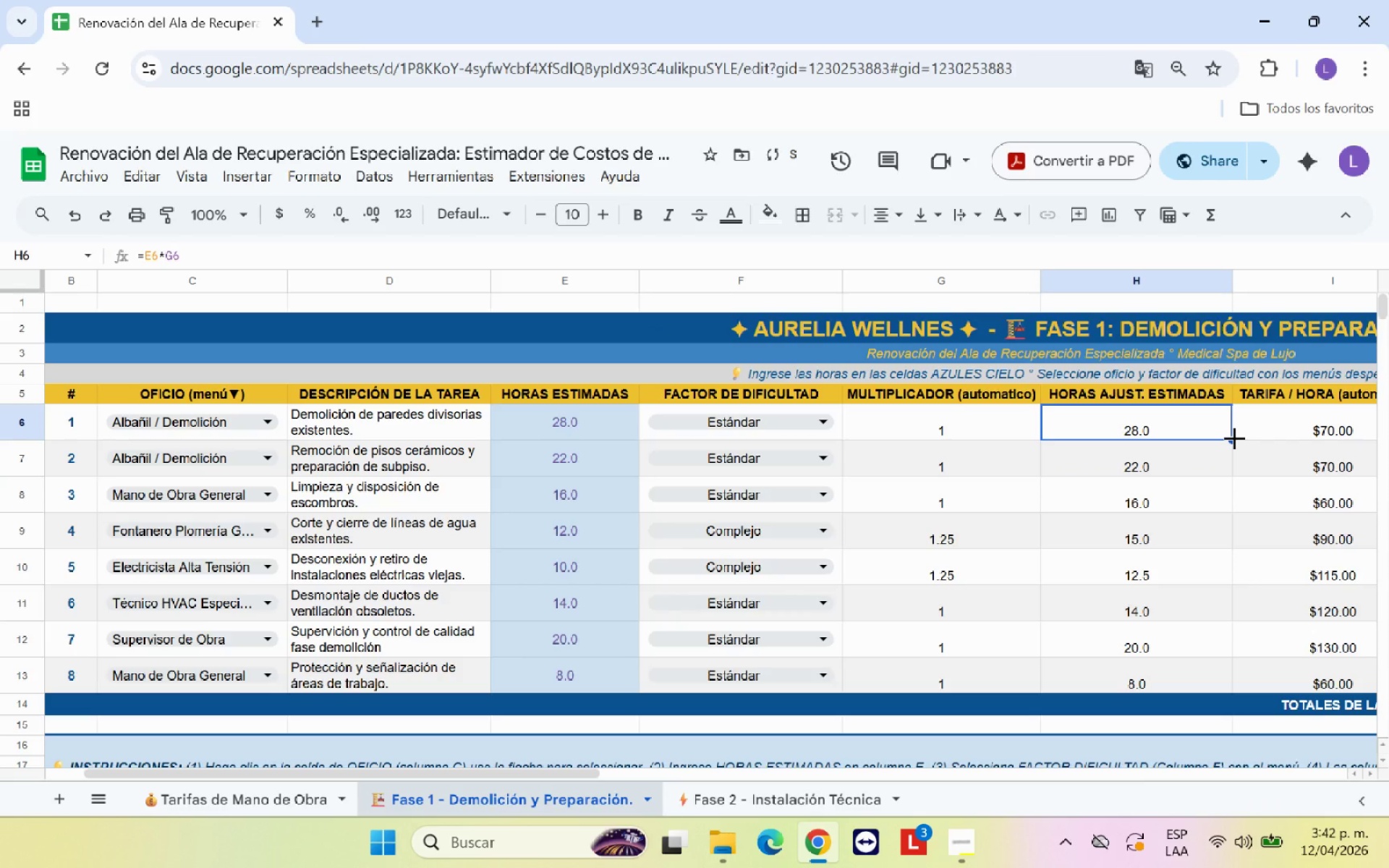 
left_click_drag(start_coordinate=[1234, 438], to_coordinate=[1204, 666])
 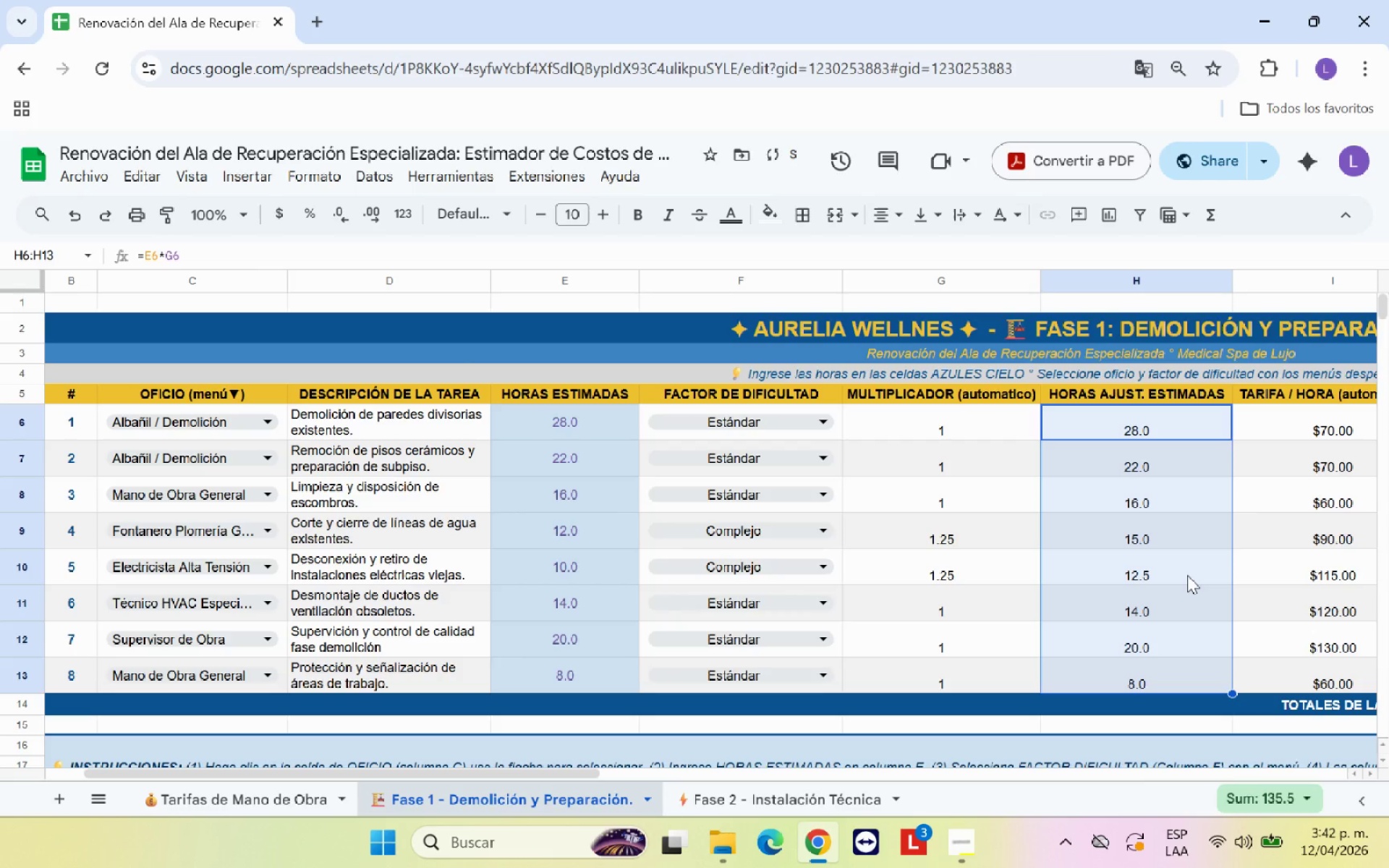 
left_click([1187, 575])
 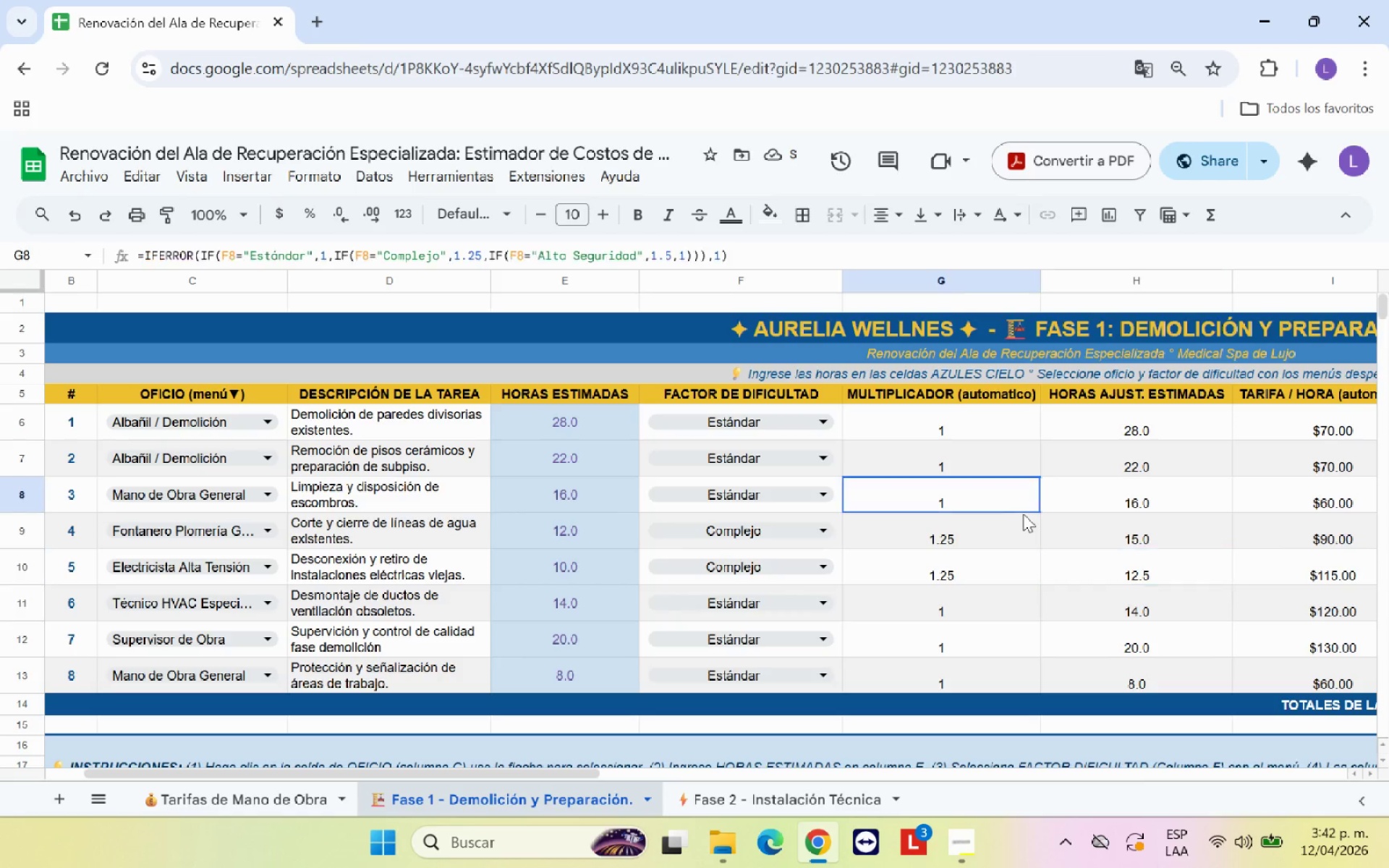 
double_click([1154, 513])
 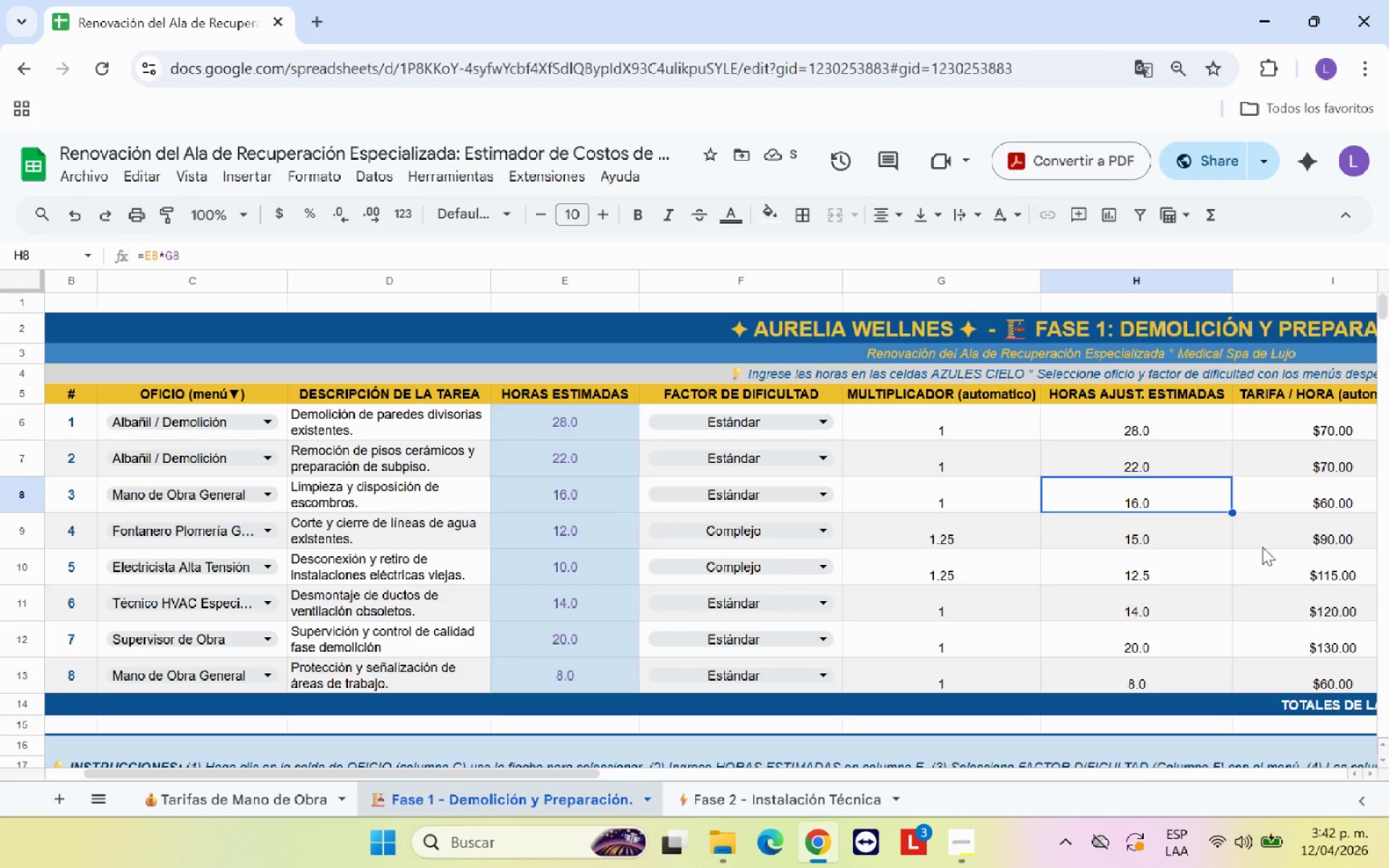 
left_click([1283, 542])
 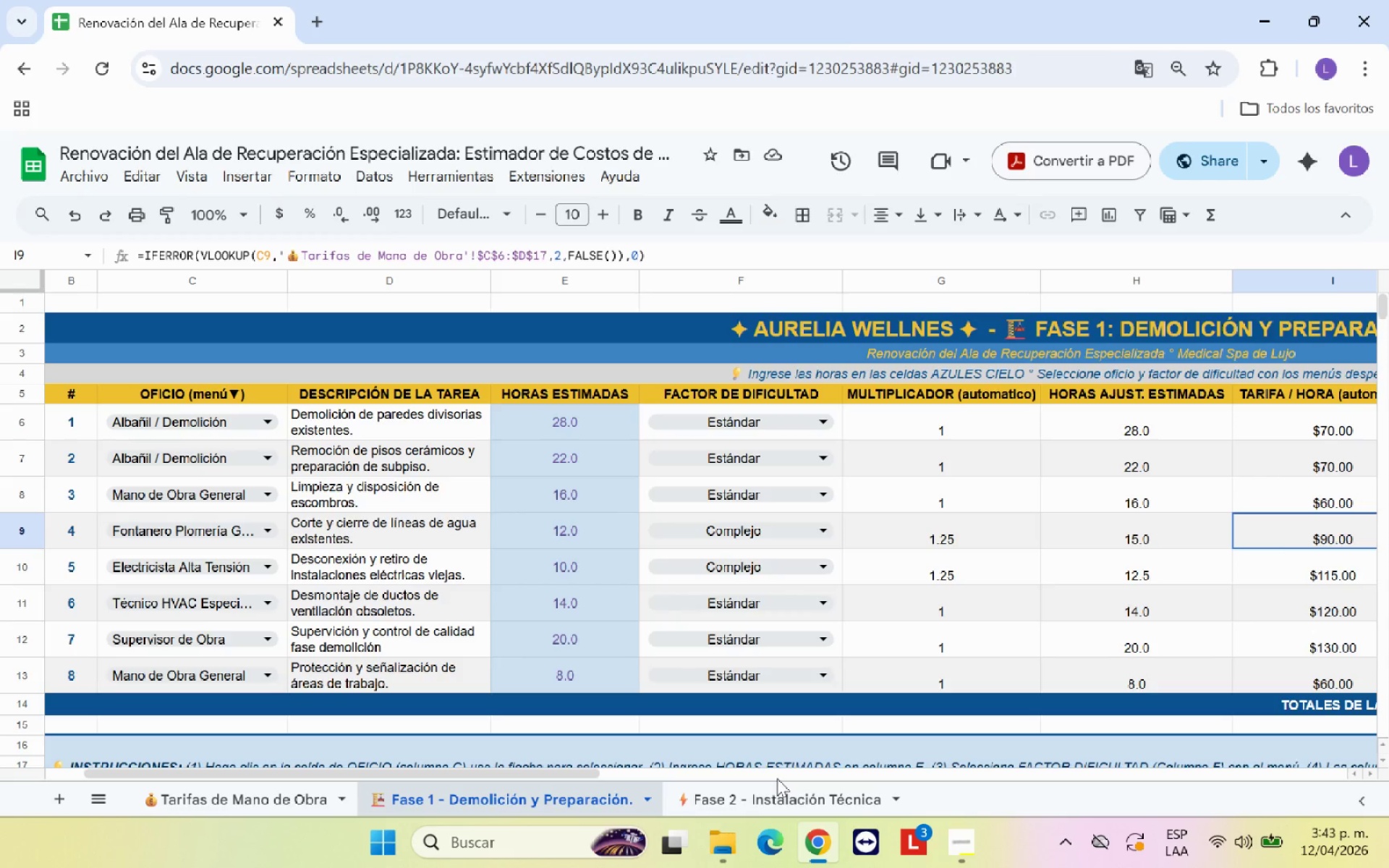 
left_click([779, 795])
 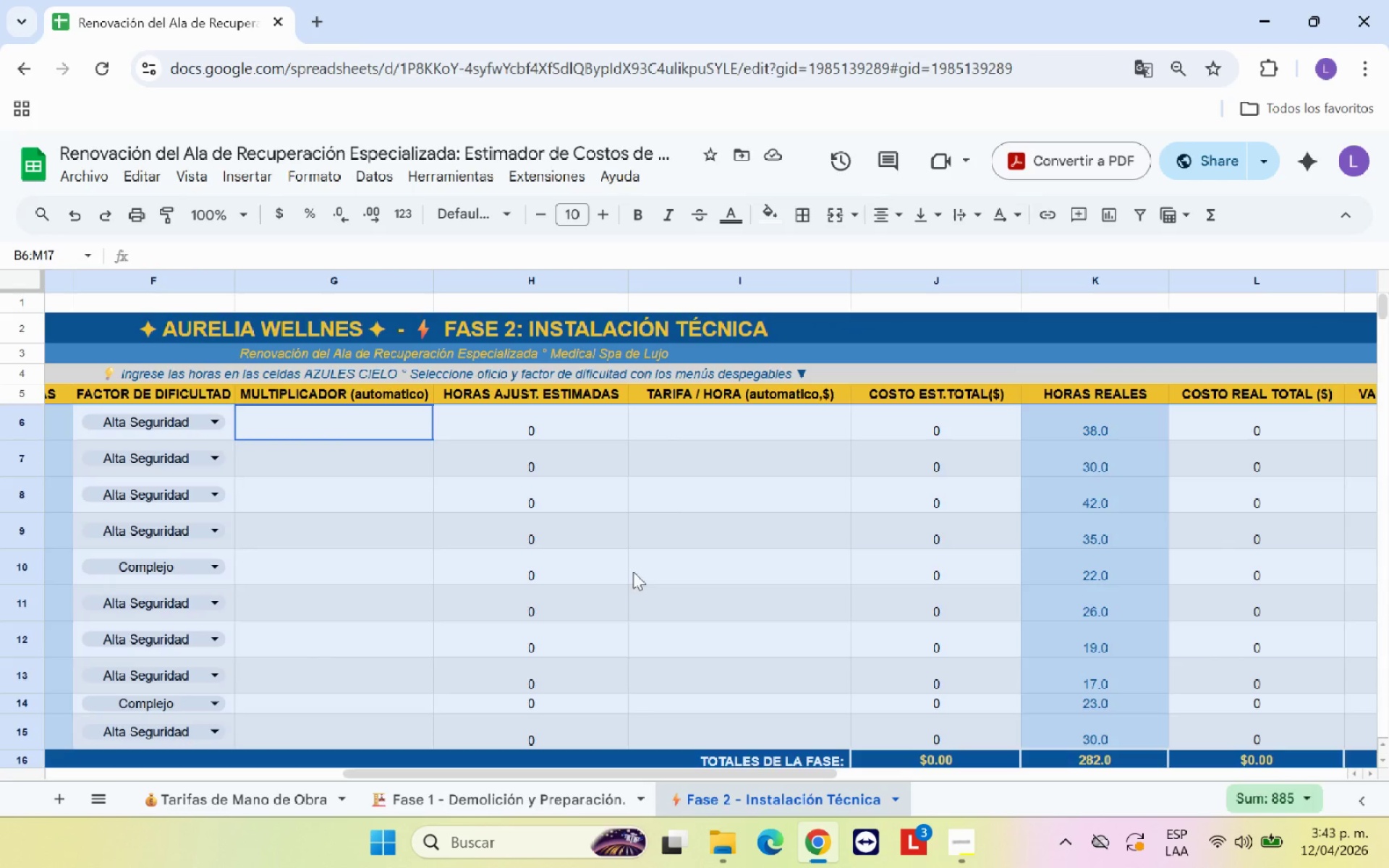 
left_click([626, 558])
 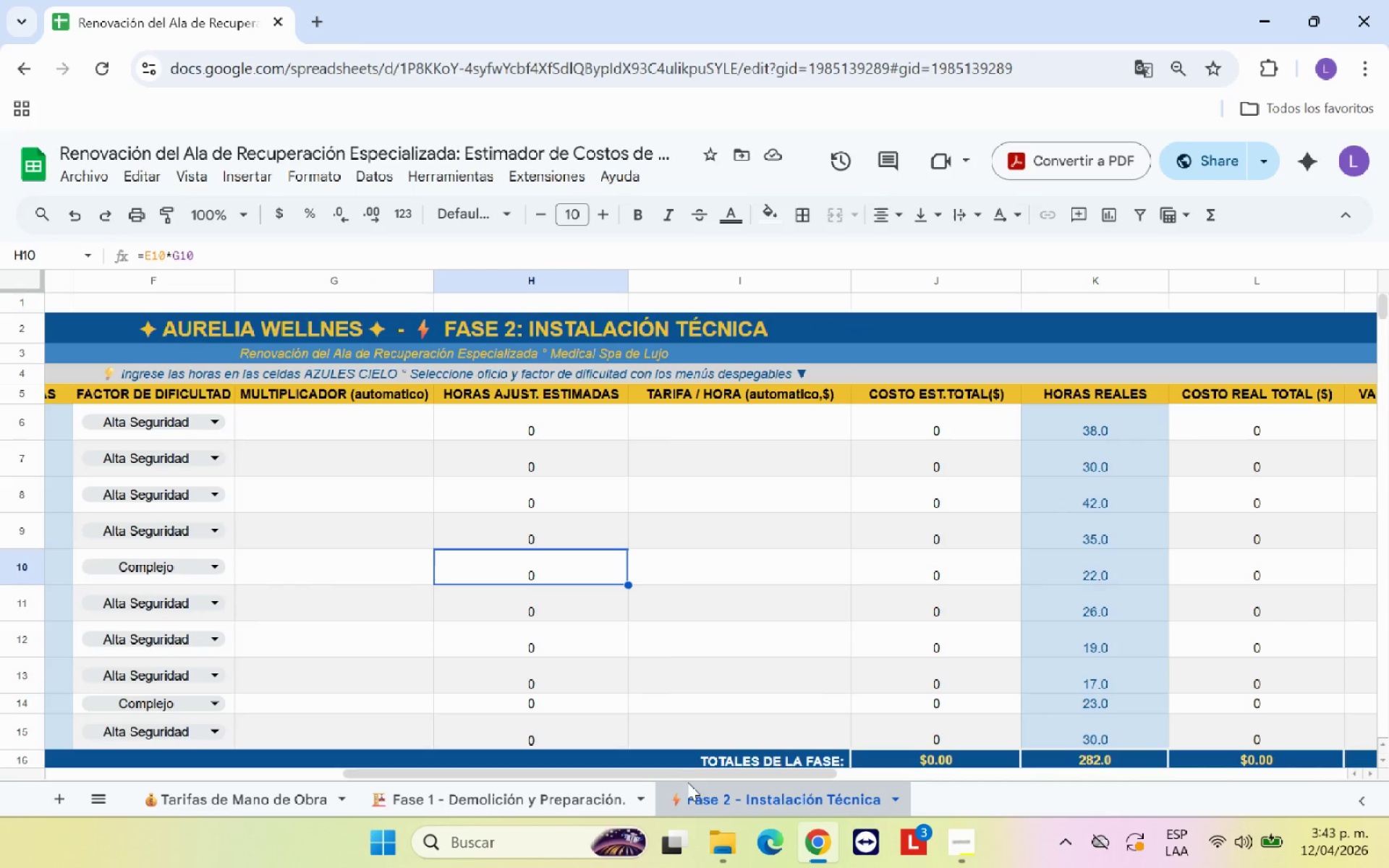 
left_click_drag(start_coordinate=[694, 779], to_coordinate=[666, 779])
 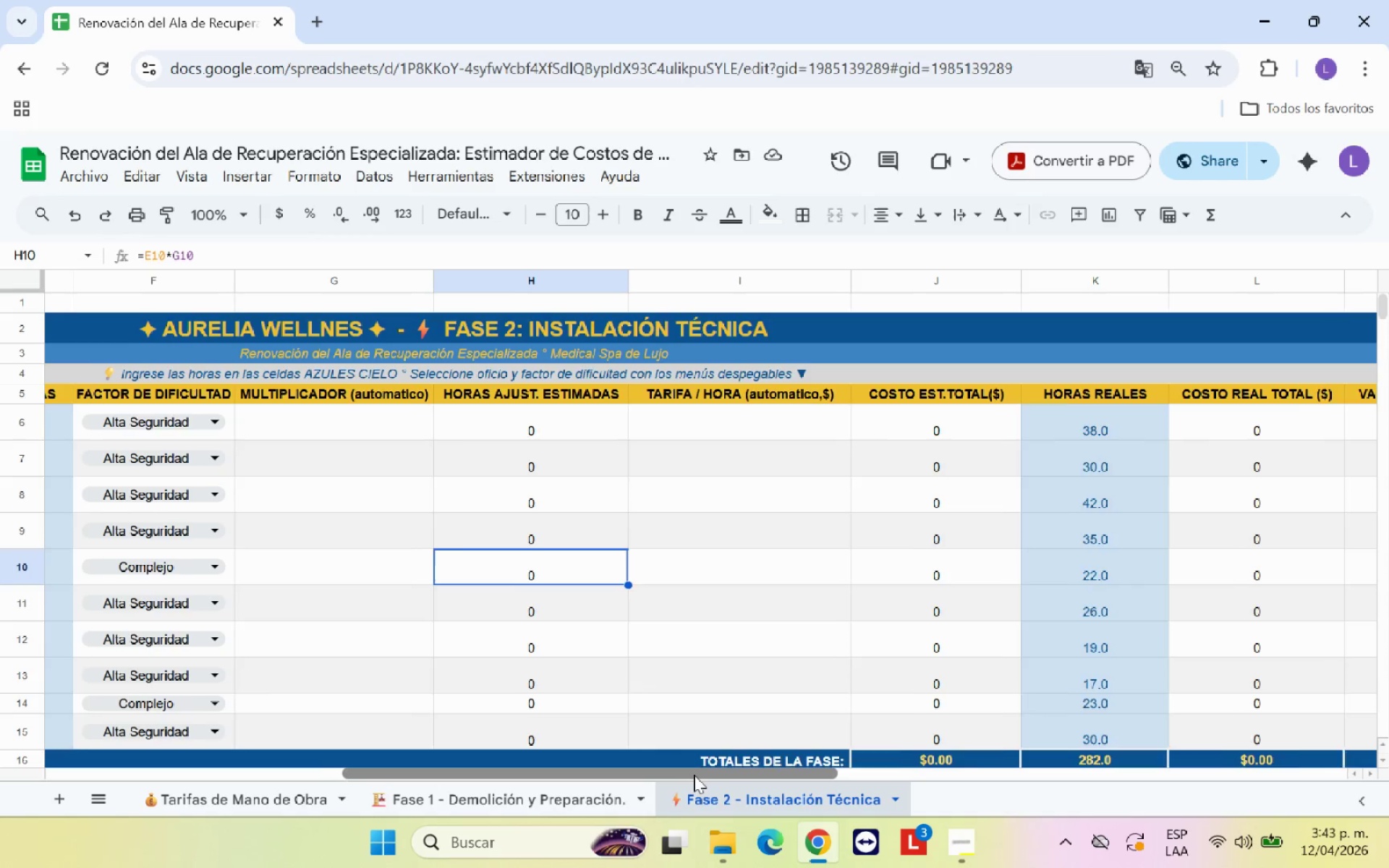 
left_click_drag(start_coordinate=[694, 775], to_coordinate=[584, 770])
 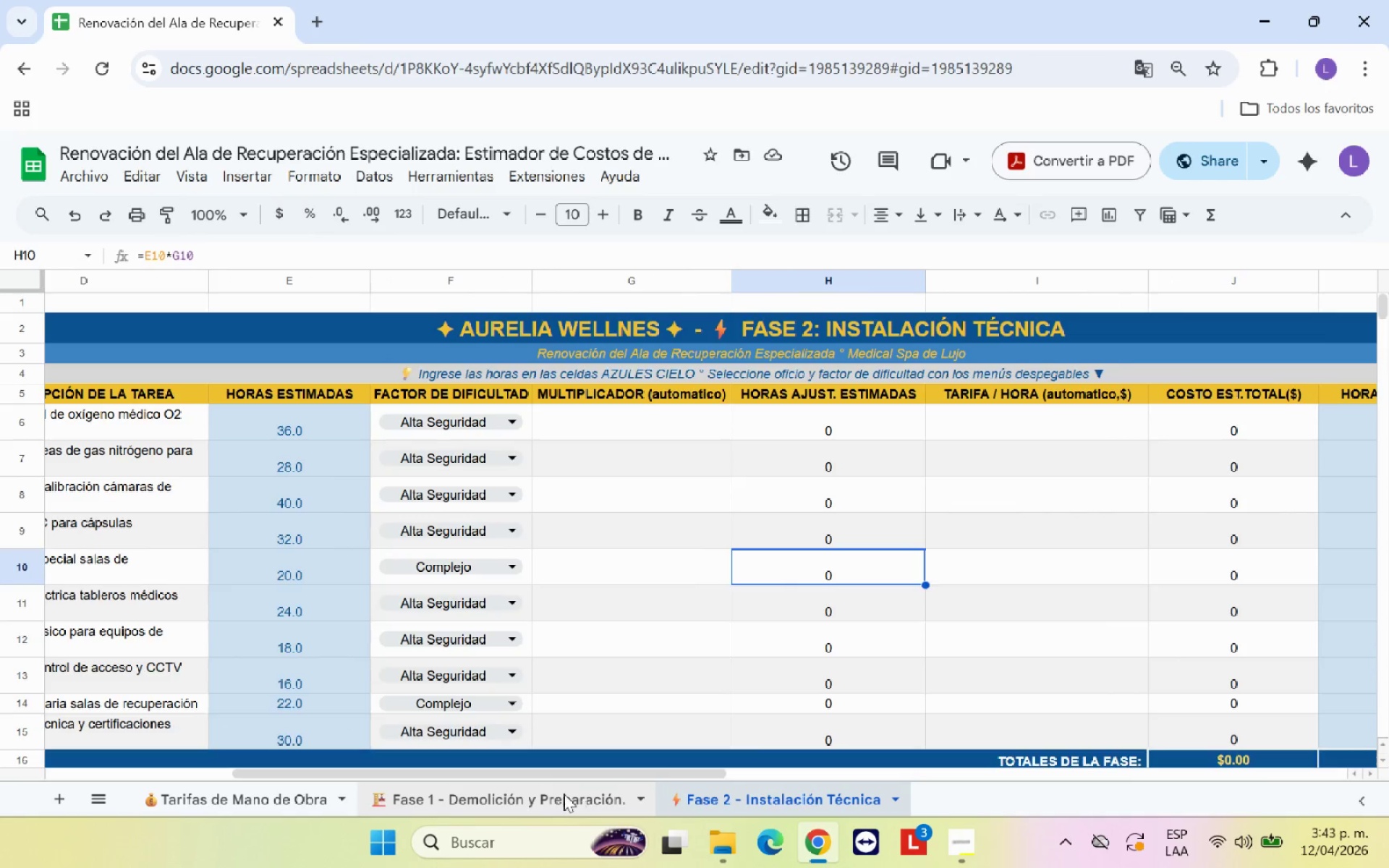 
left_click([560, 795])
 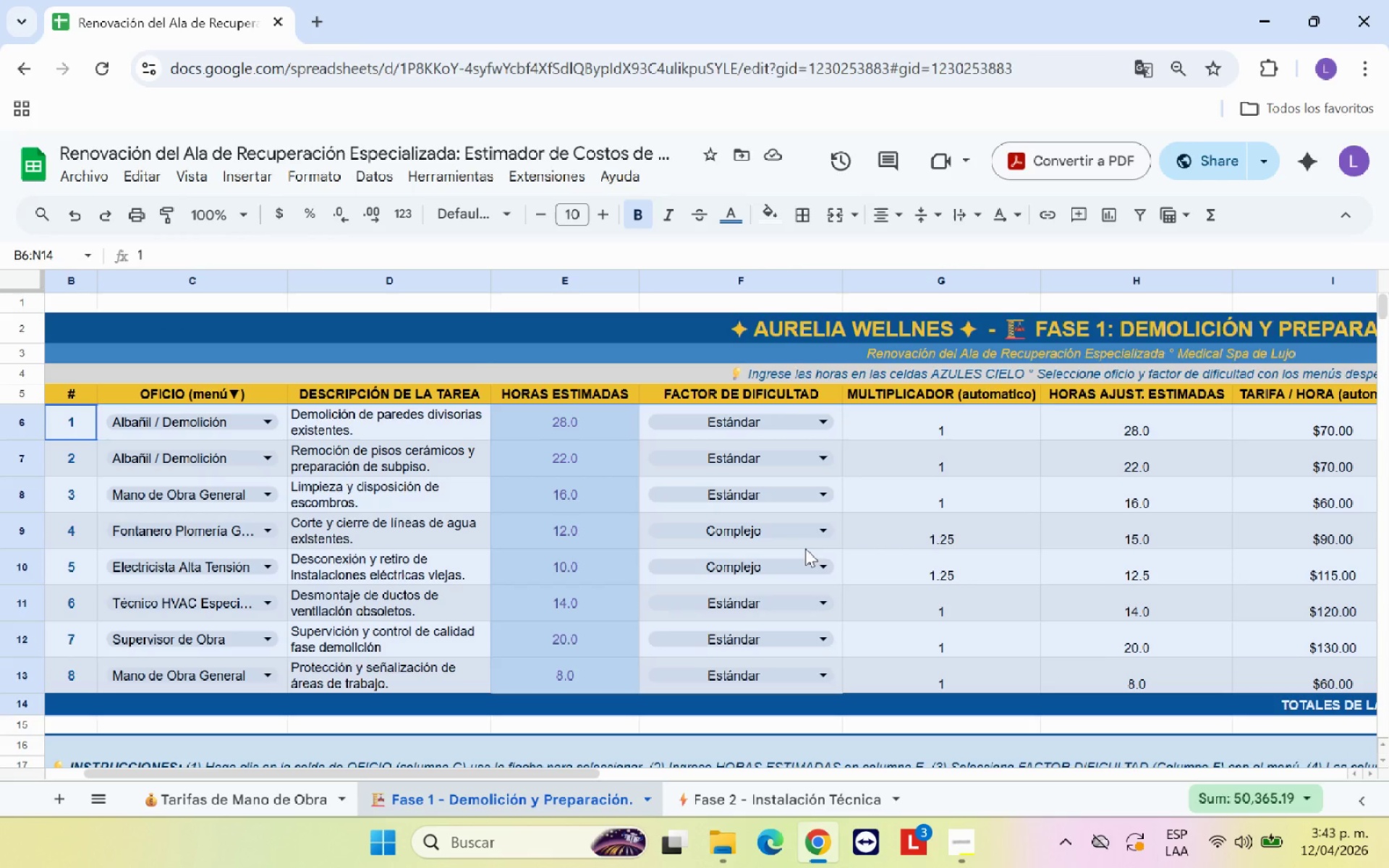 
left_click([943, 524])
 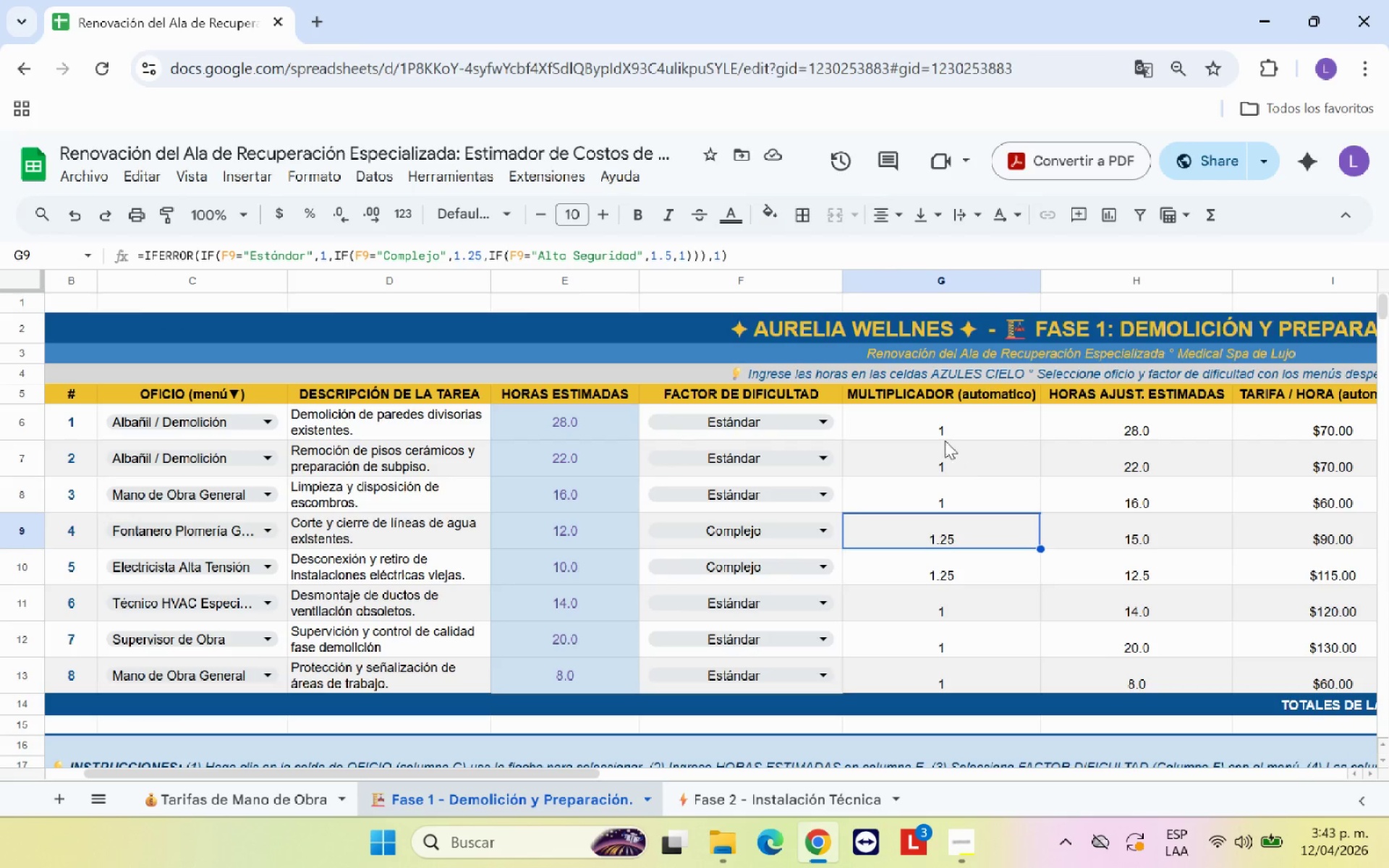 
left_click([944, 429])
 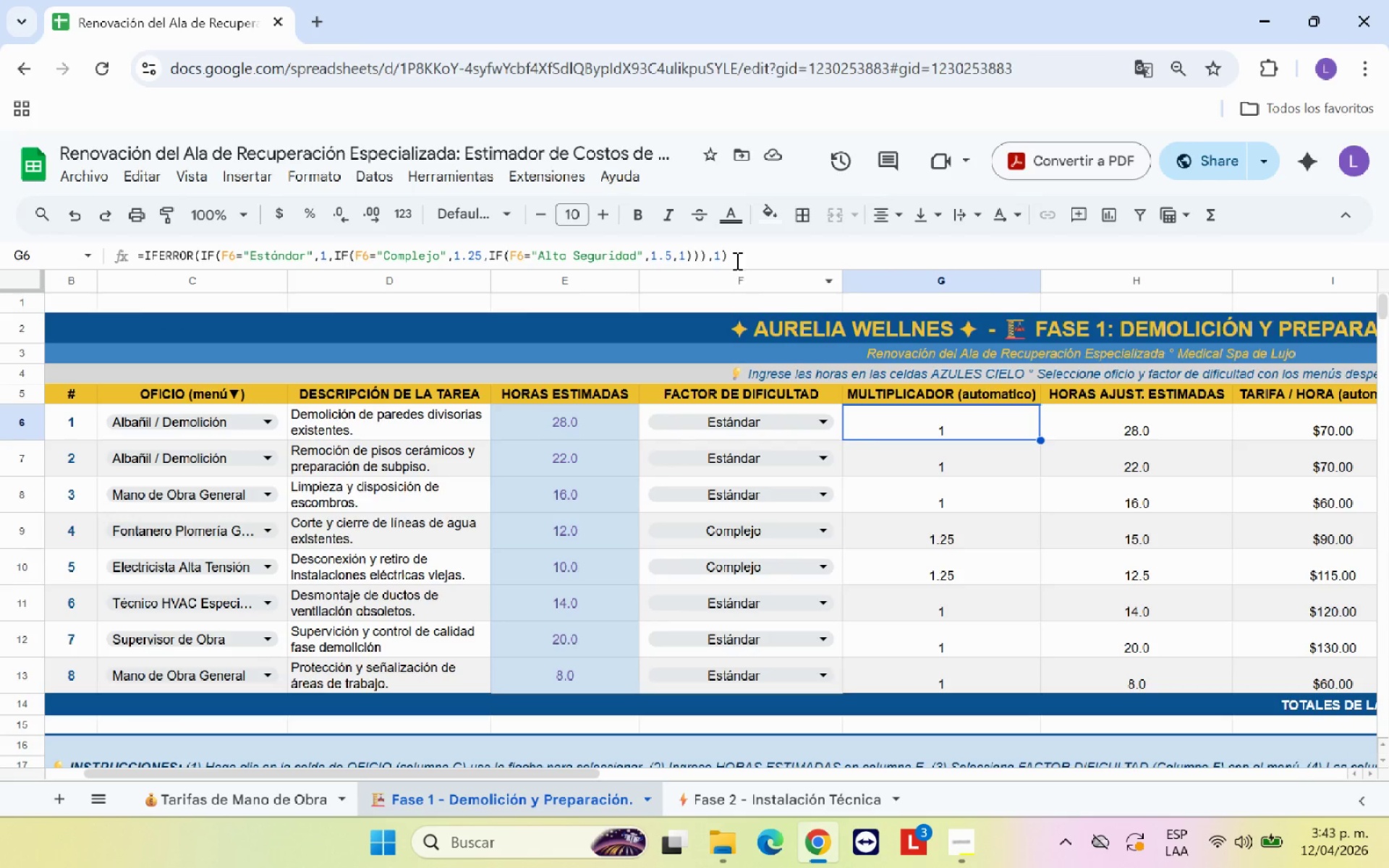 
left_click_drag(start_coordinate=[742, 248], to_coordinate=[121, 264])
 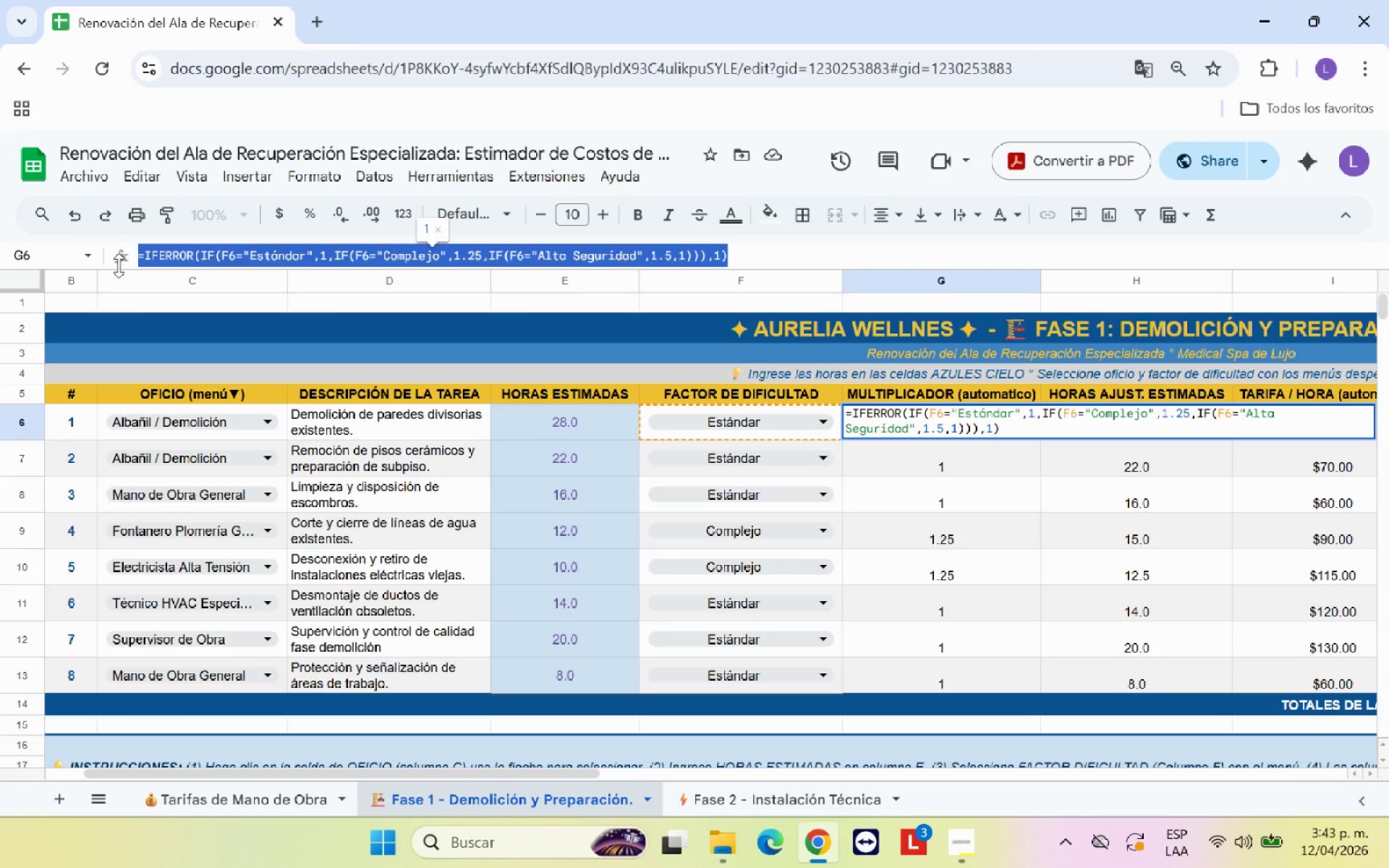 
key(Control+C)
 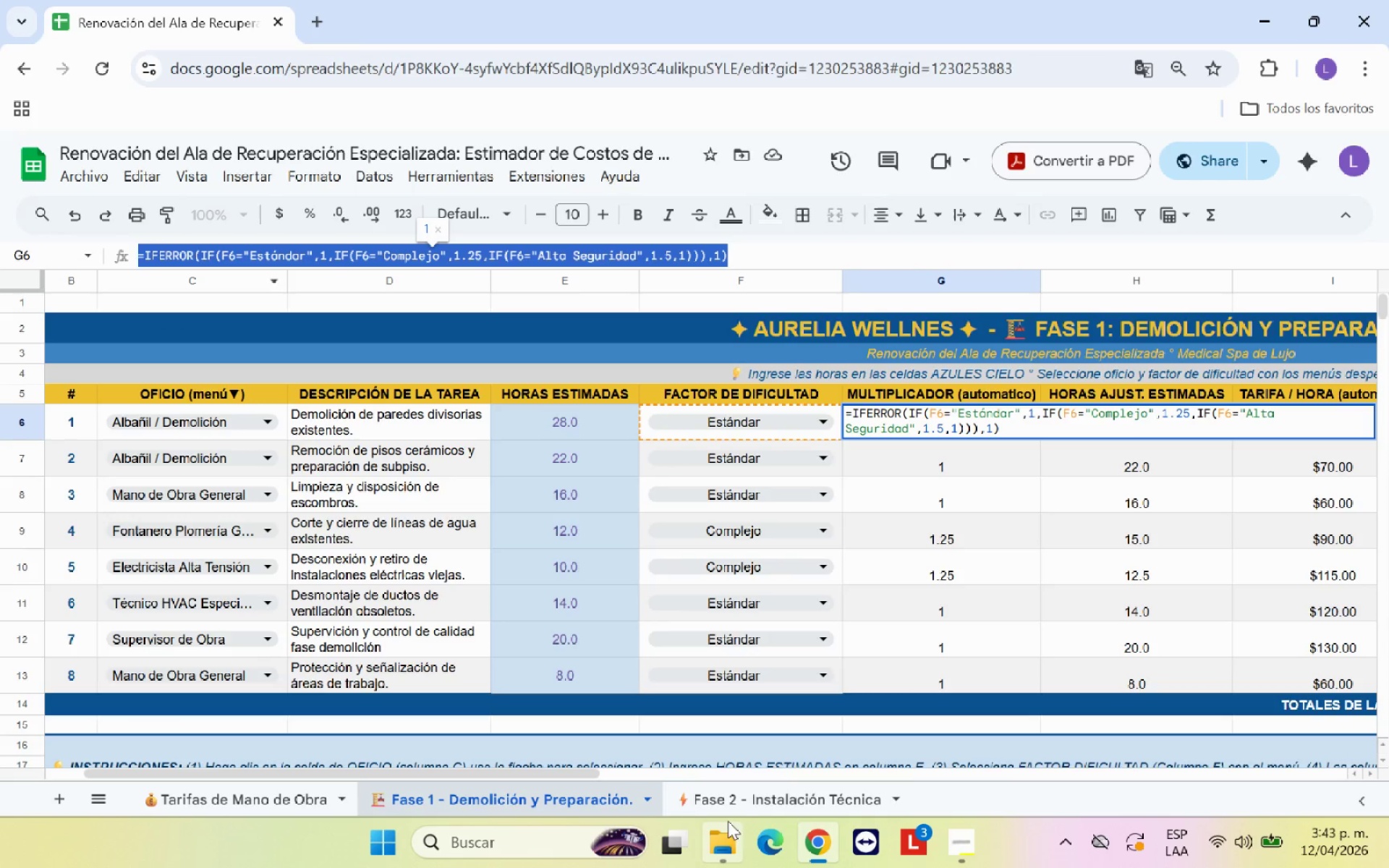 
left_click([731, 805])
 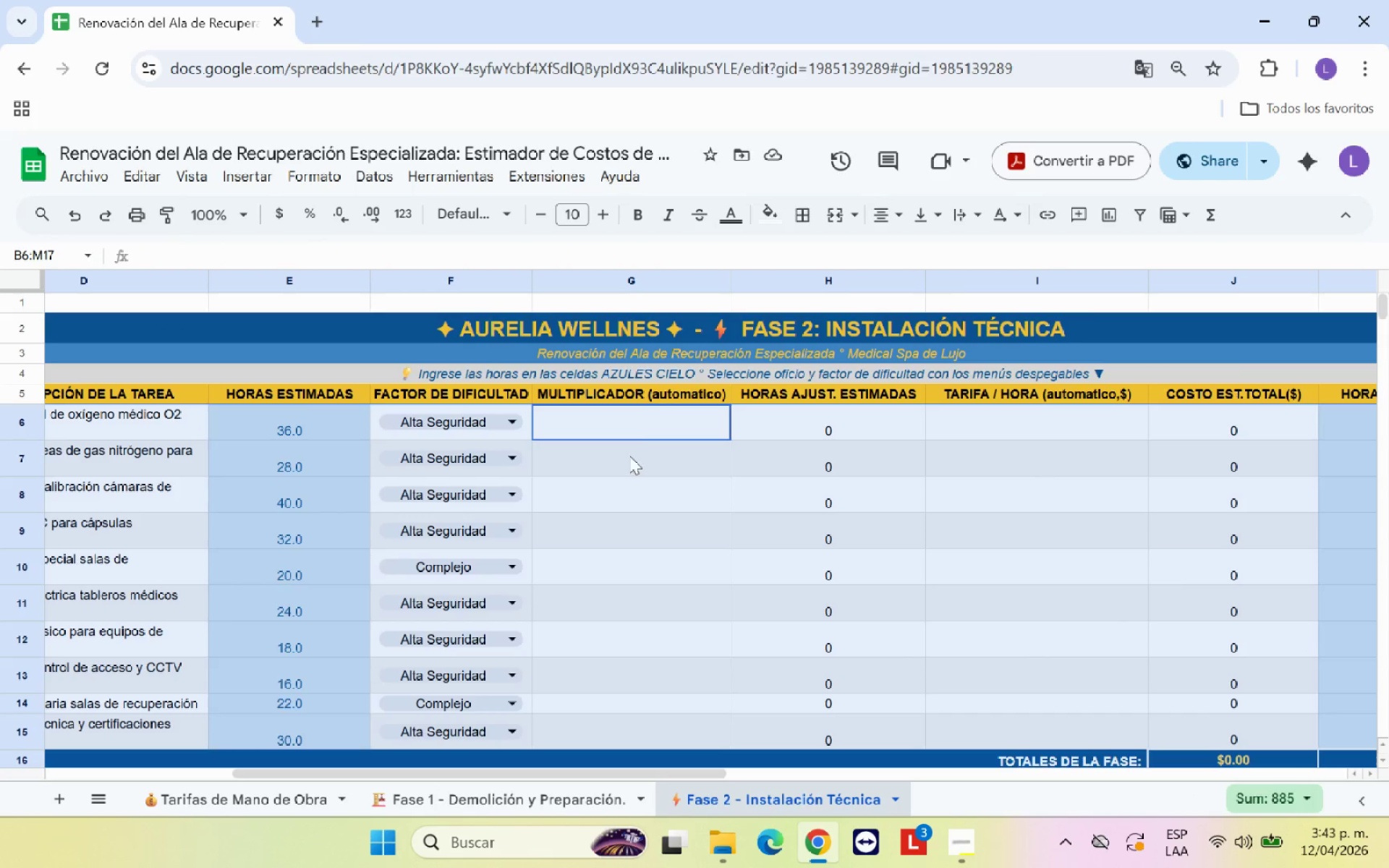 
left_click([634, 422])
 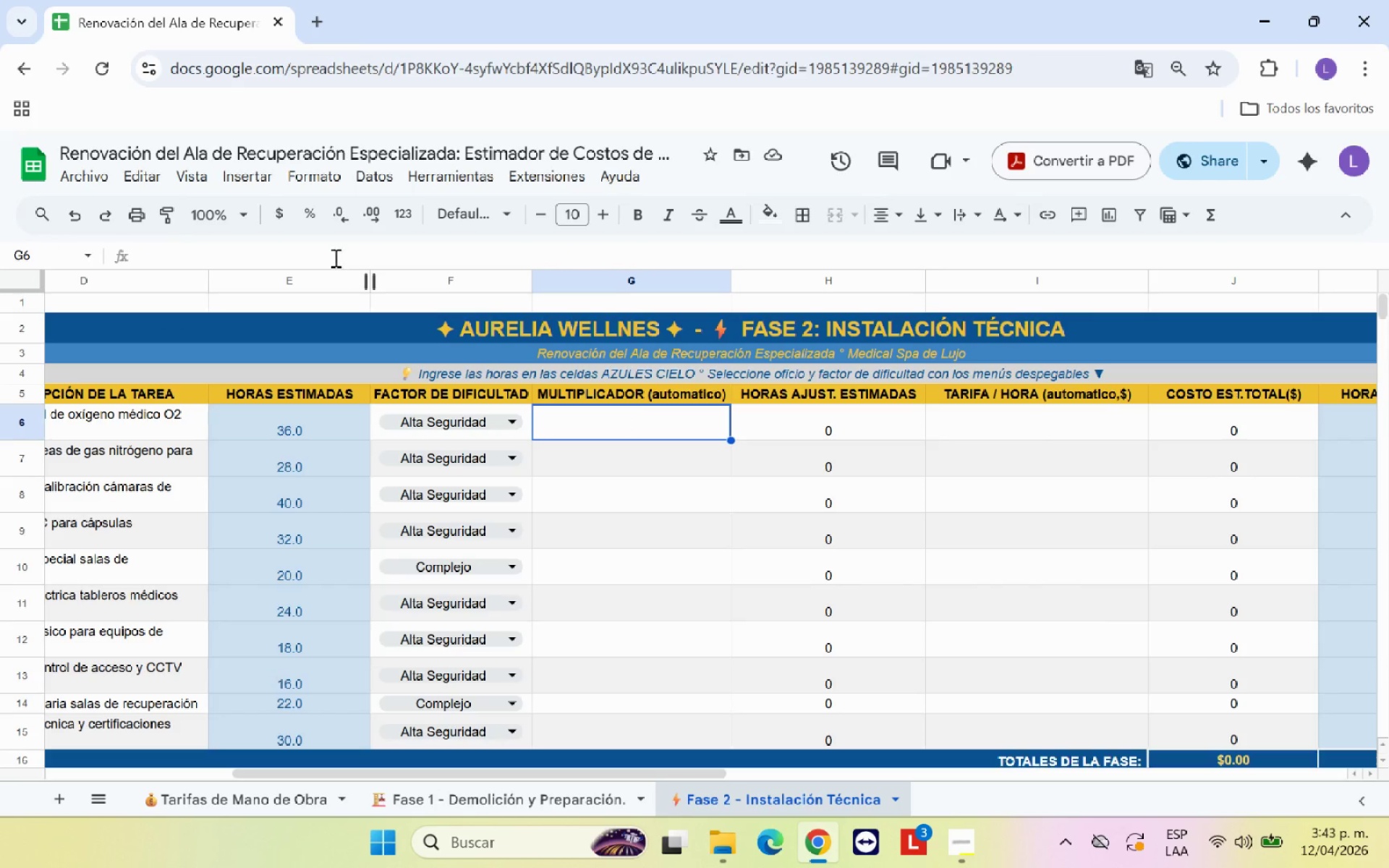 
left_click([331, 250])
 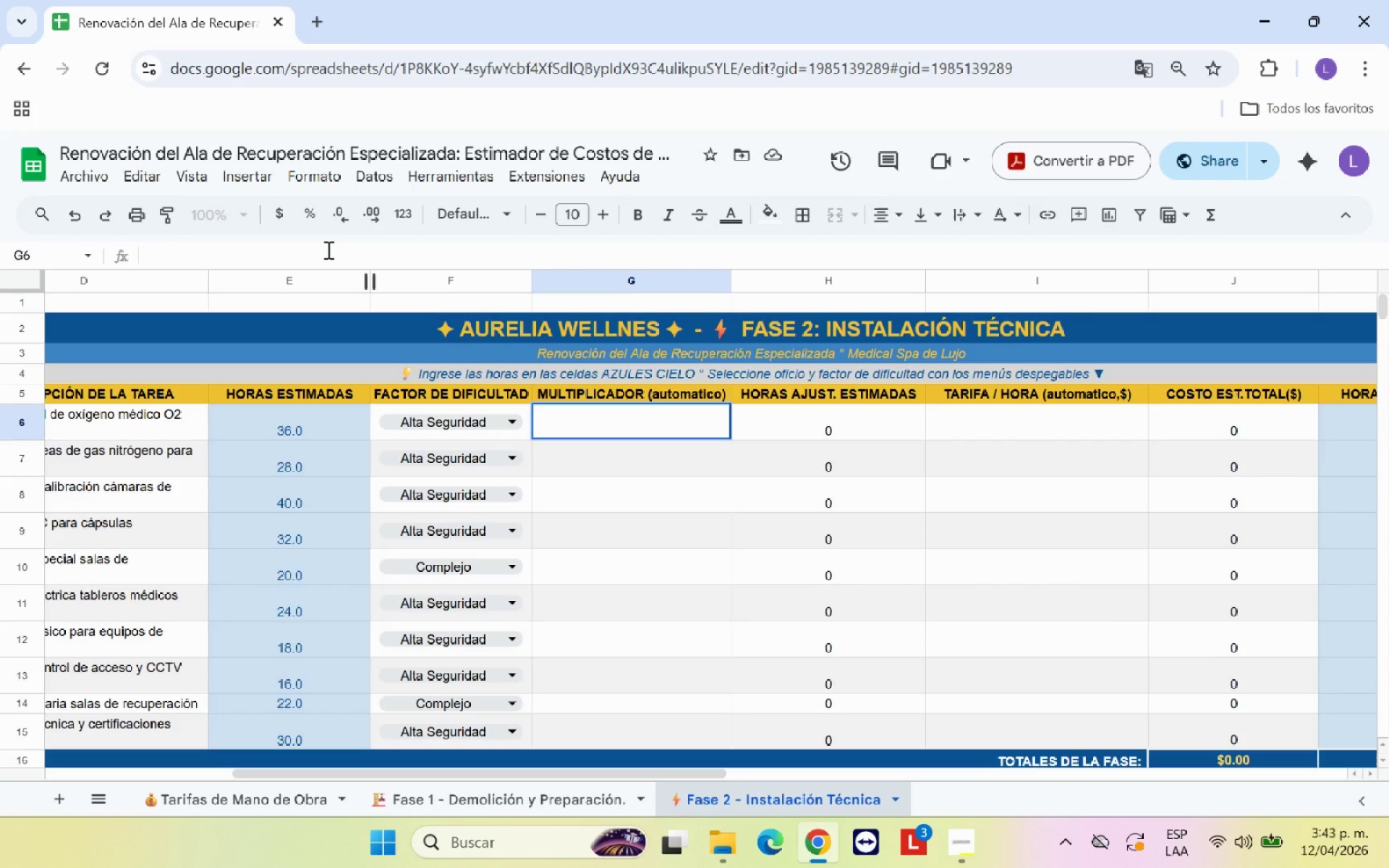 
key(Control+V)
 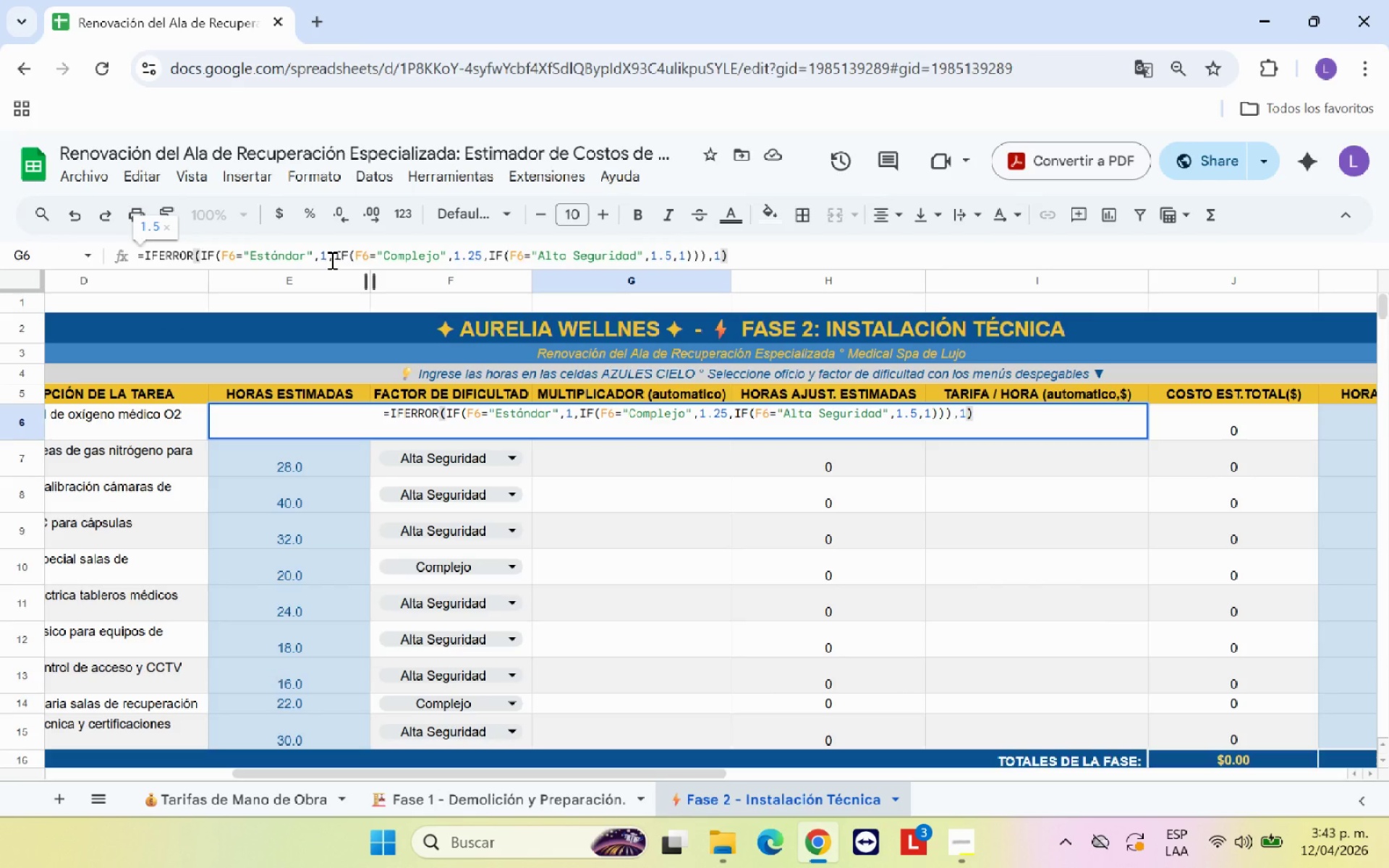 
key(Enter)
 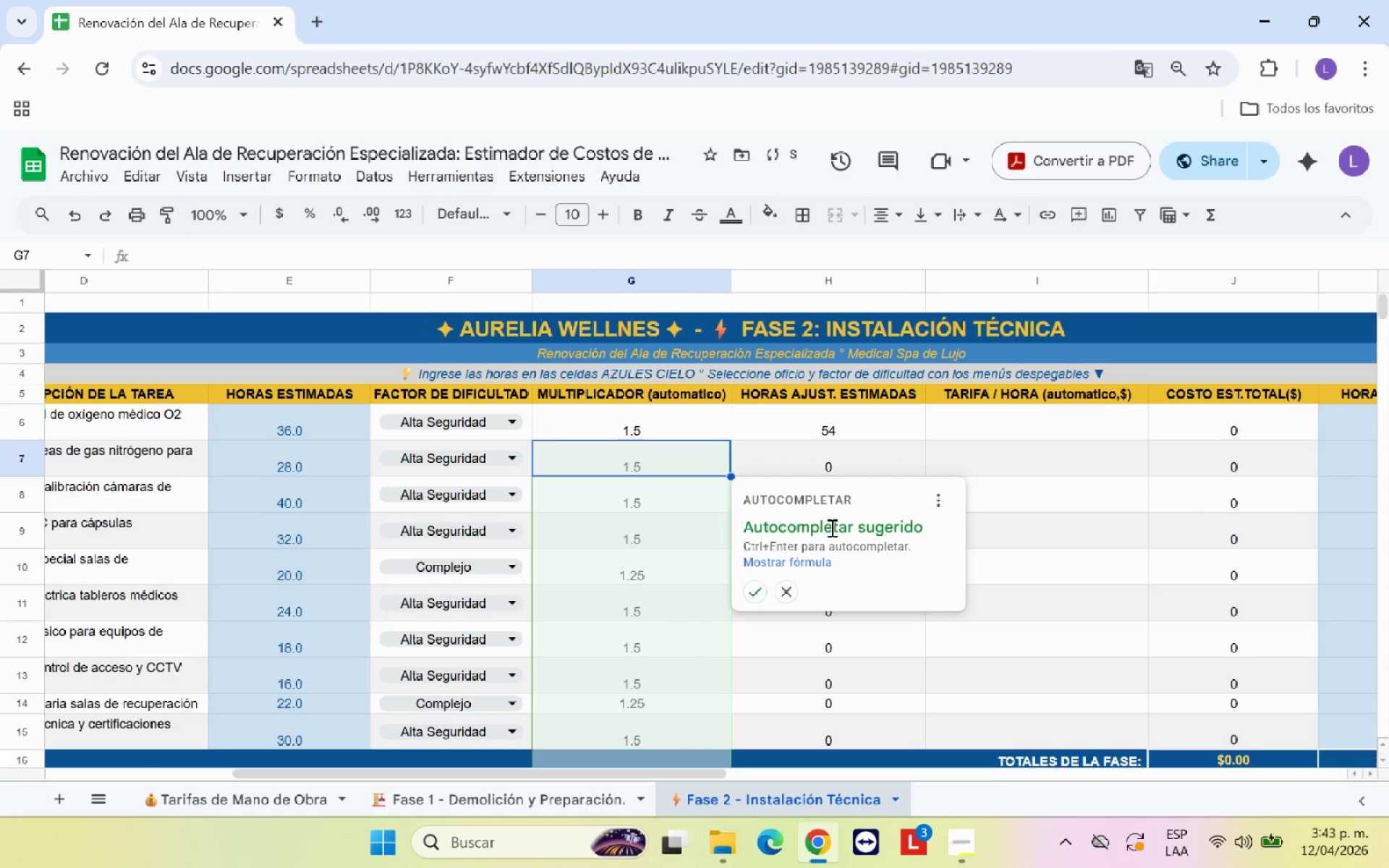 
left_click([758, 591])
 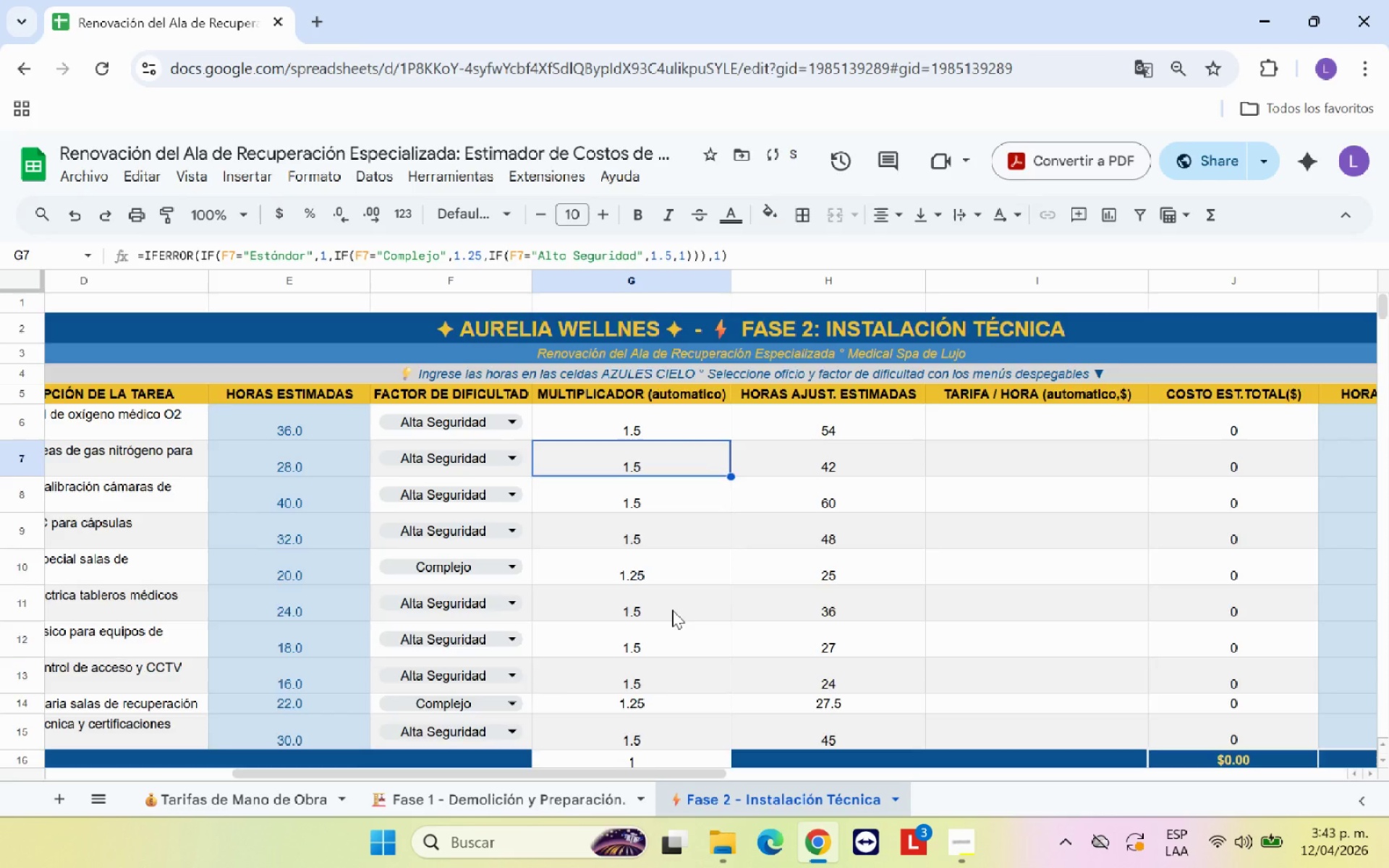 
scroll: coordinate [672, 610], scroll_direction: down, amount: 1.0
 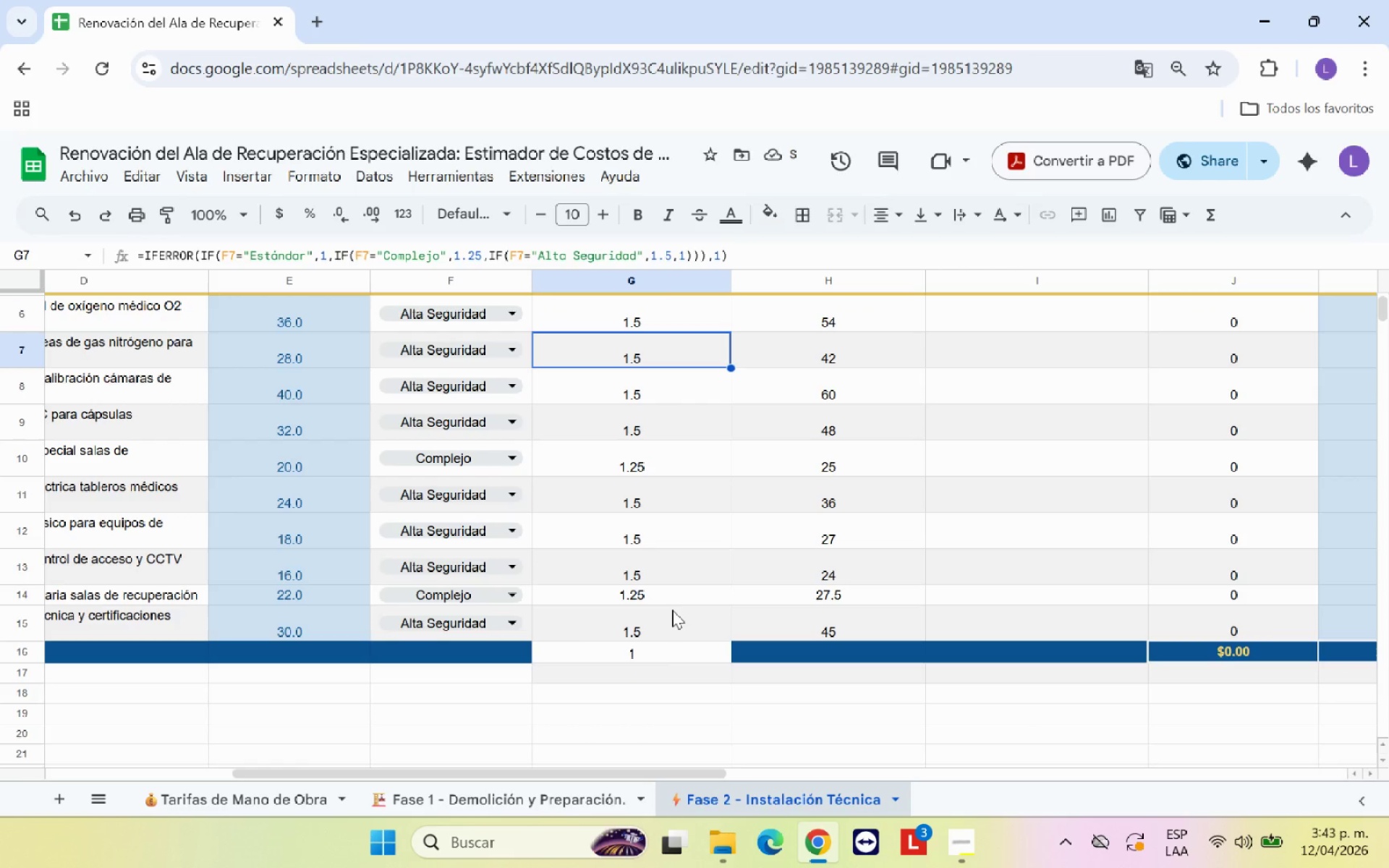 
scroll: coordinate [672, 610], scroll_direction: up, amount: 1.0
 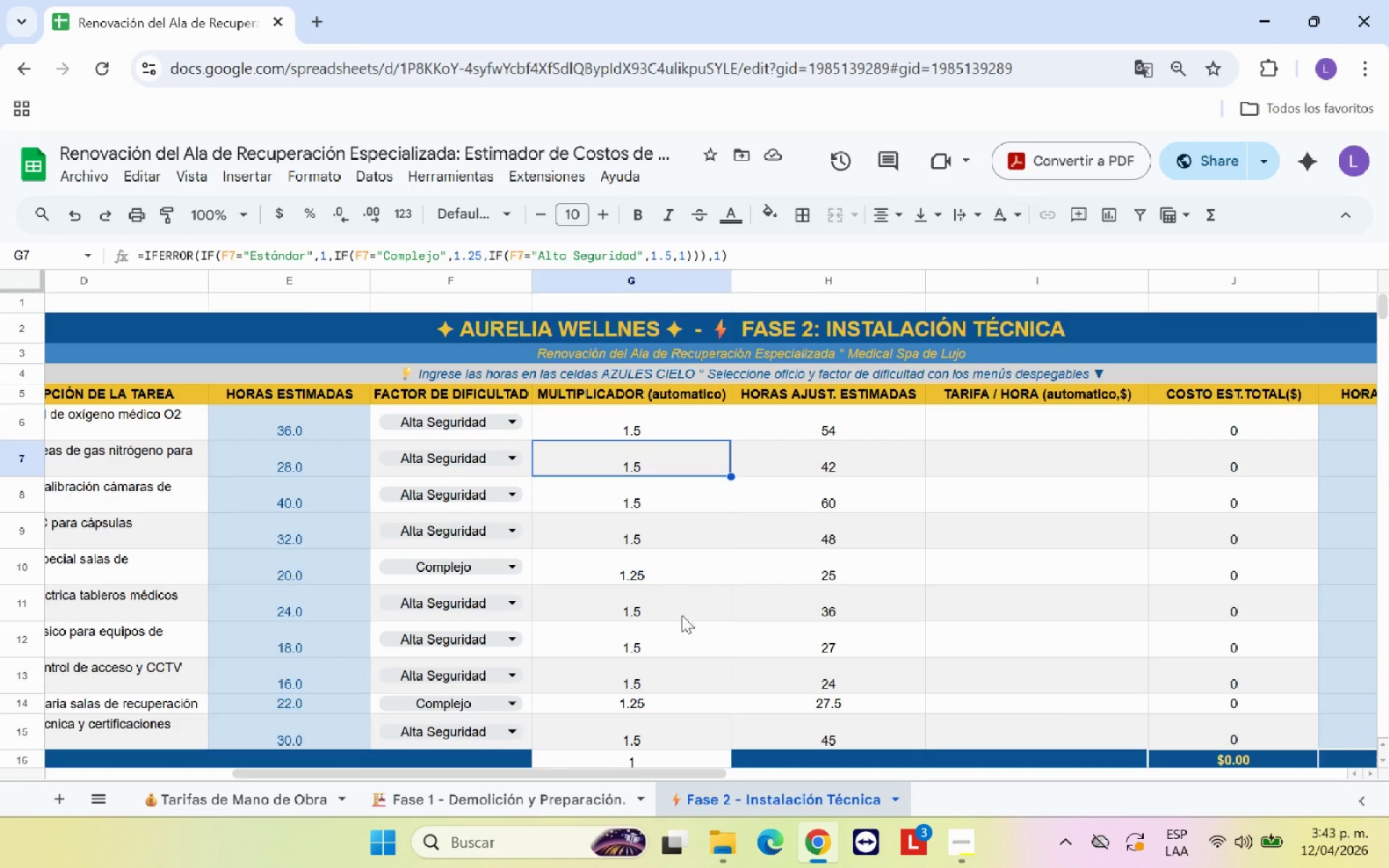 
left_click_drag(start_coordinate=[658, 420], to_coordinate=[677, 724])
 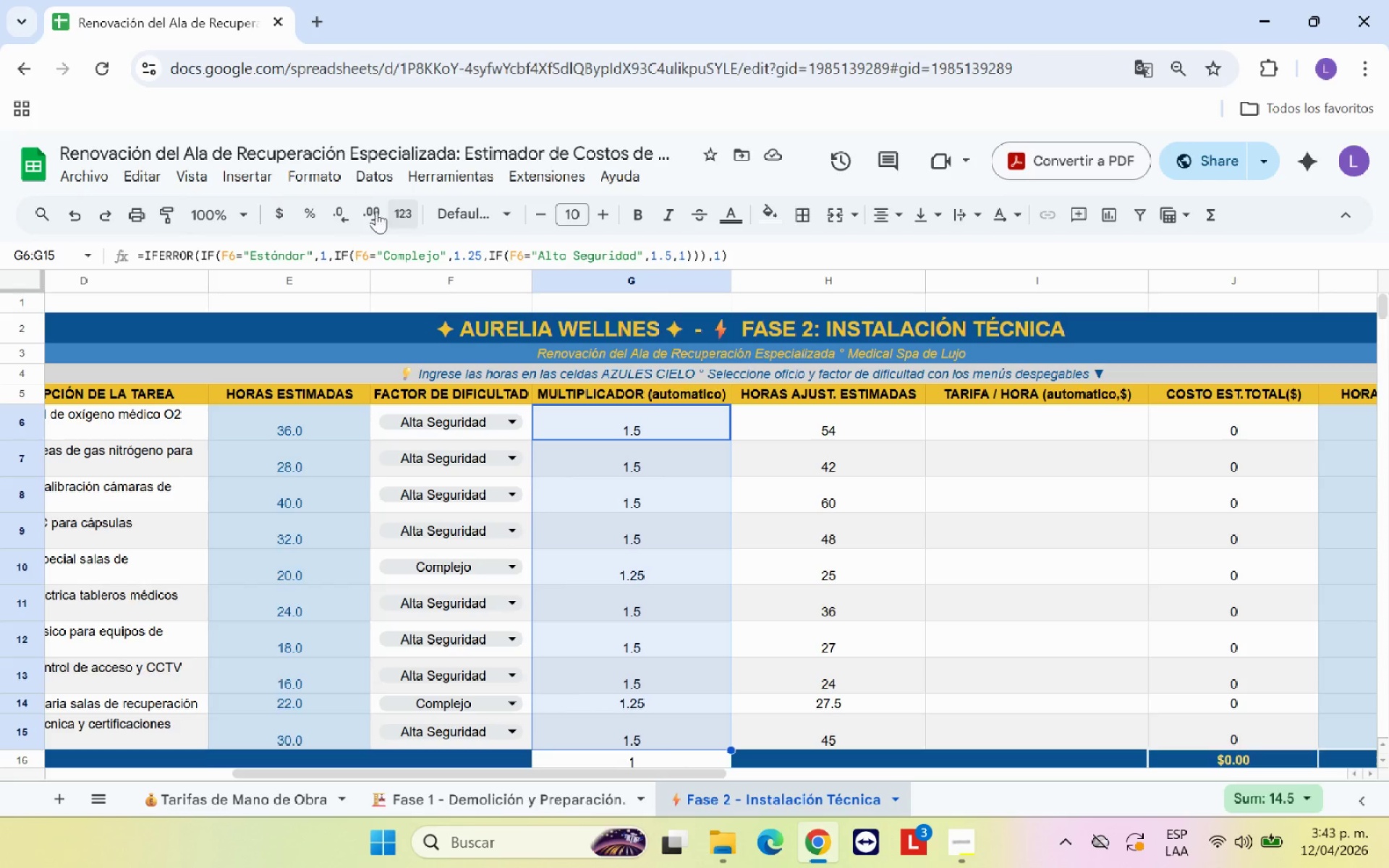 
left_click([372, 211])
 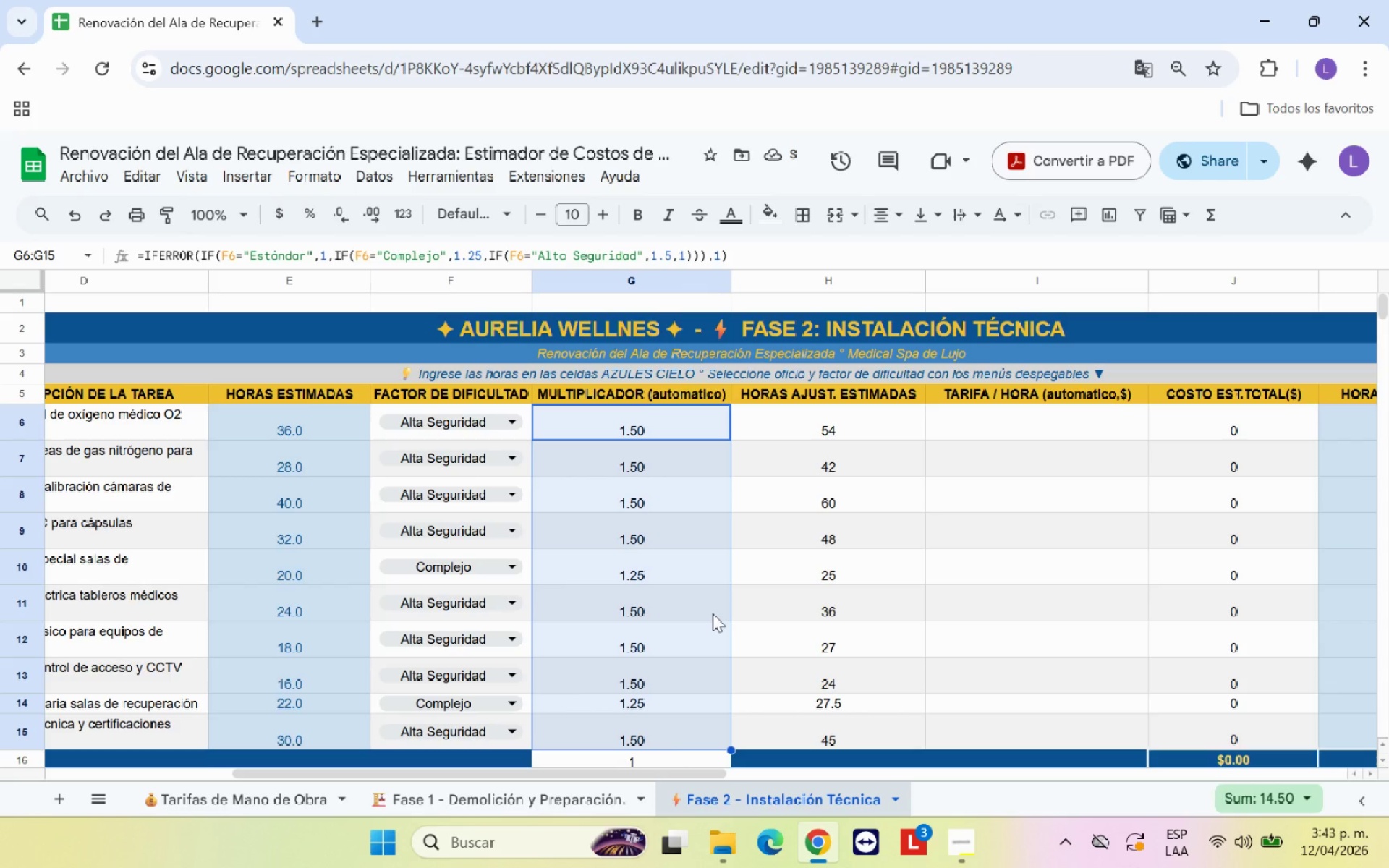 
wait(5.56)
 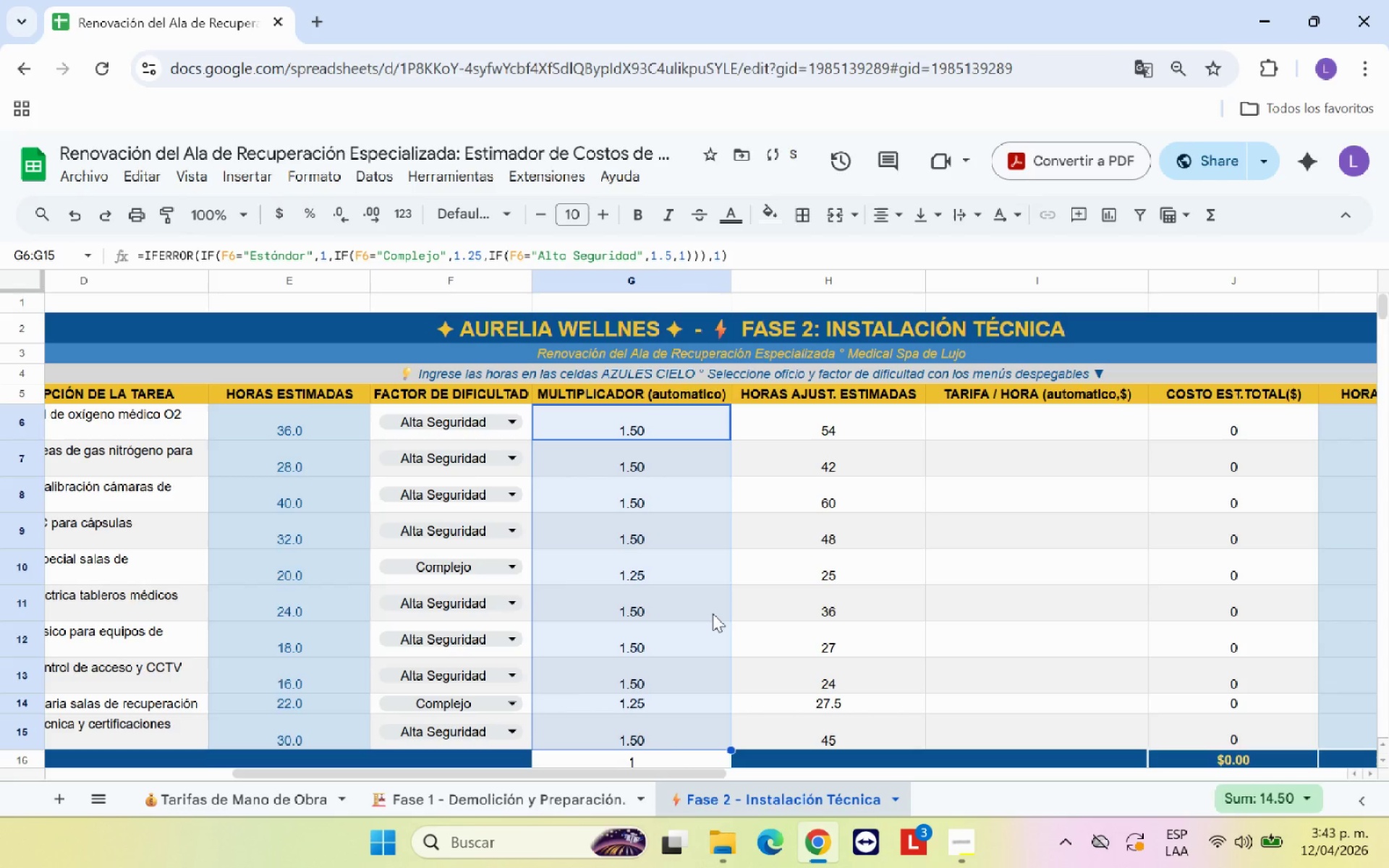 
left_click([646, 755])
 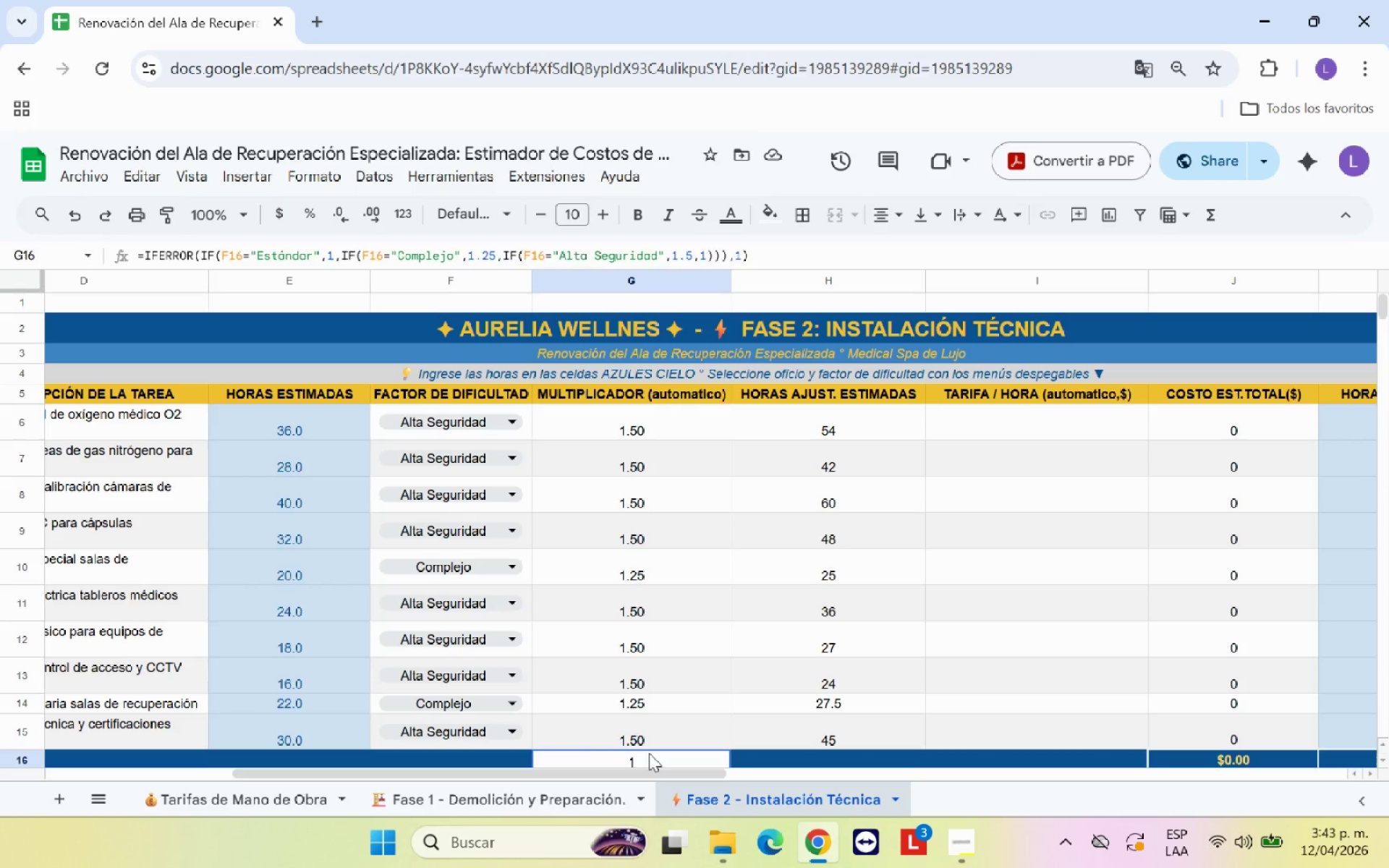 
key(Backspace)
 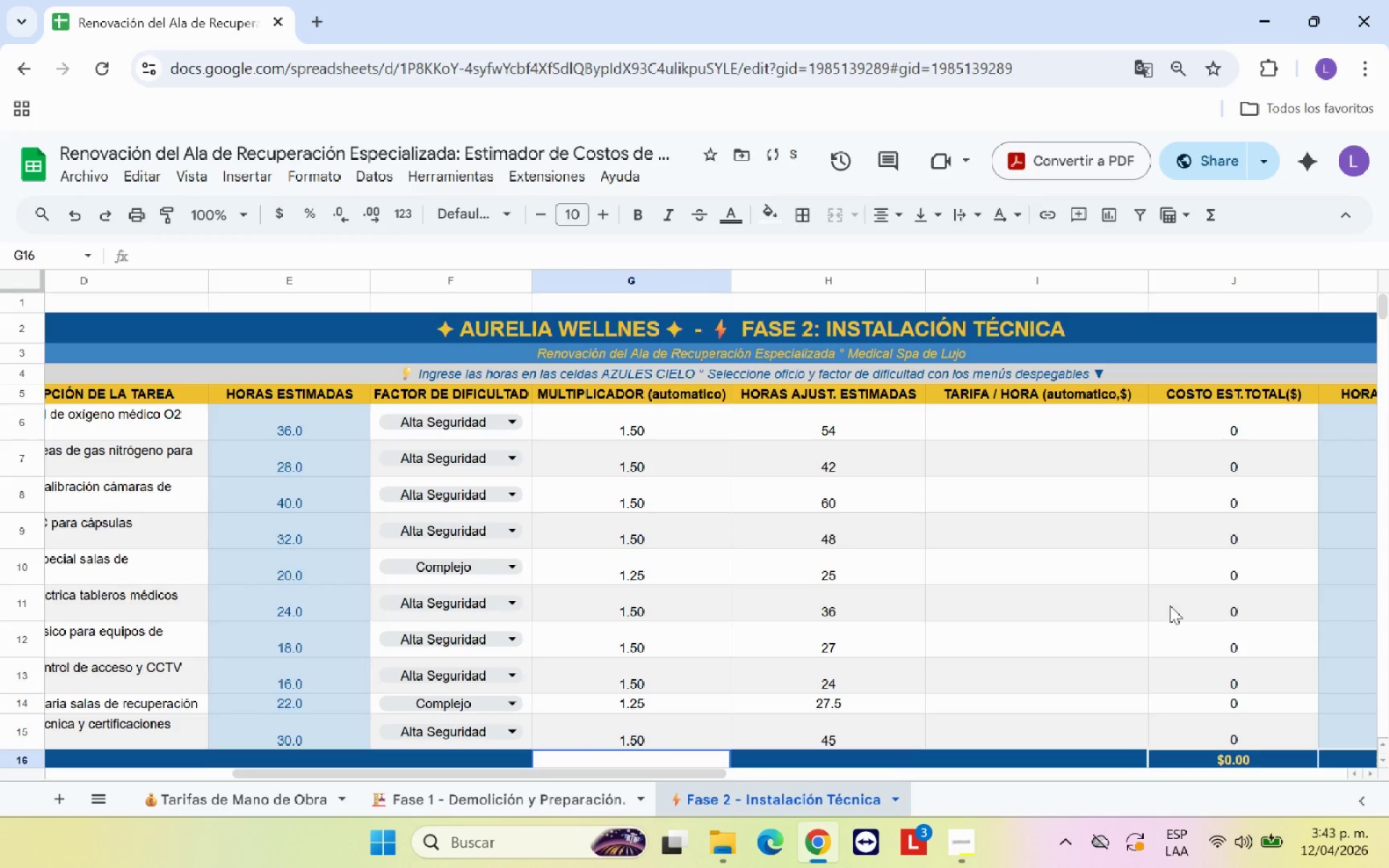 
left_click([969, 552])
 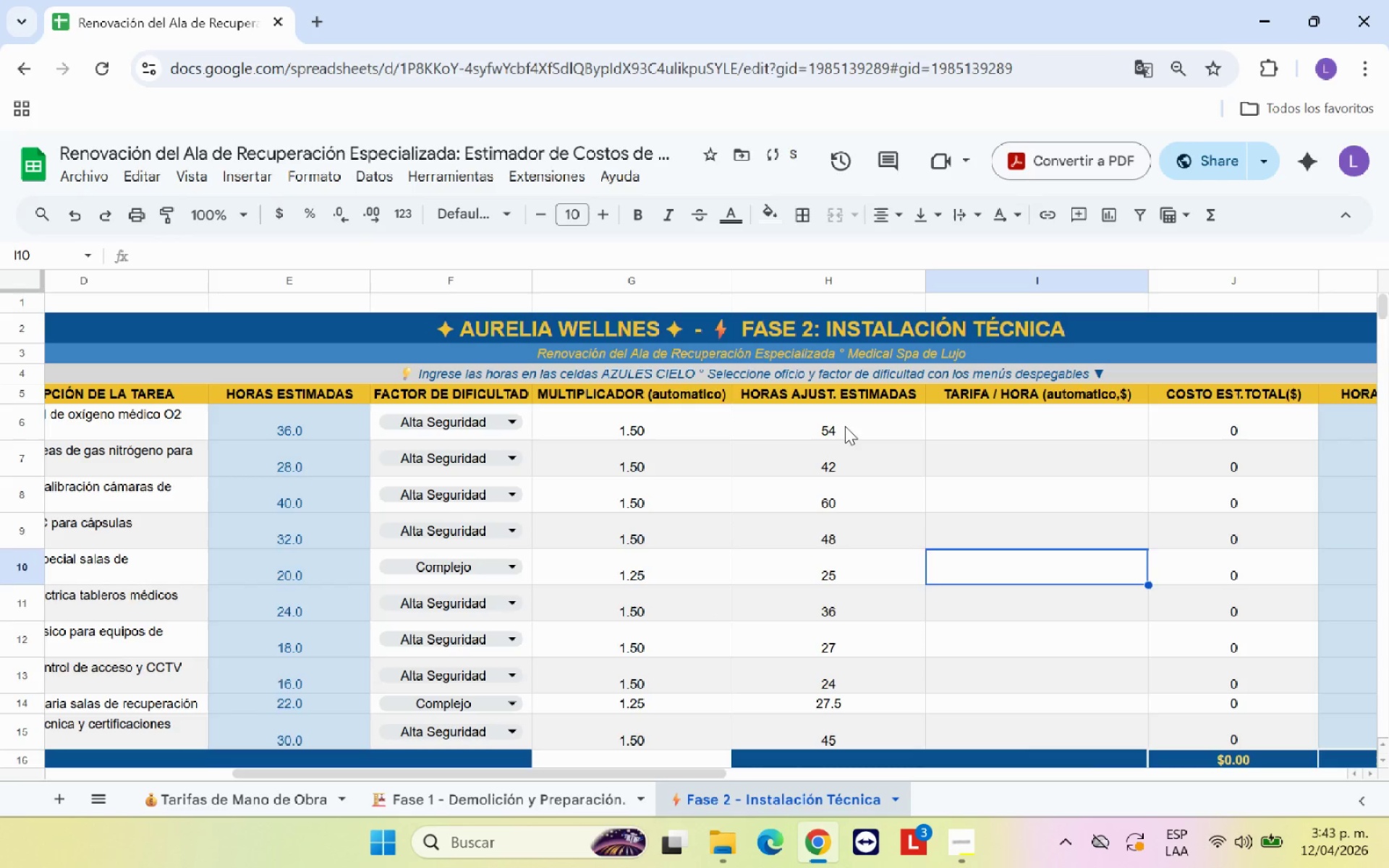 
left_click([840, 421])
 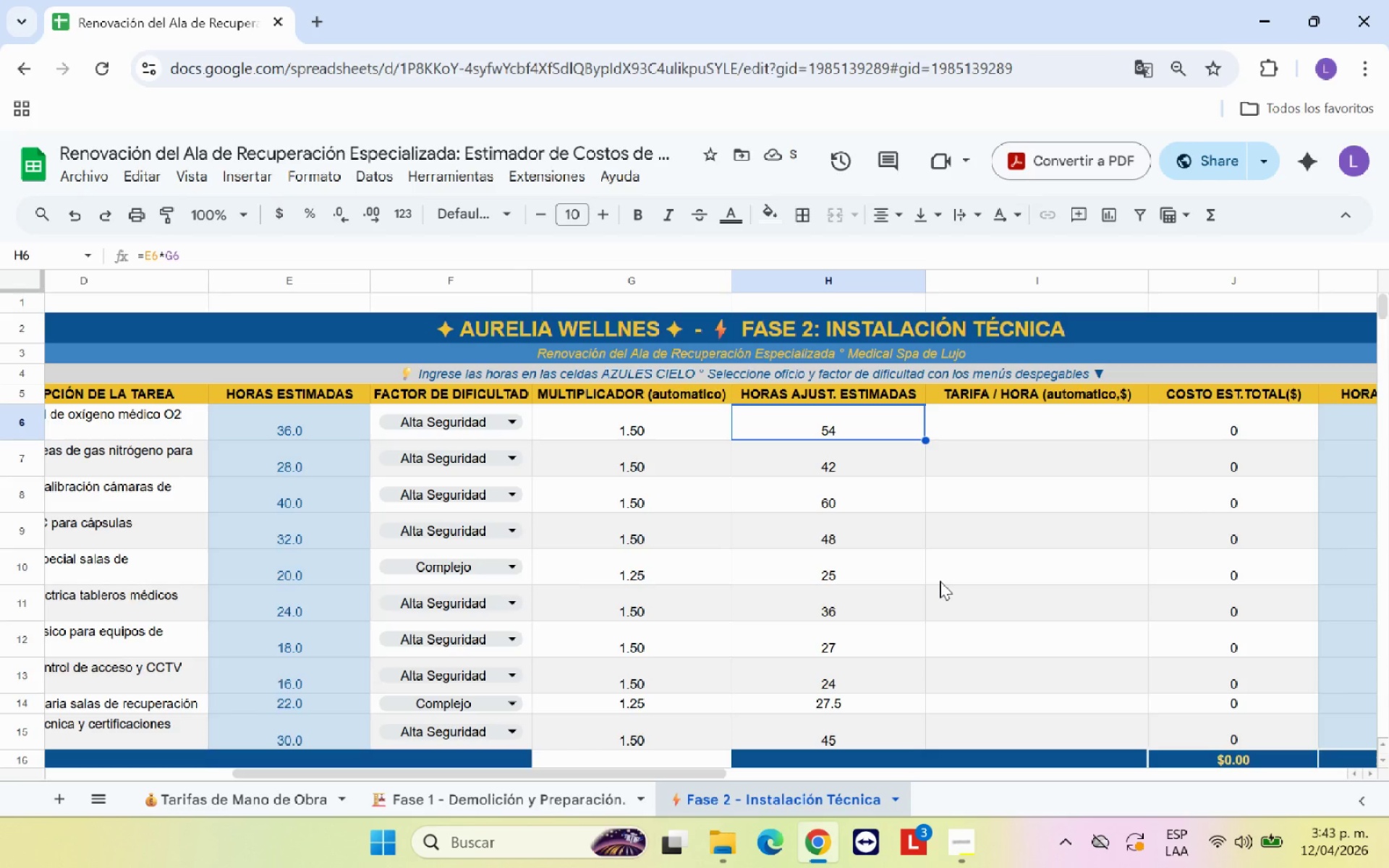 
left_click_drag(start_coordinate=[867, 424], to_coordinate=[872, 731])
 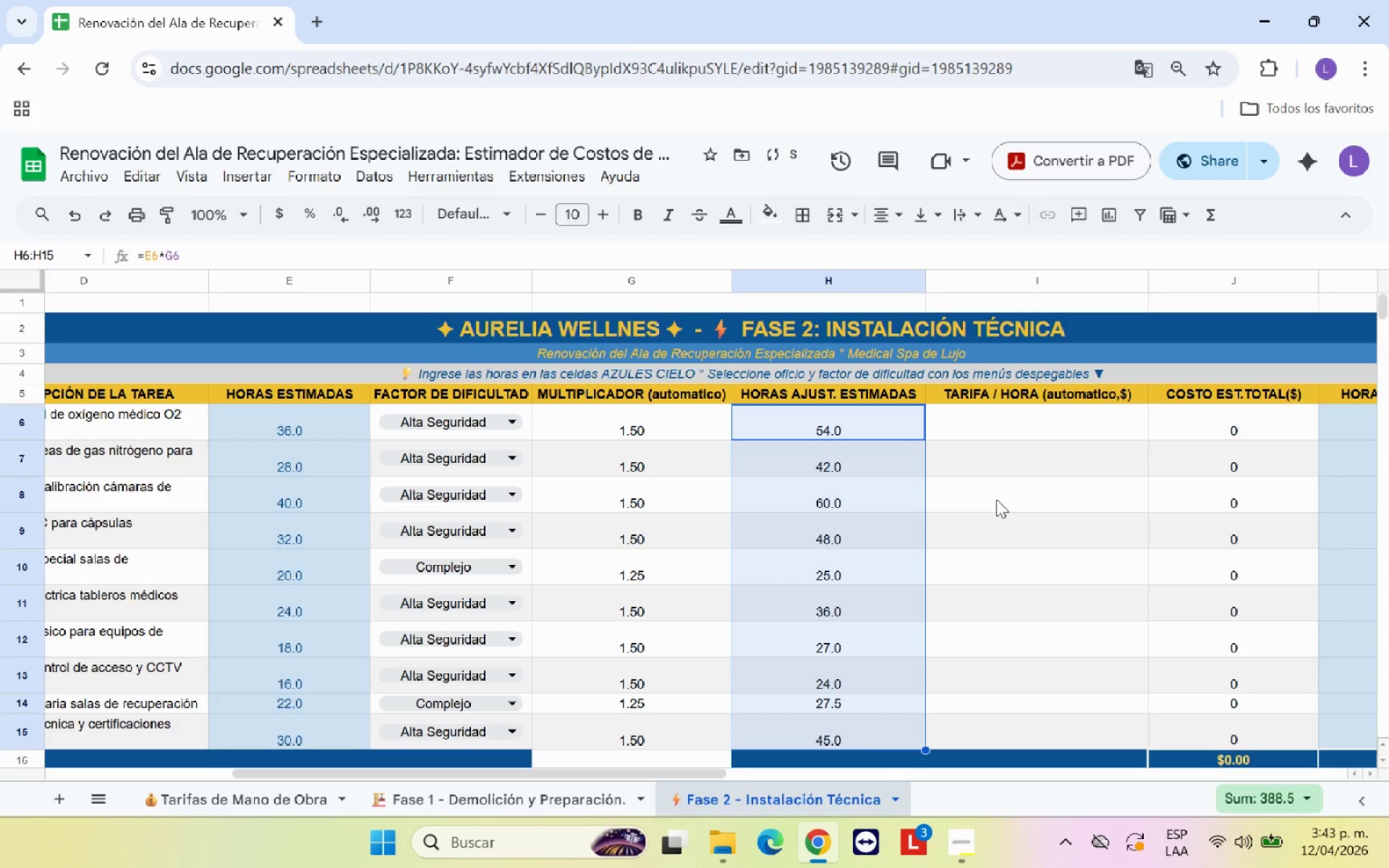 
left_click([996, 499])
 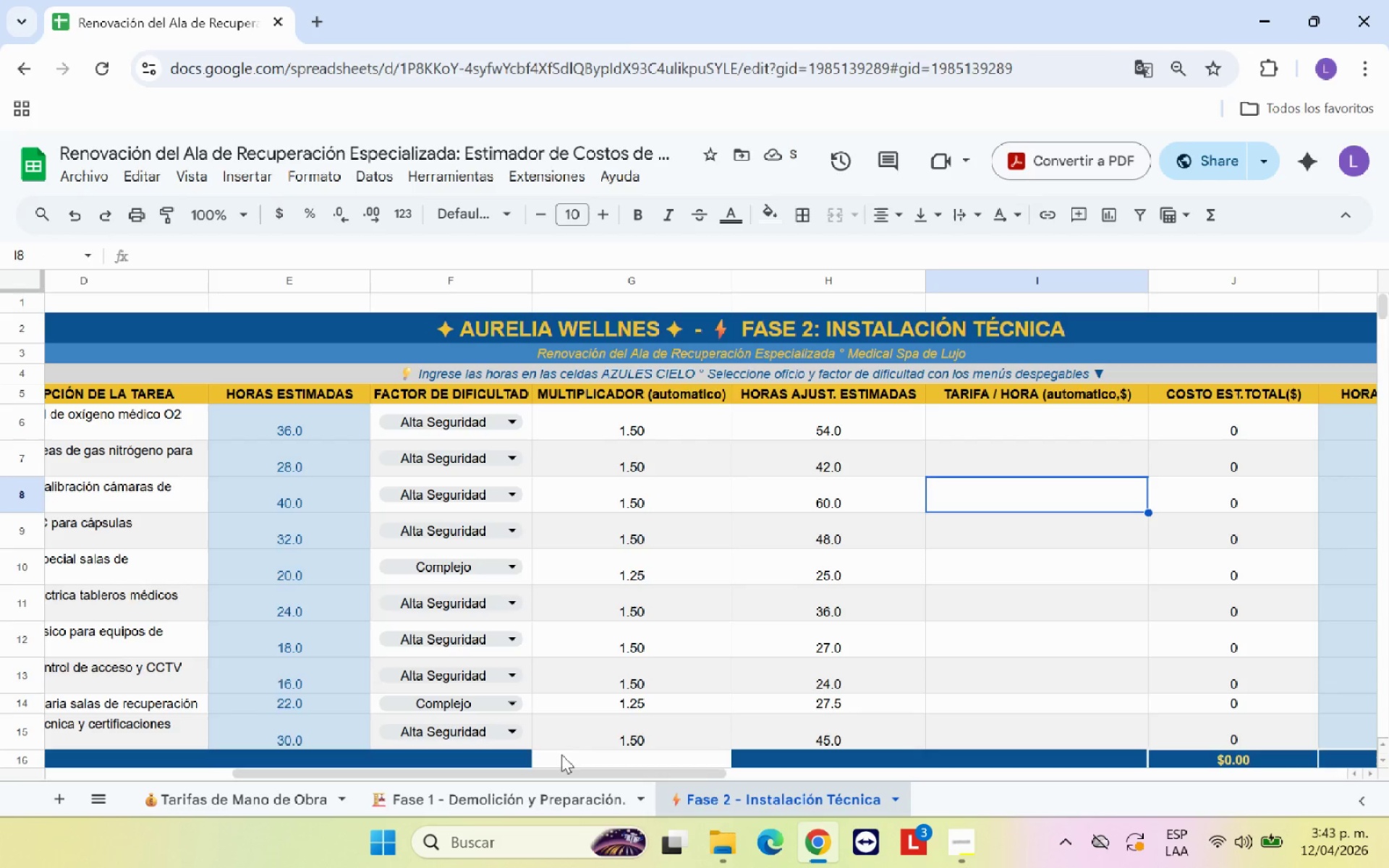 
left_click([530, 796])
 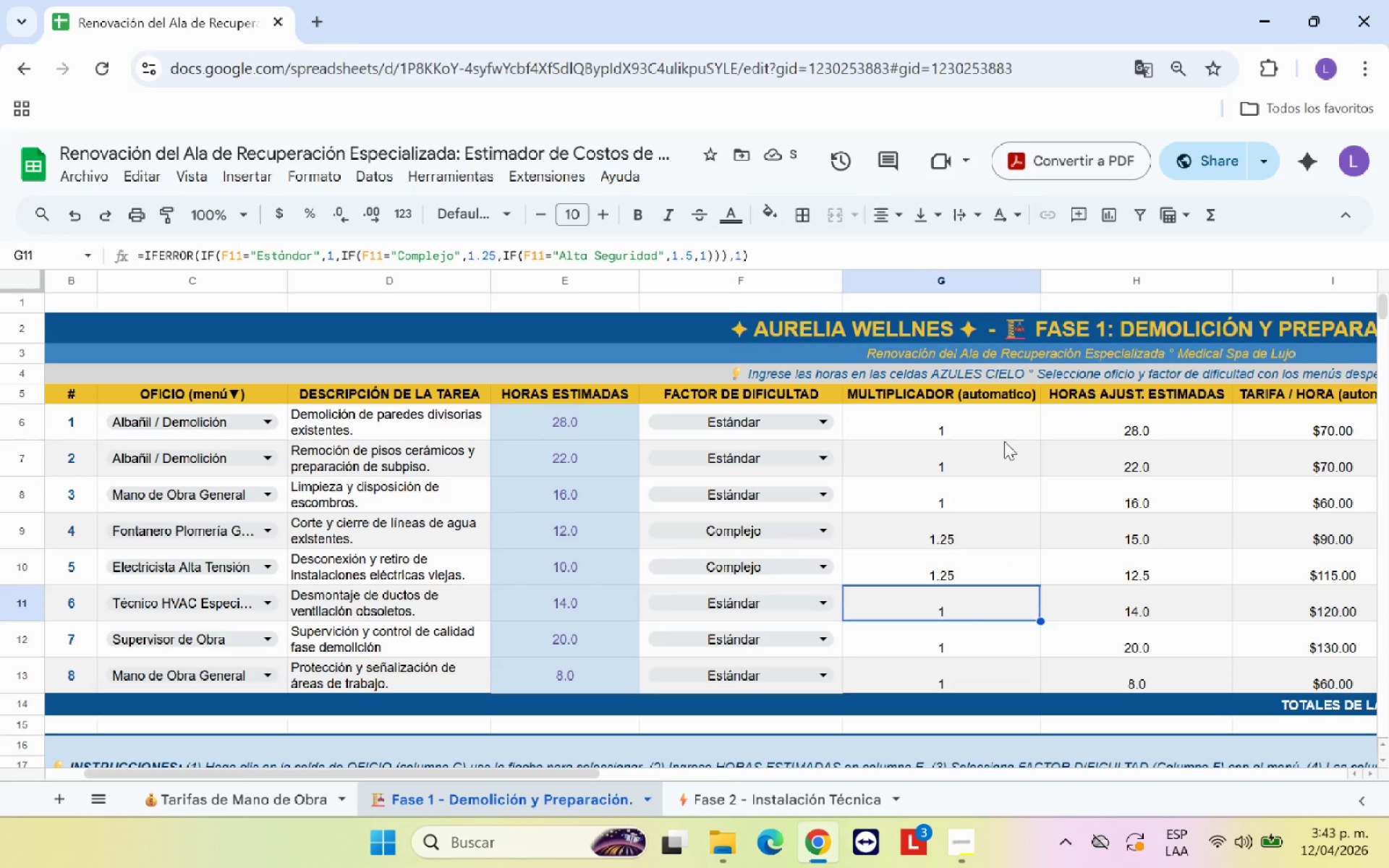 
left_click_drag(start_coordinate=[1011, 425], to_coordinate=[966, 666])
 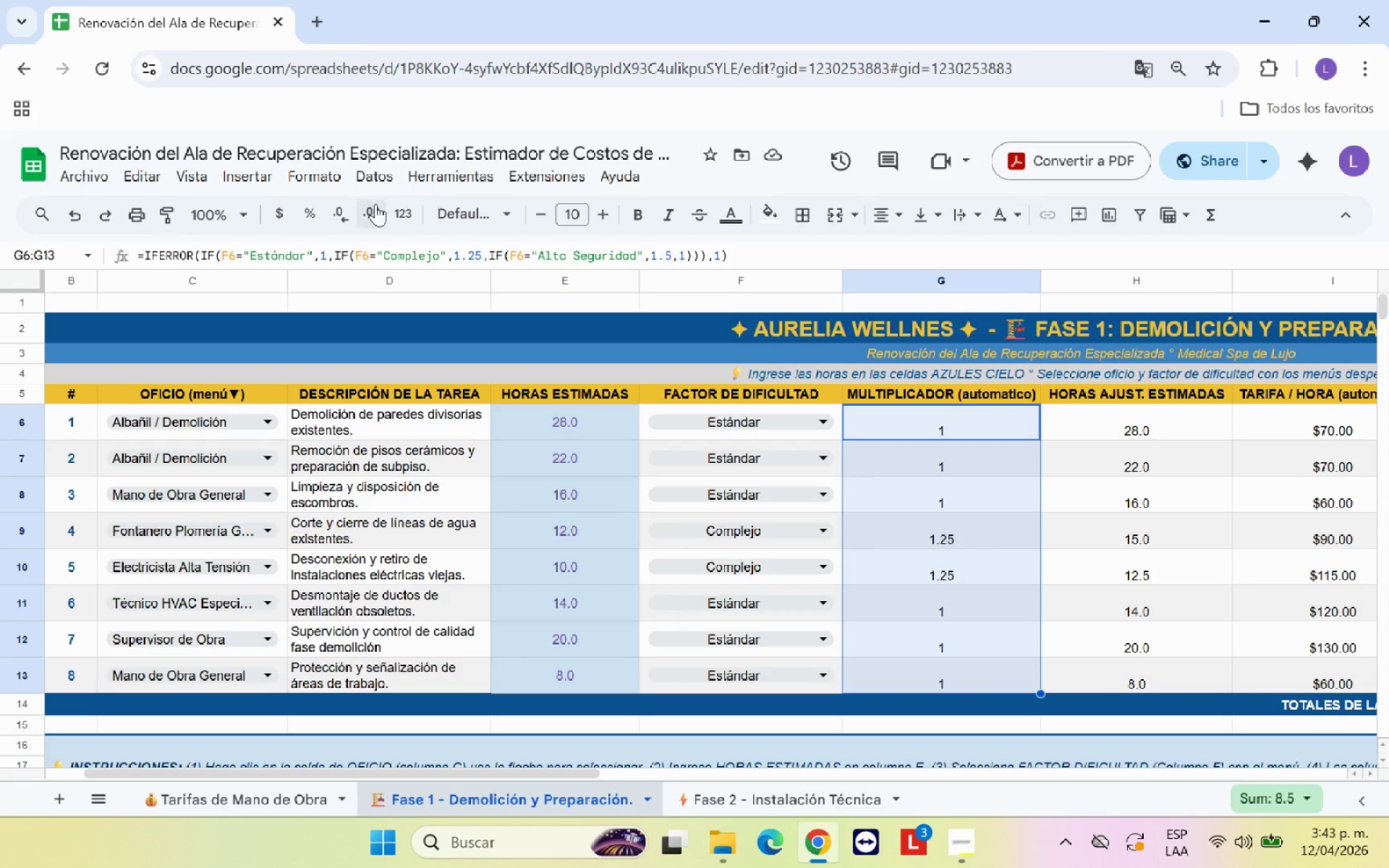 
left_click([373, 205])
 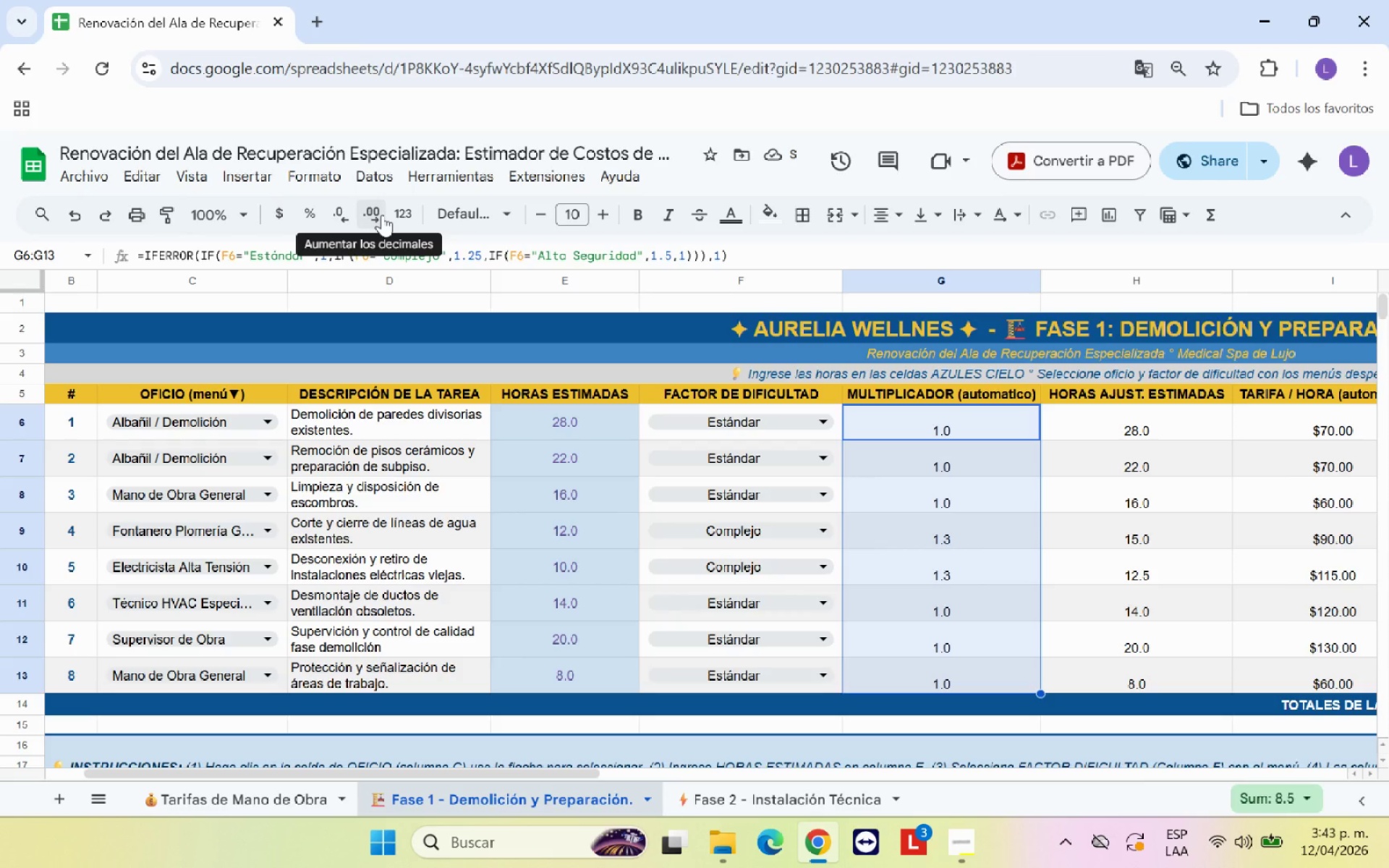 
wait(10.19)
 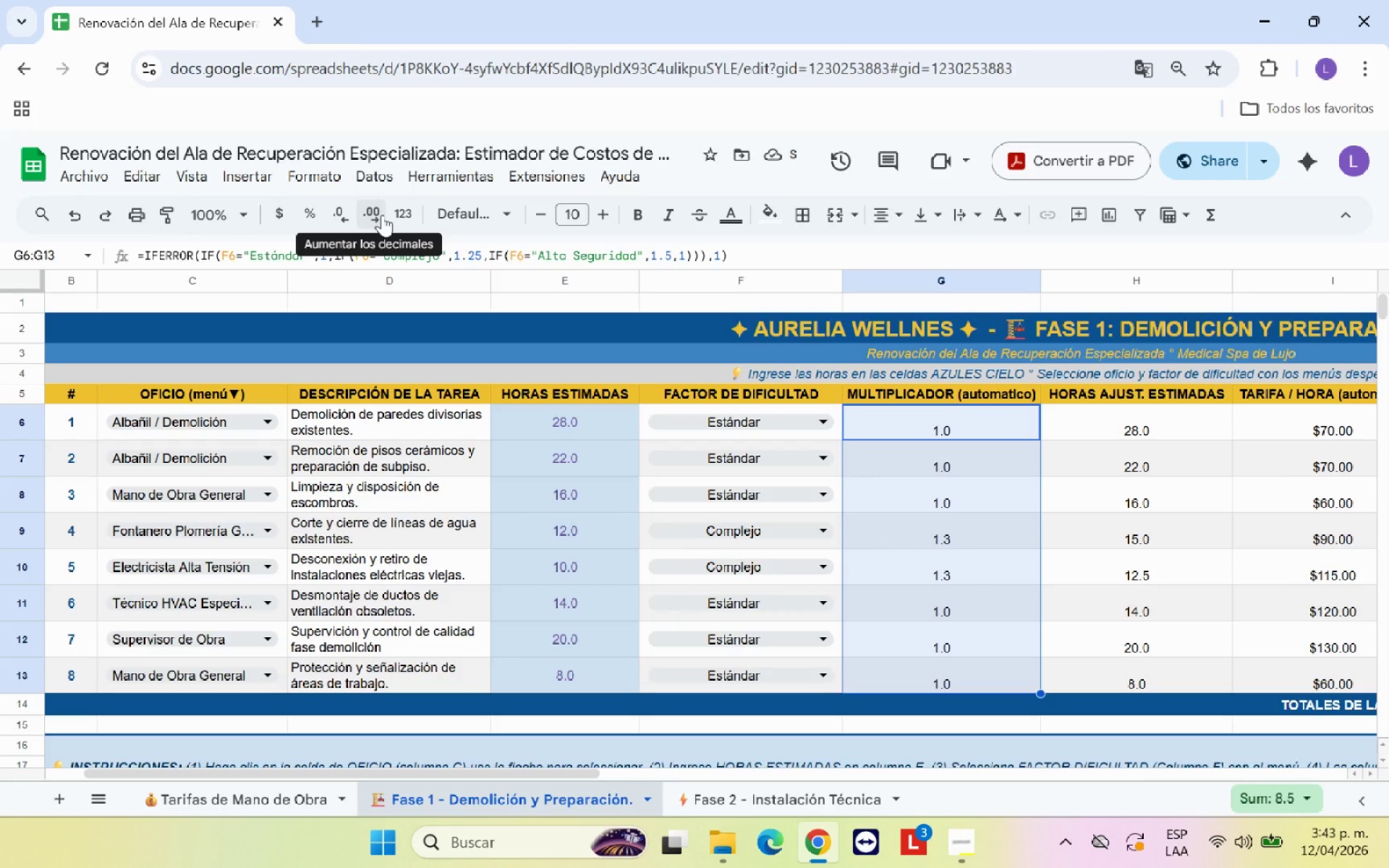 
left_click([381, 215])
 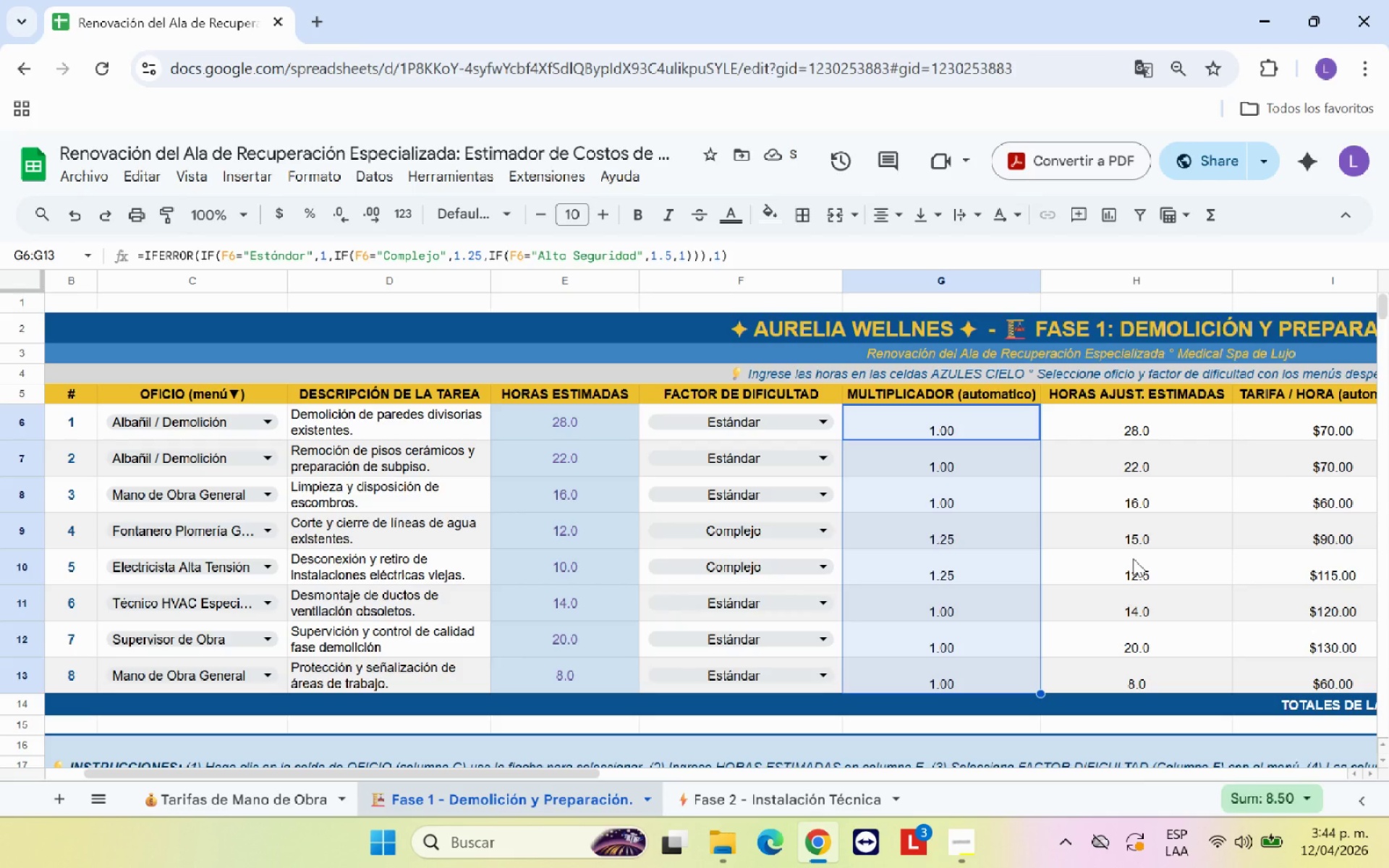 
left_click([1131, 558])
 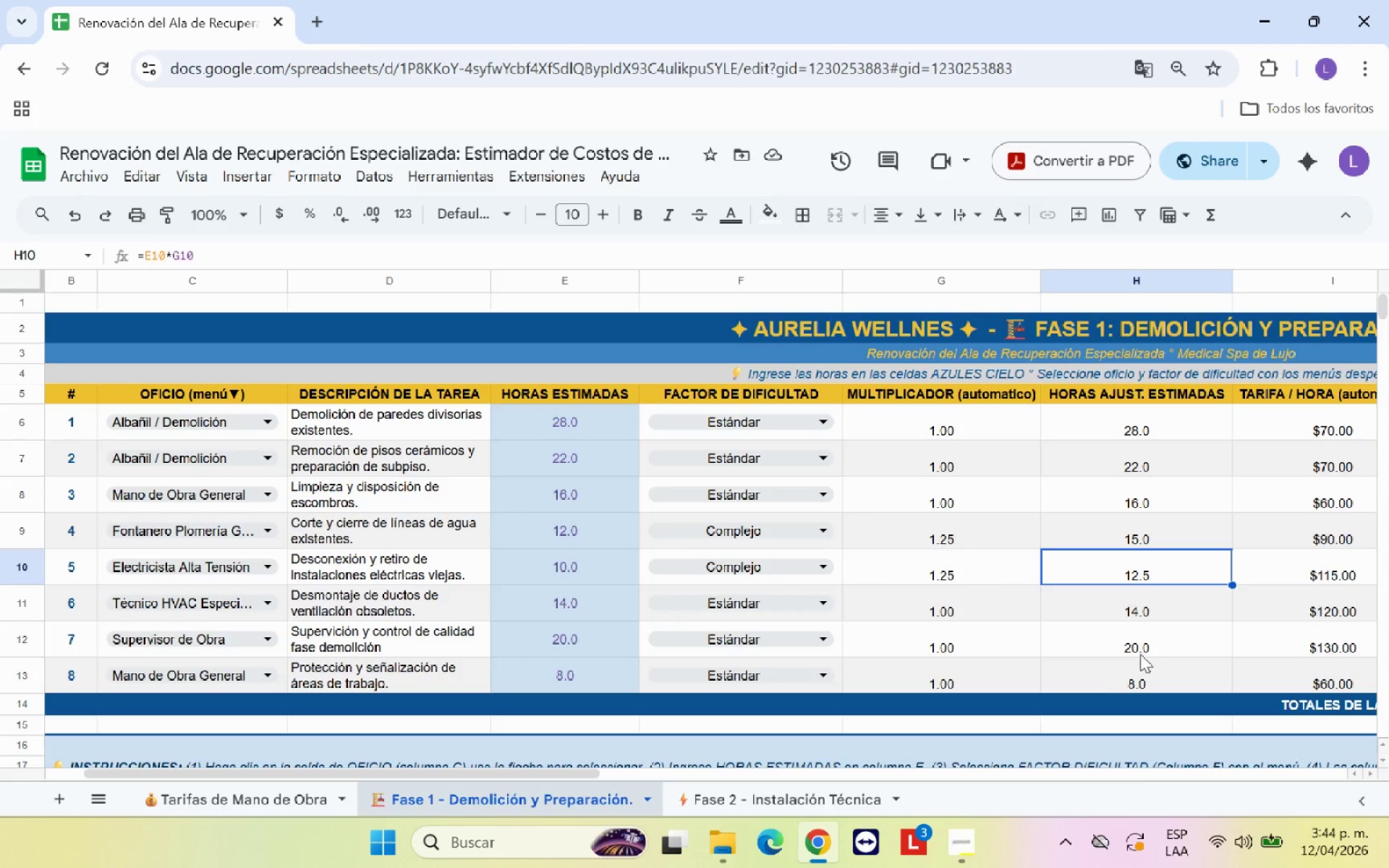 
wait(5.12)
 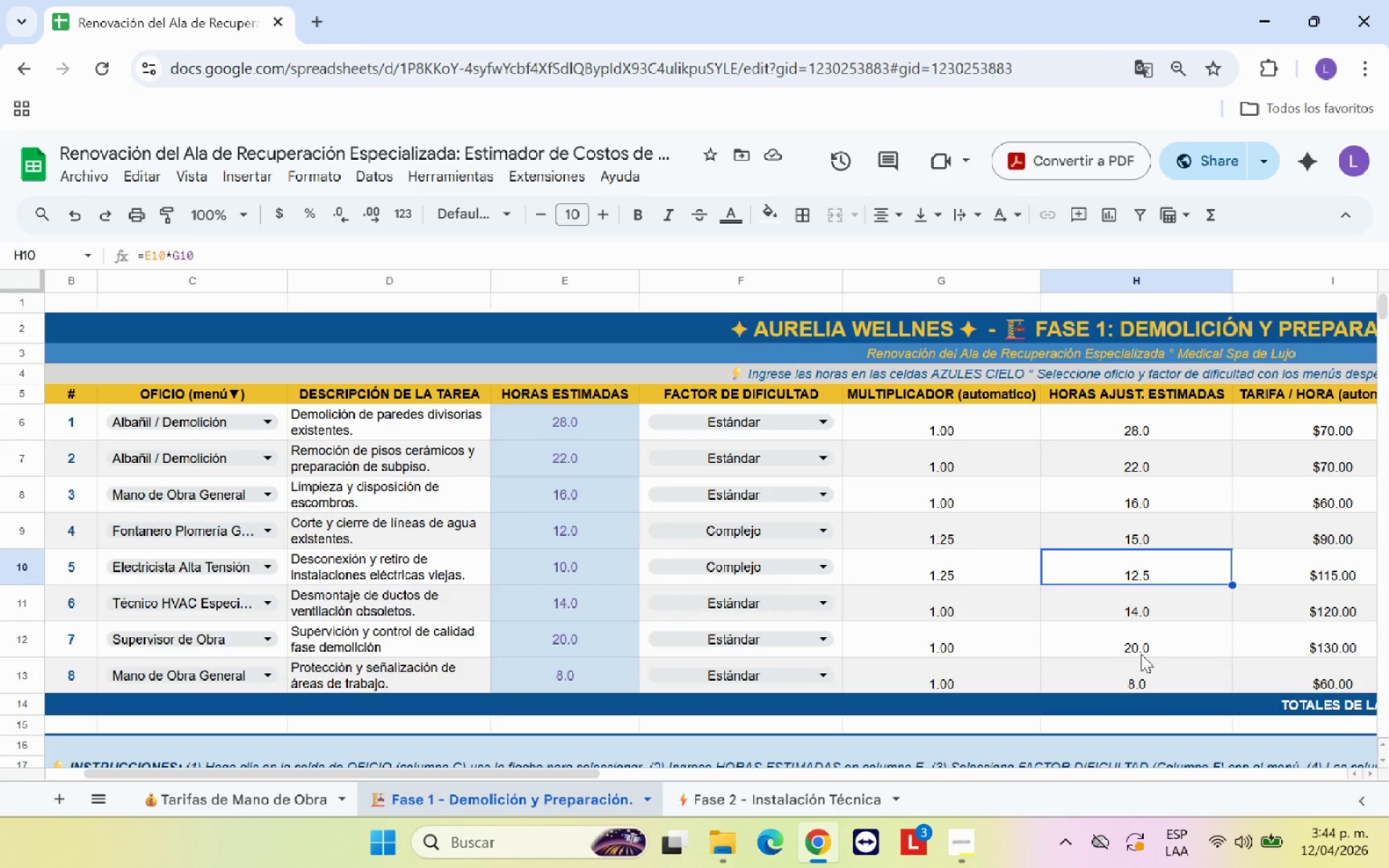 
left_click([723, 789])
 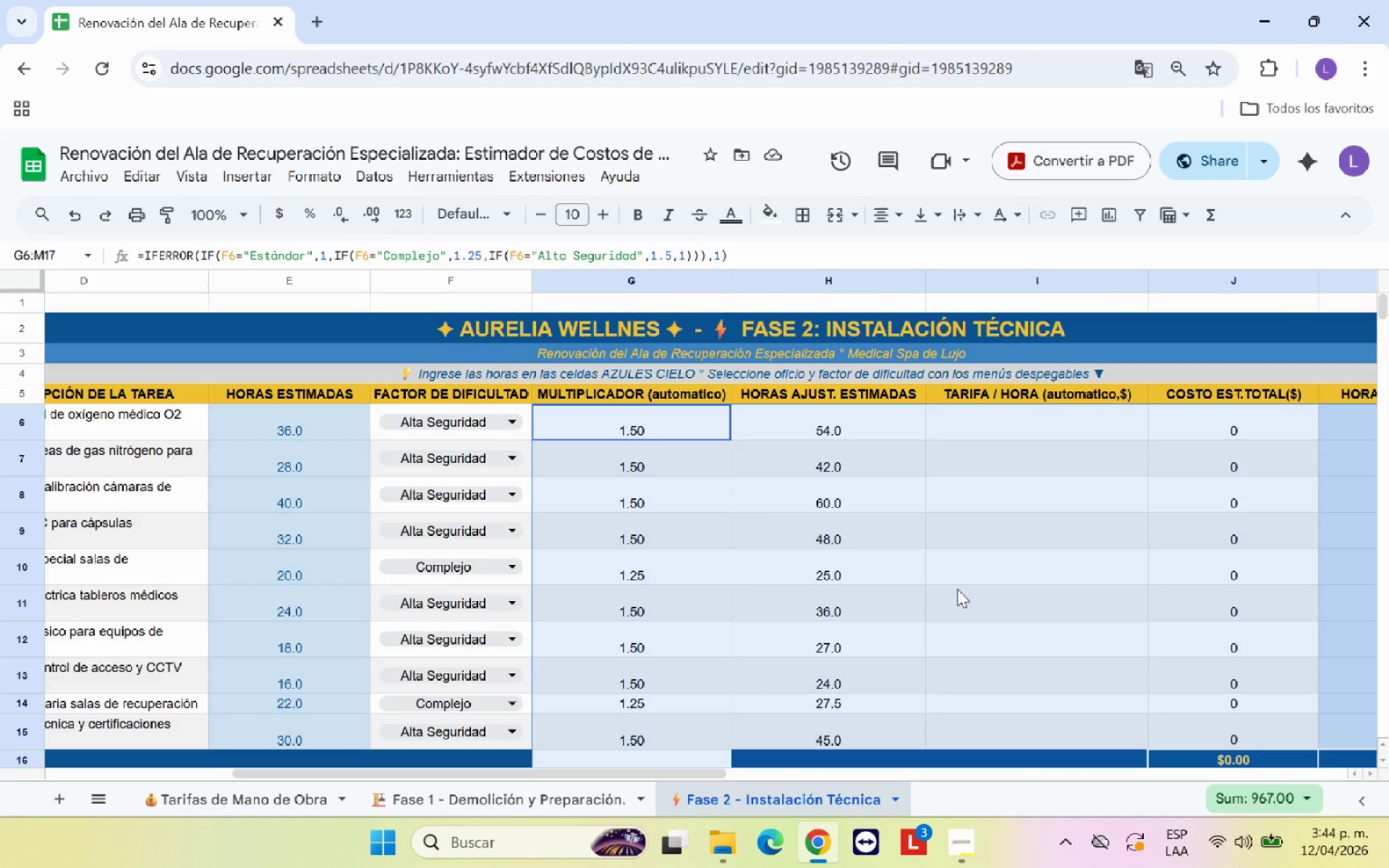 
left_click([957, 589])
 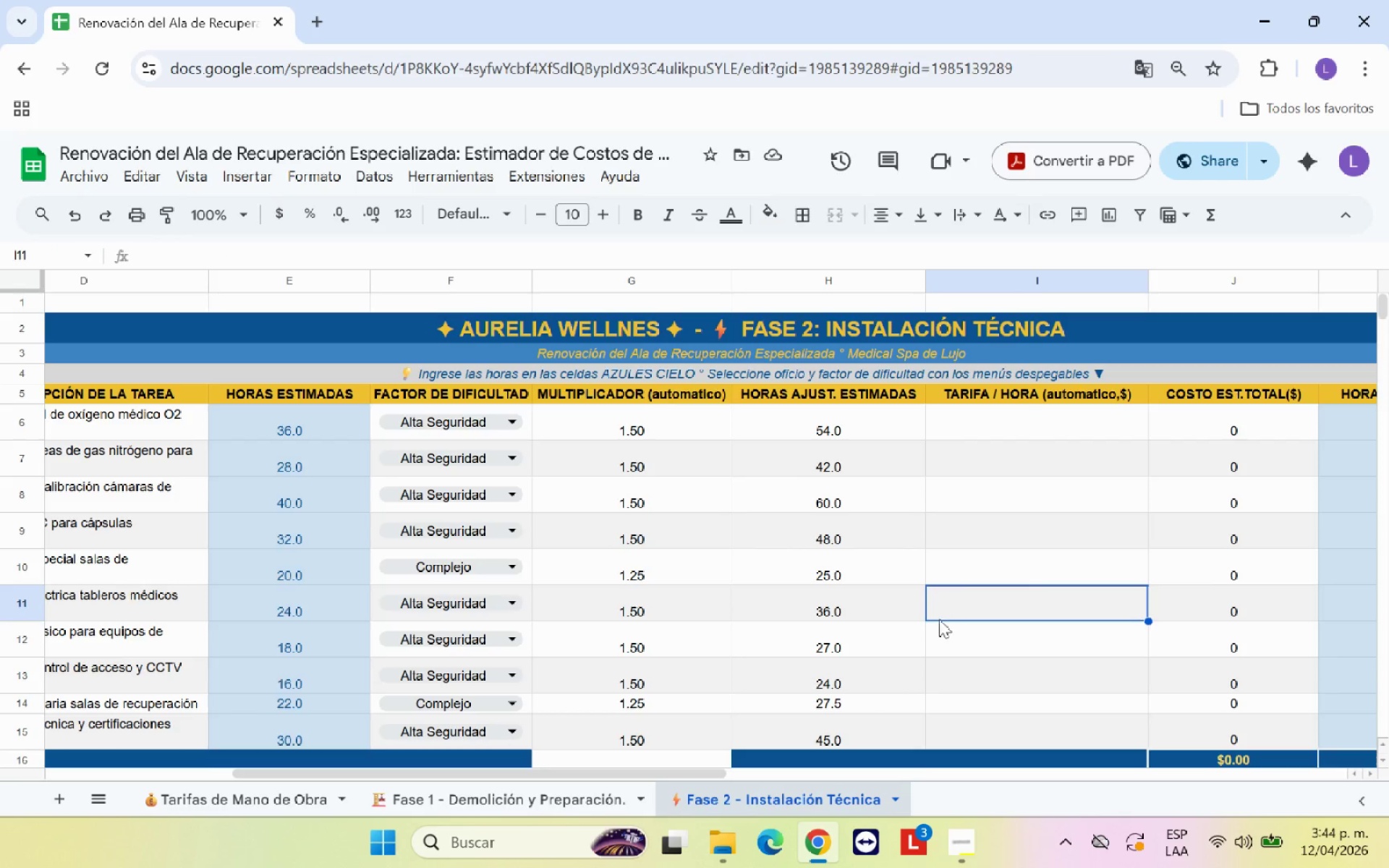 
scroll: coordinate [938, 621], scroll_direction: down, amount: 1.0
 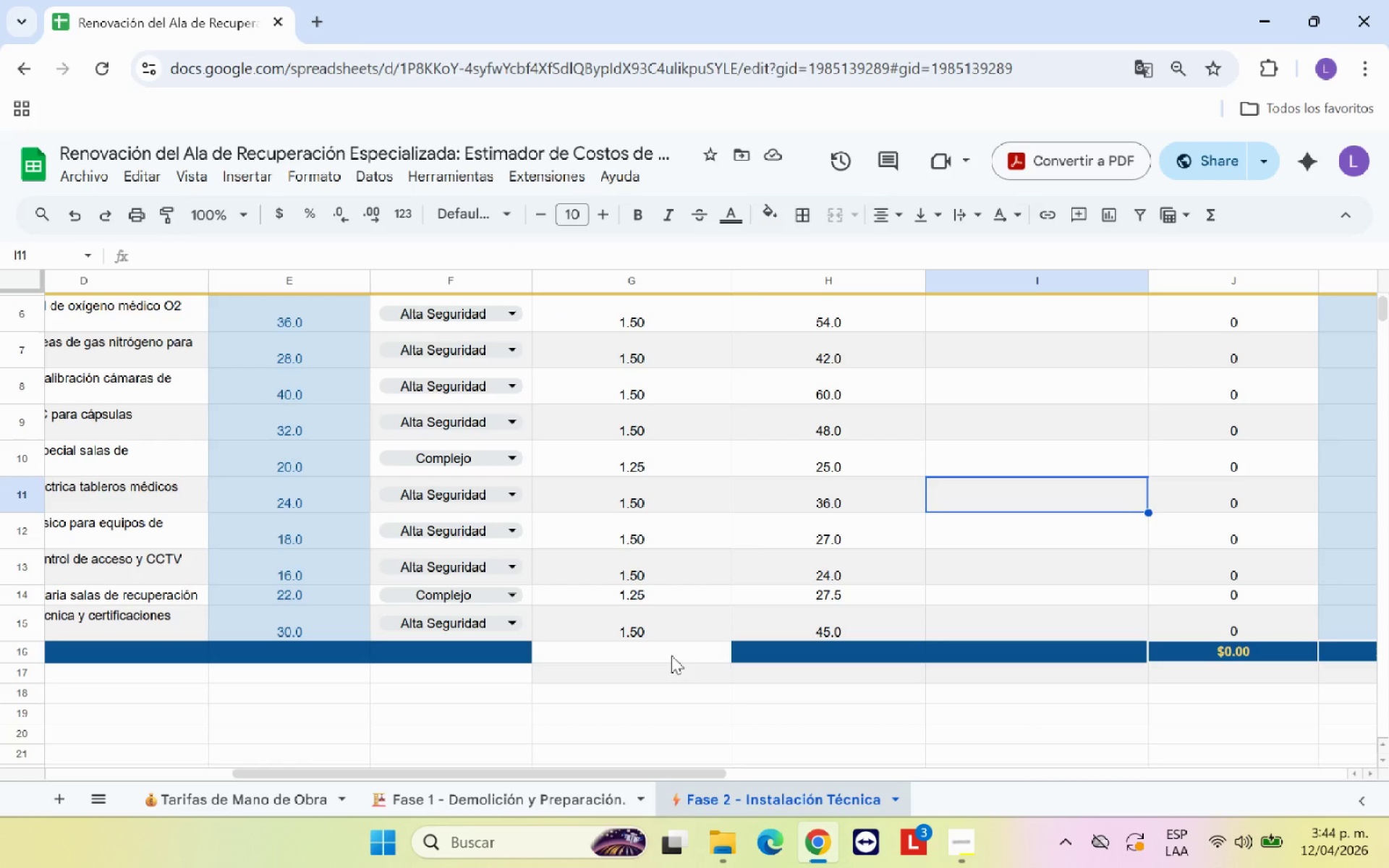 
left_click([671, 655])
 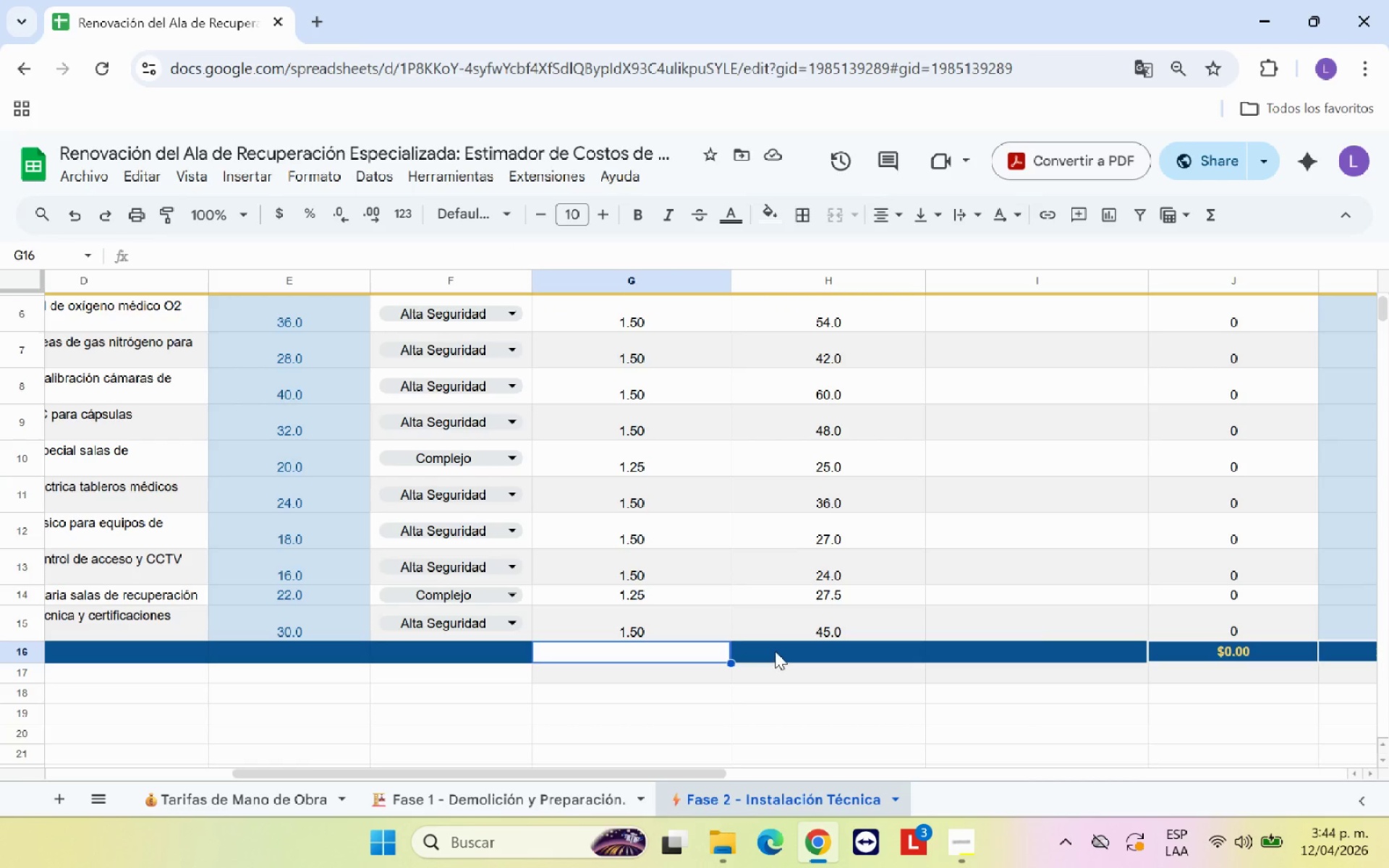 
left_click([775, 651])
 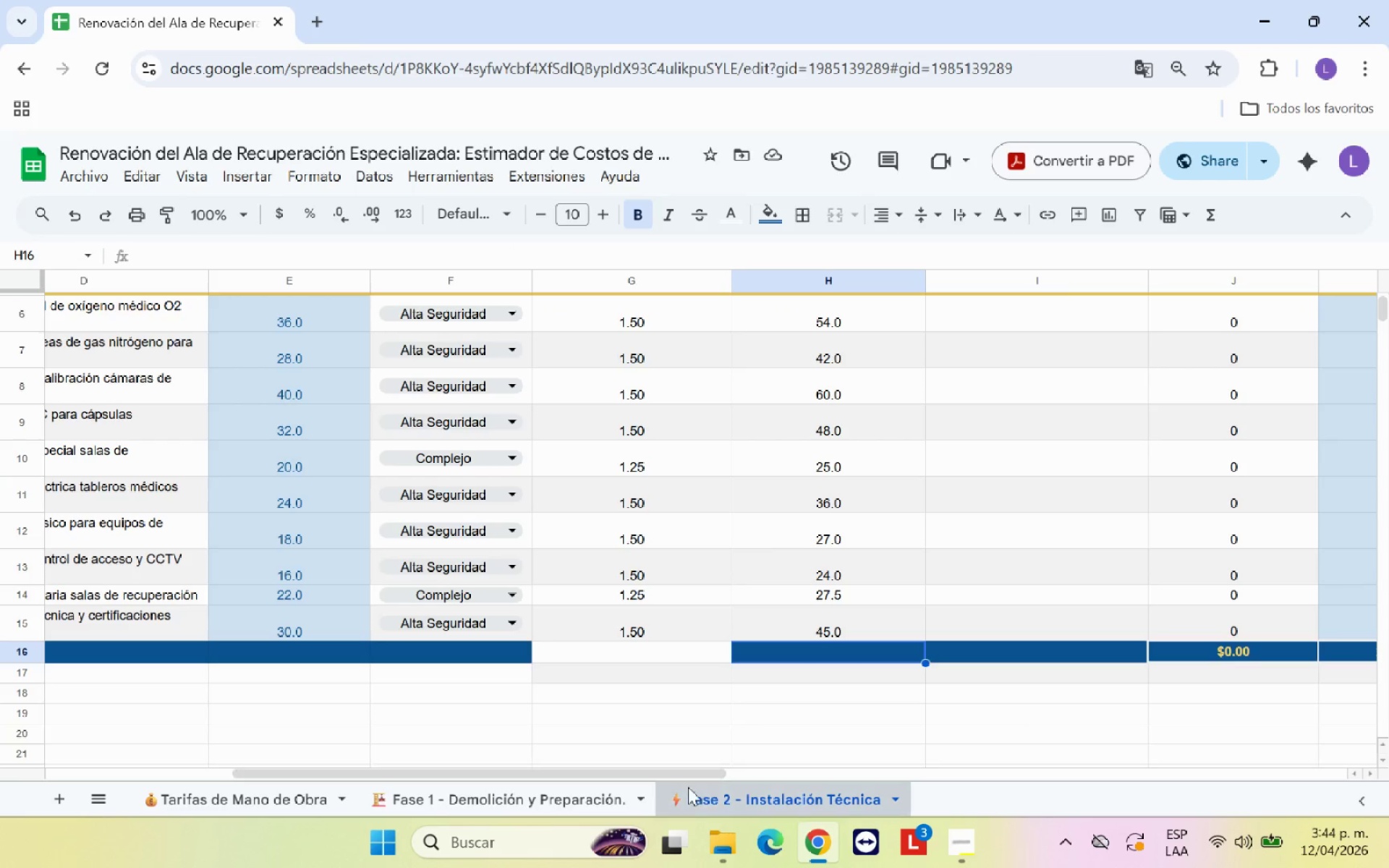 
left_click_drag(start_coordinate=[645, 776], to_coordinate=[437, 757])
 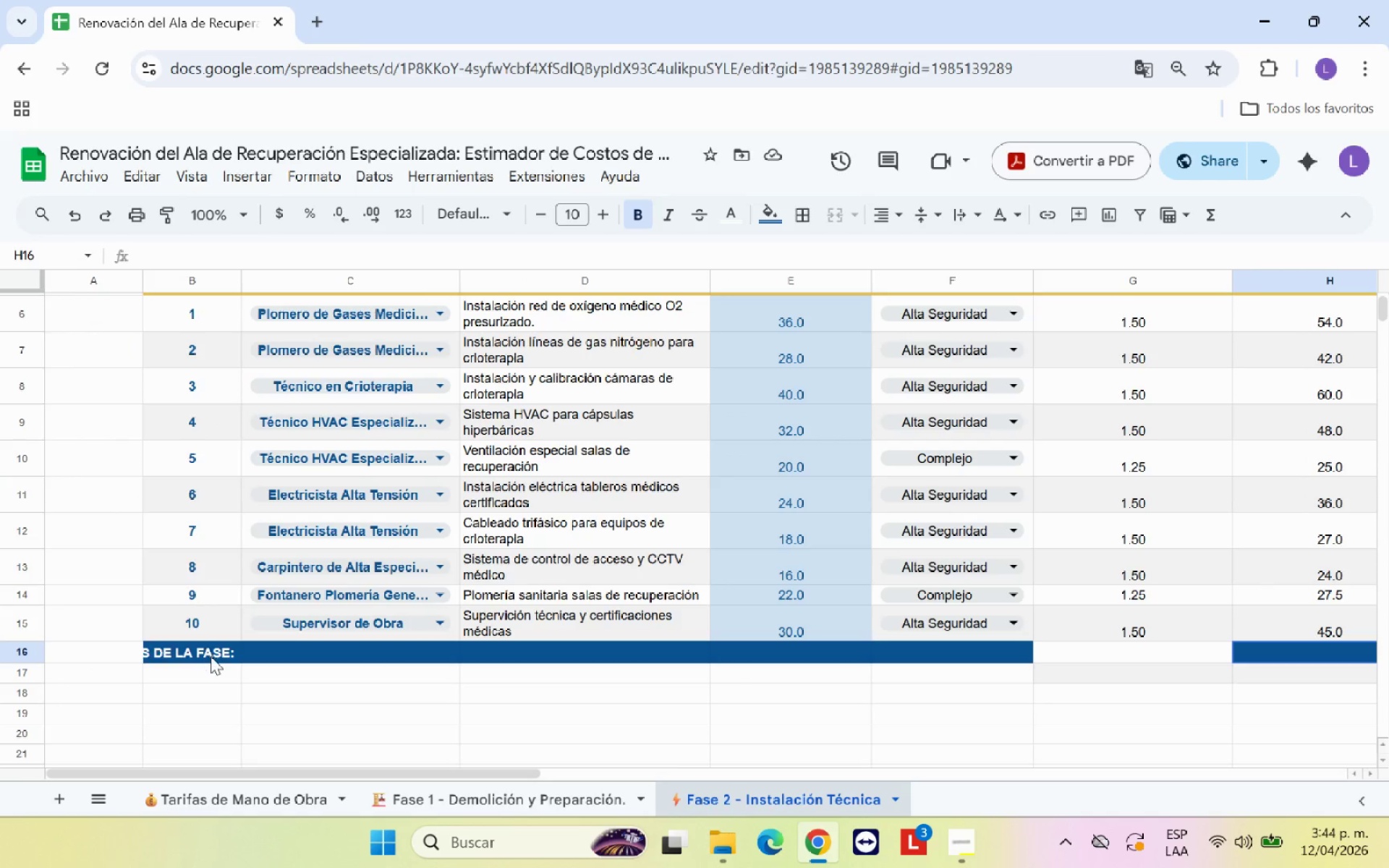 
left_click_drag(start_coordinate=[211, 656], to_coordinate=[1125, 650])
 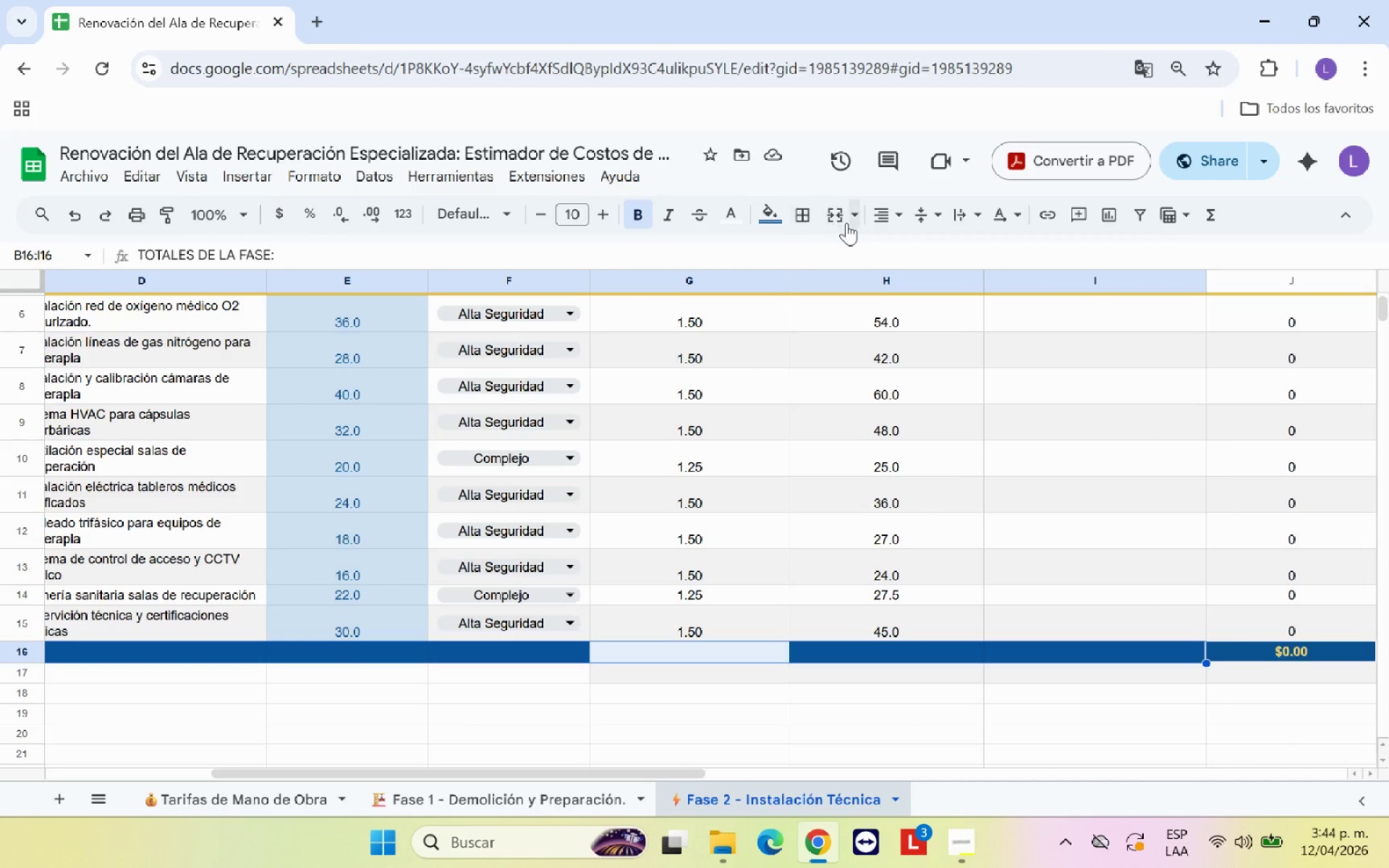 
left_click([835, 218])
 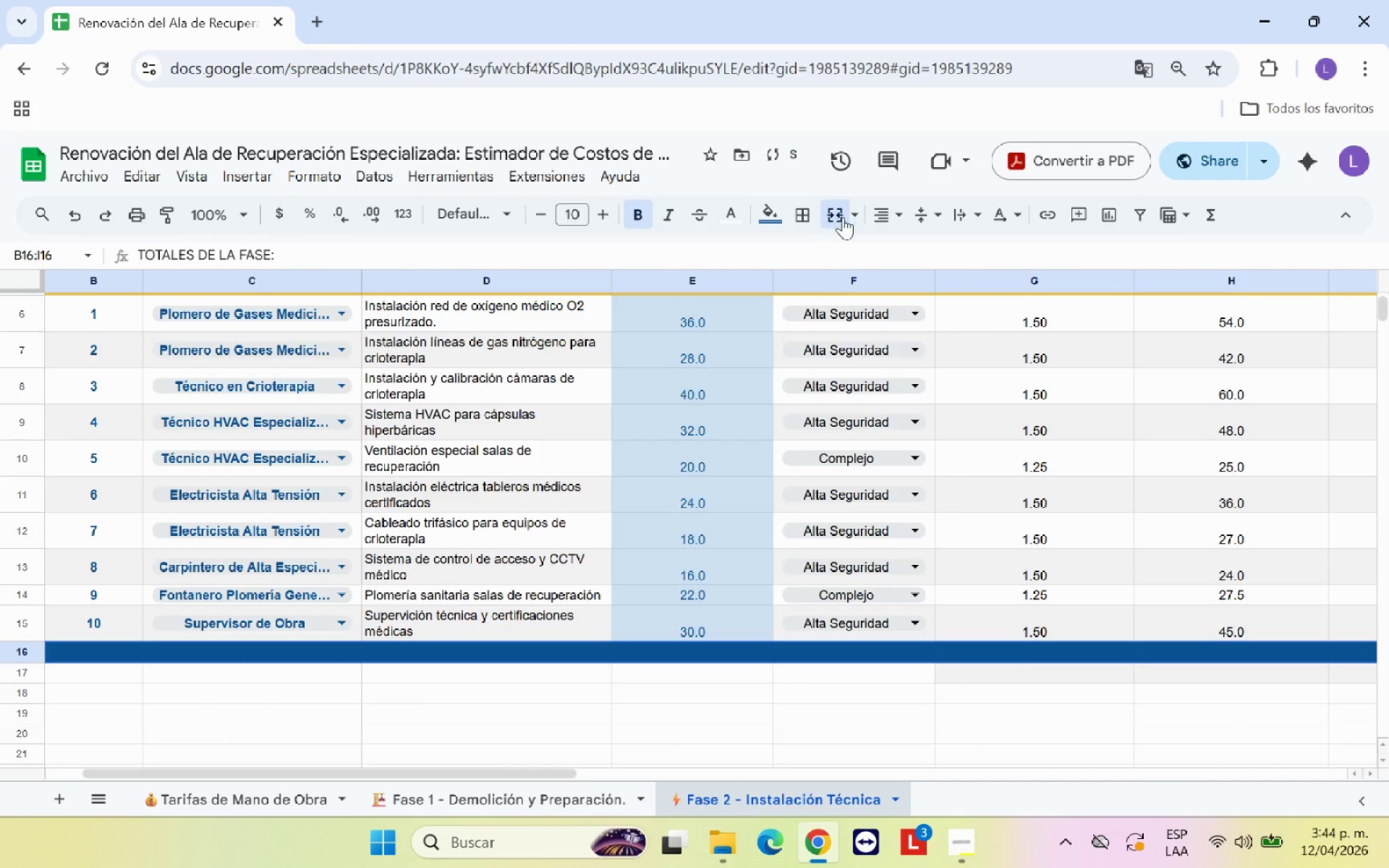 
left_click([879, 213])
 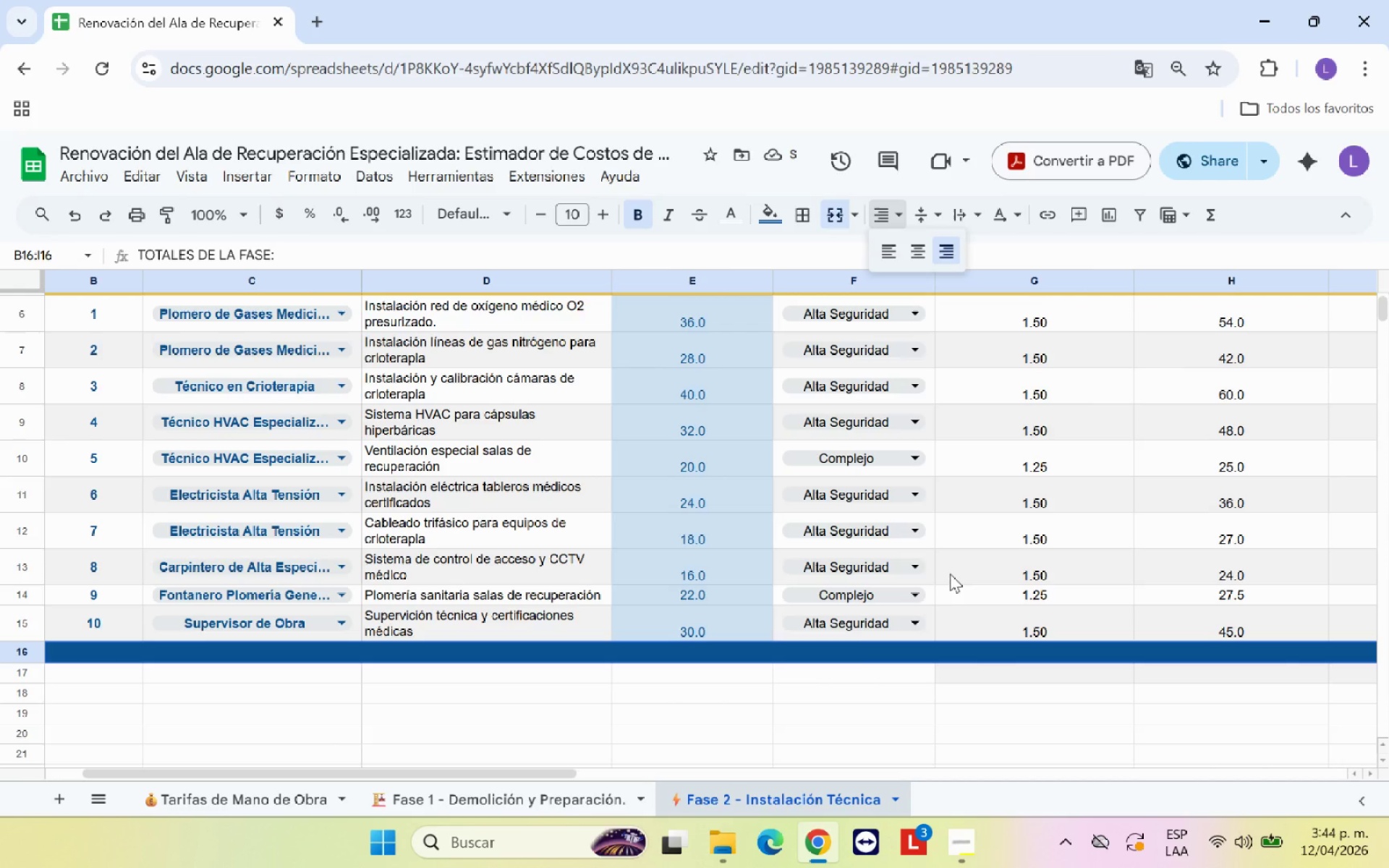 
left_click([813, 681])
 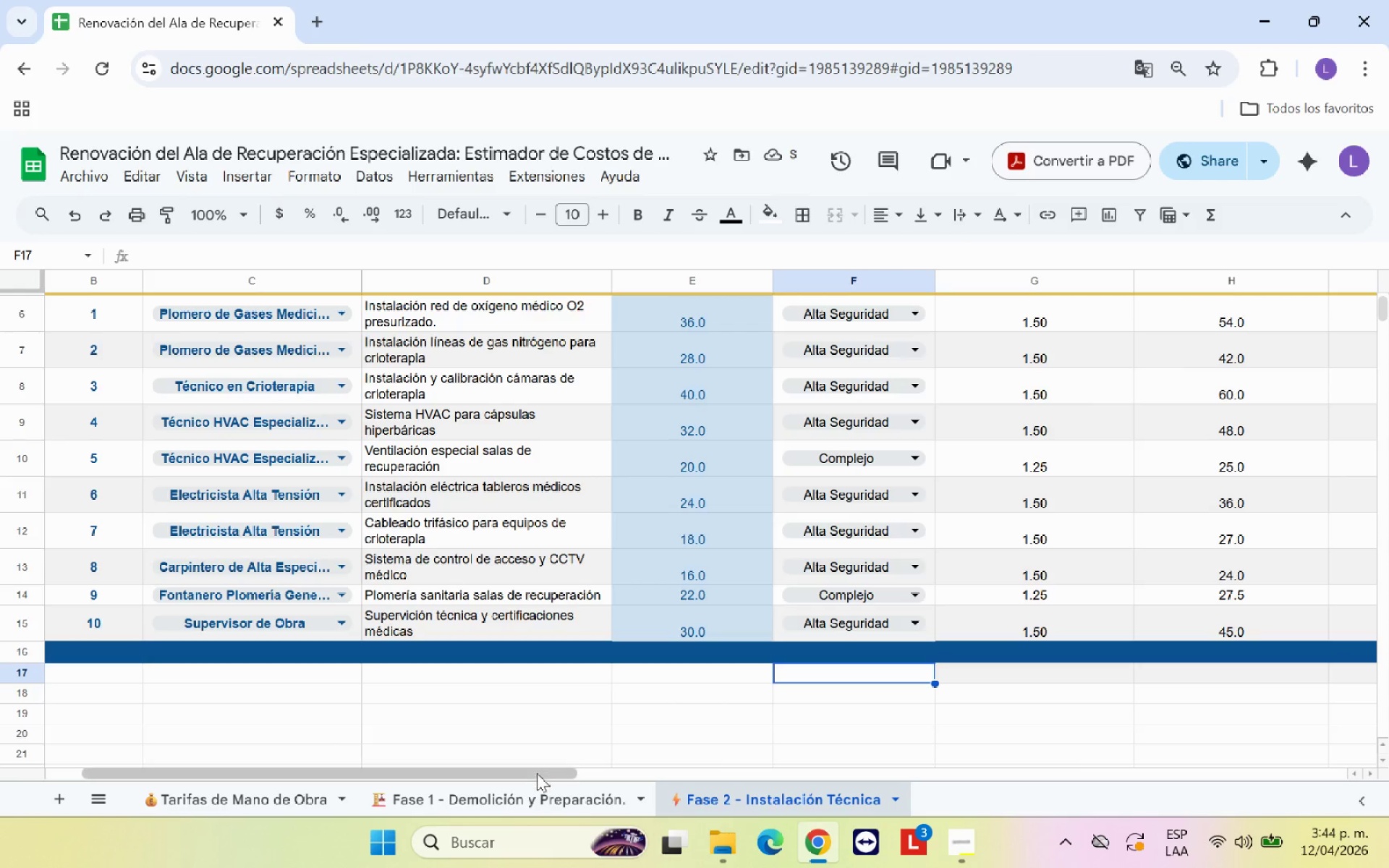 
left_click_drag(start_coordinate=[537, 773], to_coordinate=[763, 766])
 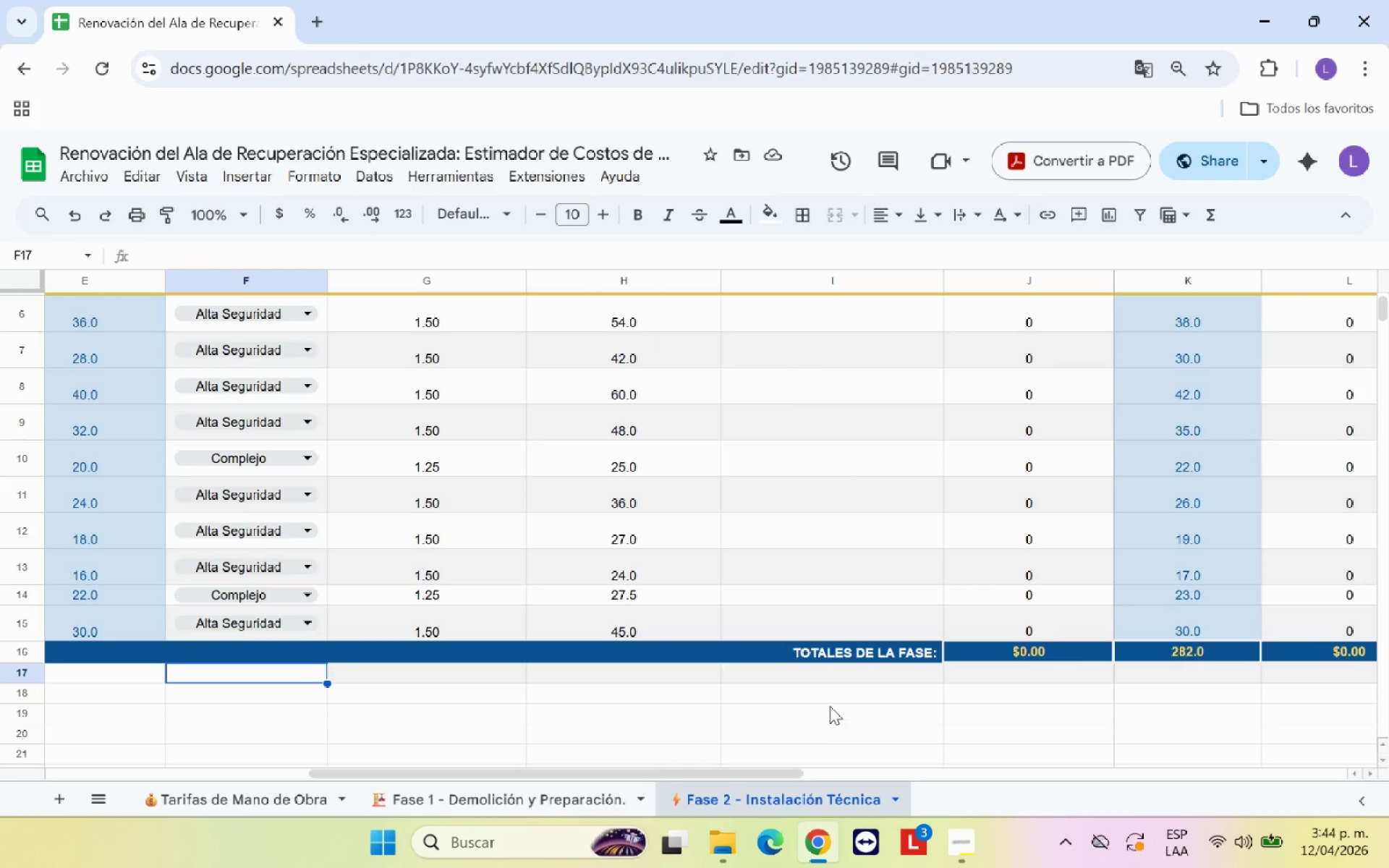 
scroll: coordinate [830, 702], scroll_direction: up, amount: 1.0
 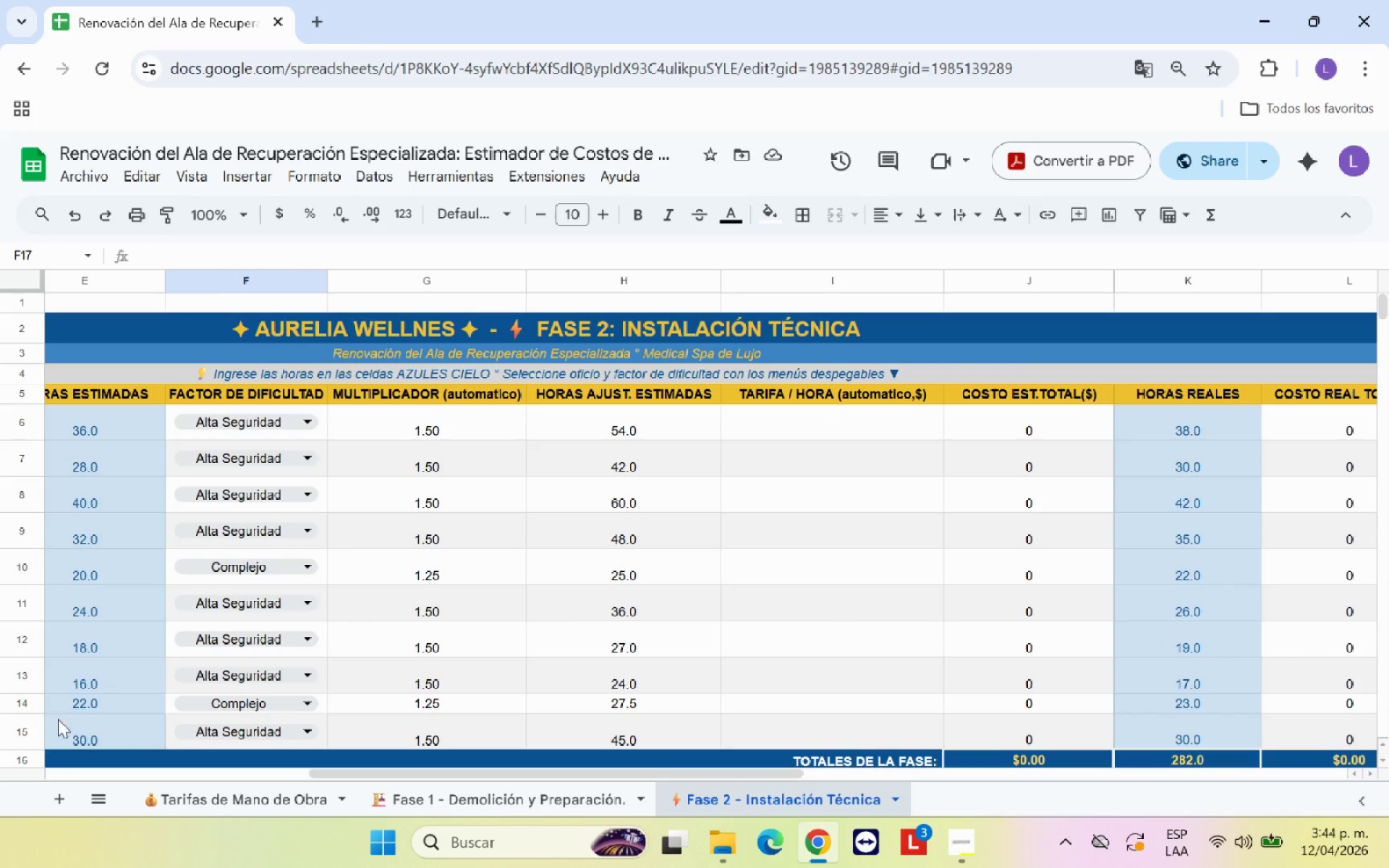 
left_click_drag(start_coordinate=[24, 712], to_coordinate=[23, 729])
 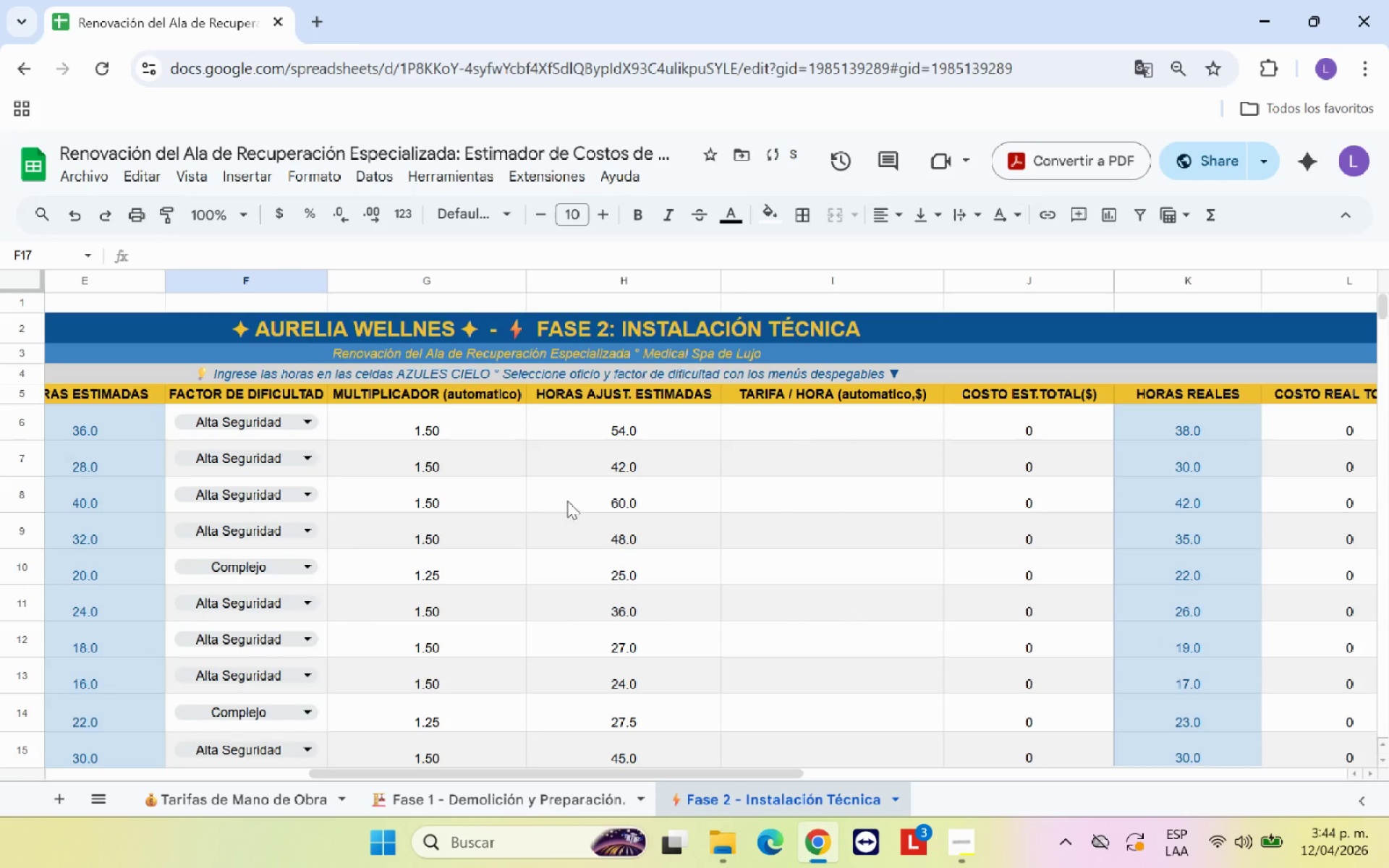 
left_click_drag(start_coordinate=[434, 423], to_coordinate=[599, 747])
 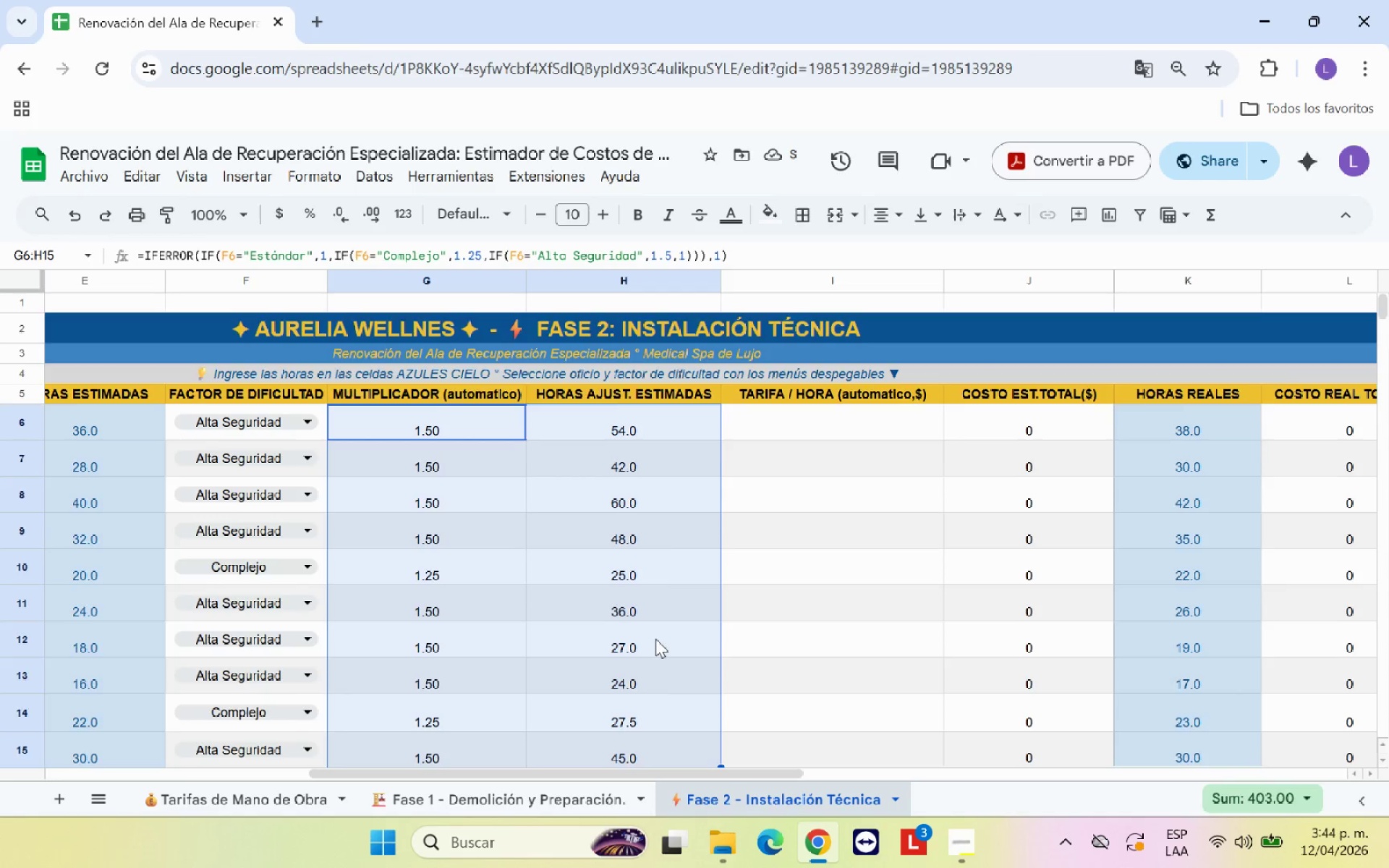 
scroll: coordinate [656, 635], scroll_direction: down, amount: 1.0
 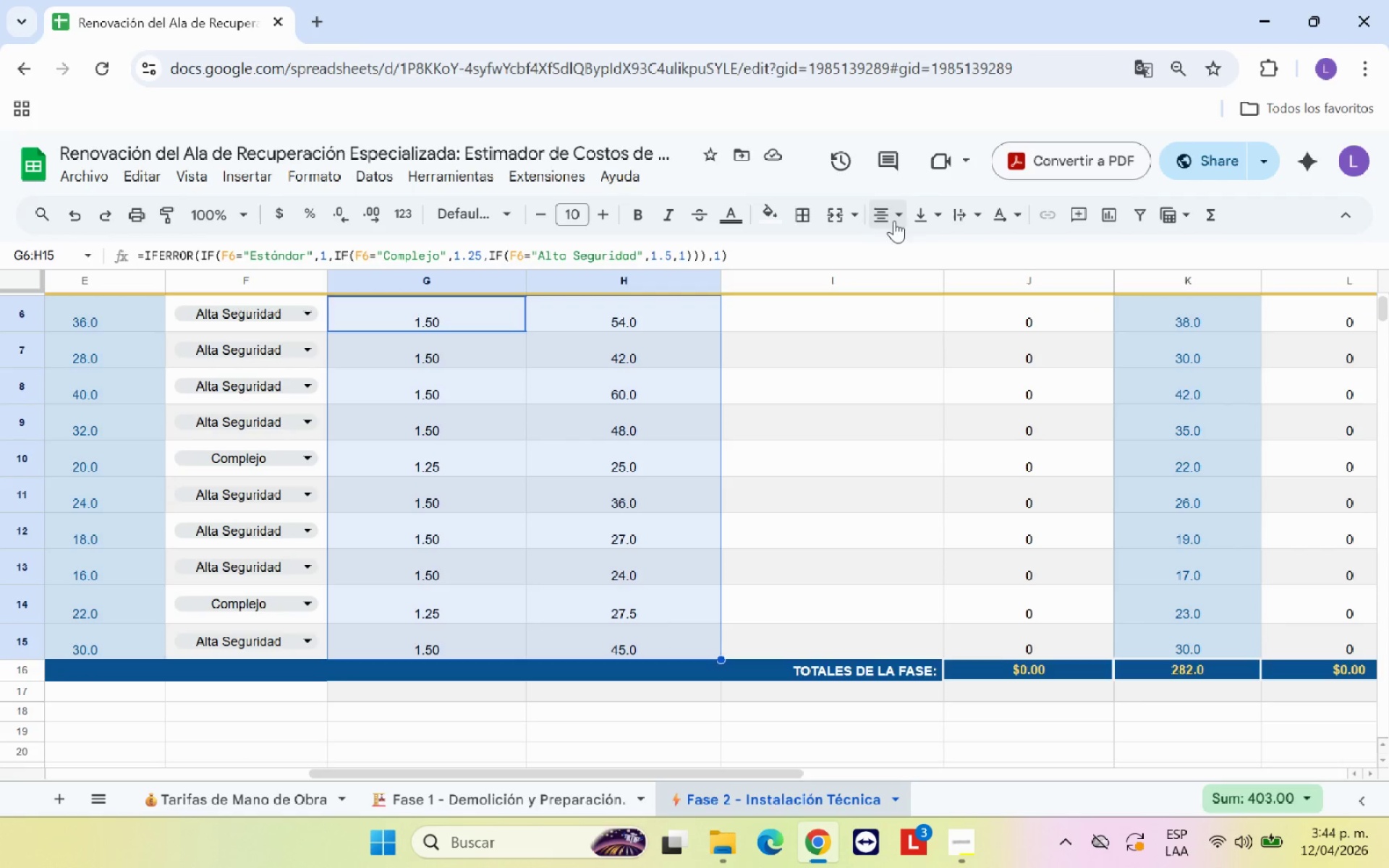 
left_click([933, 213])
 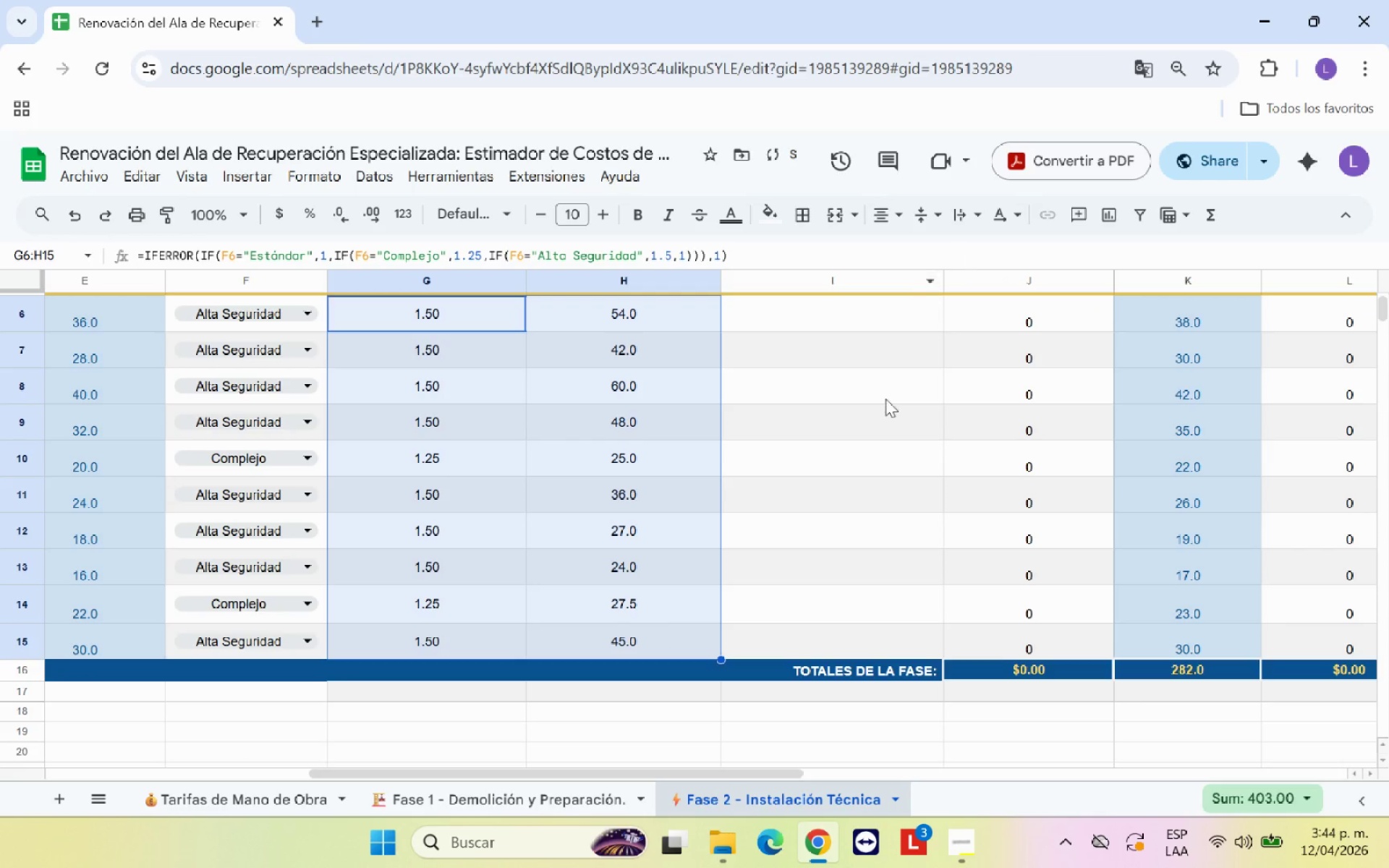 
double_click([822, 503])
 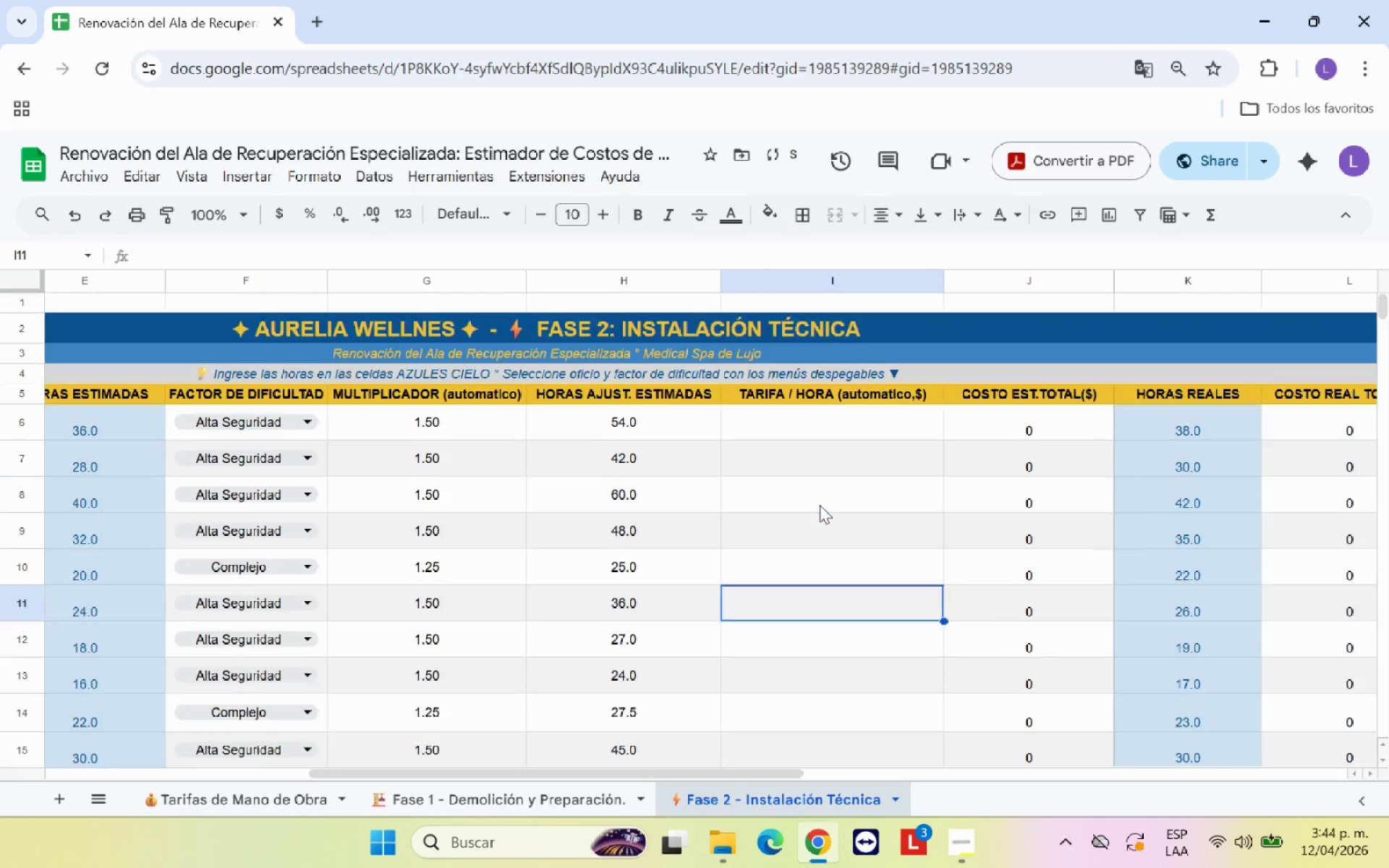 
scroll: coordinate [820, 505], scroll_direction: up, amount: 3.0
 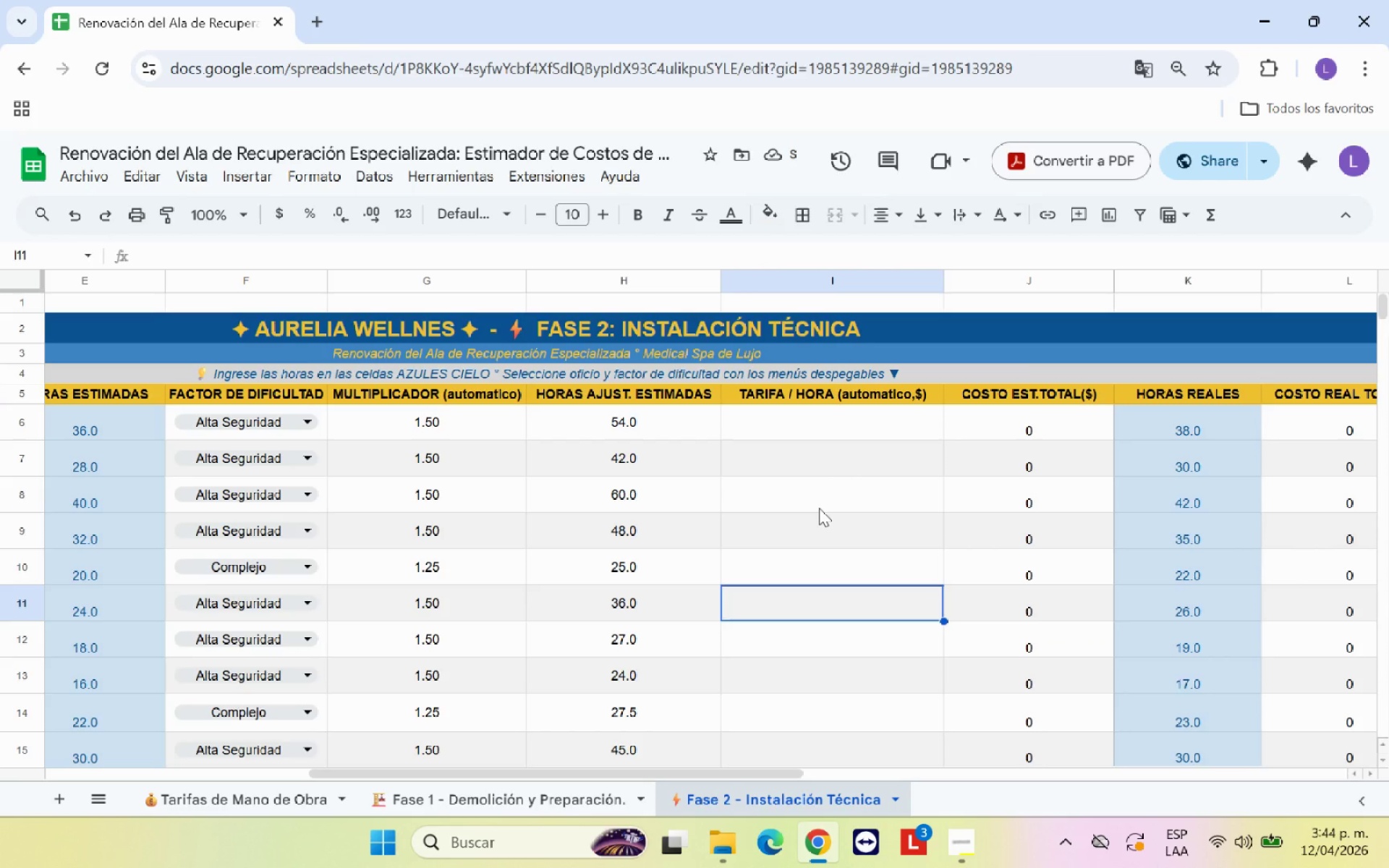 
wait(7.98)
 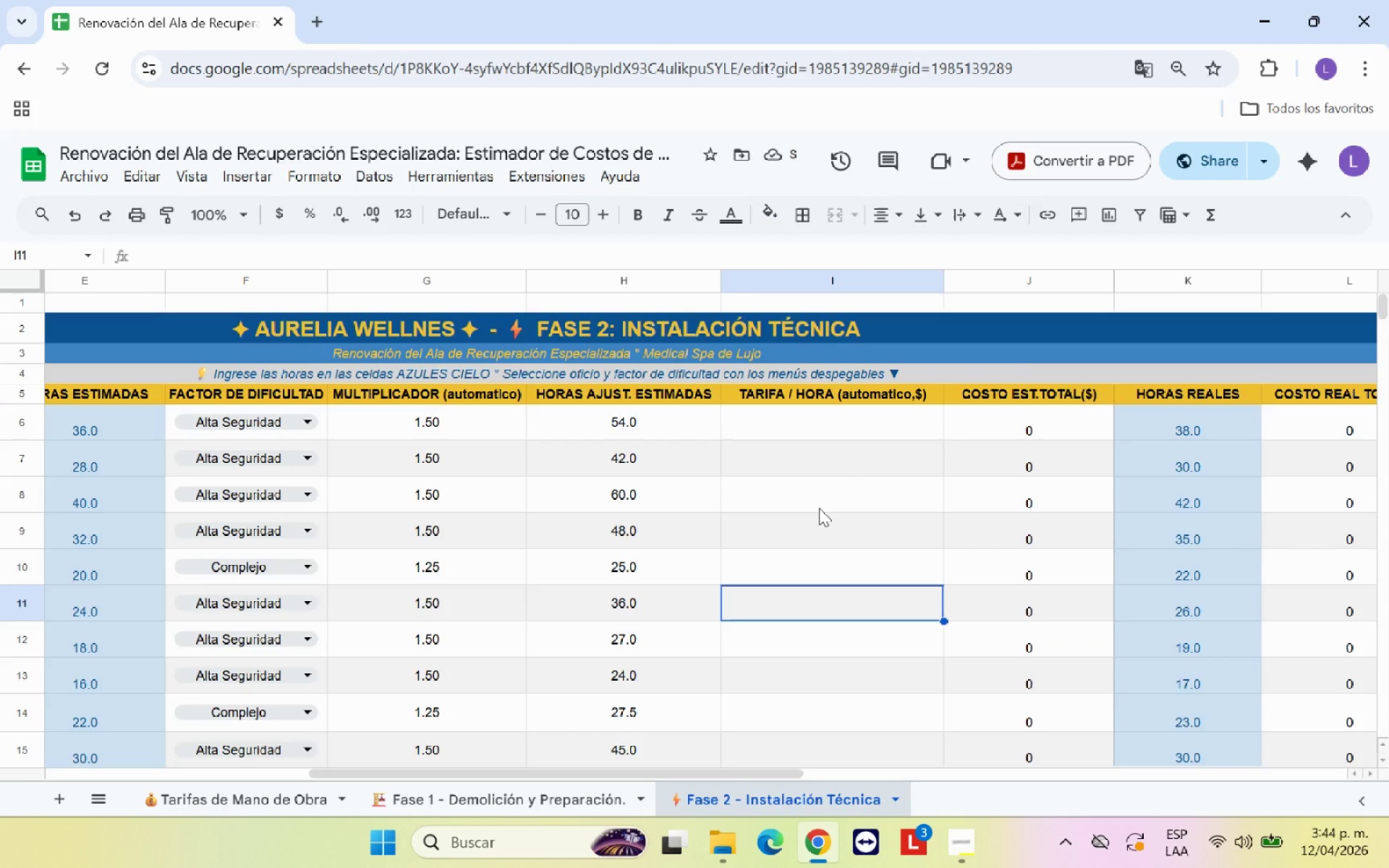 
left_click([858, 435])
 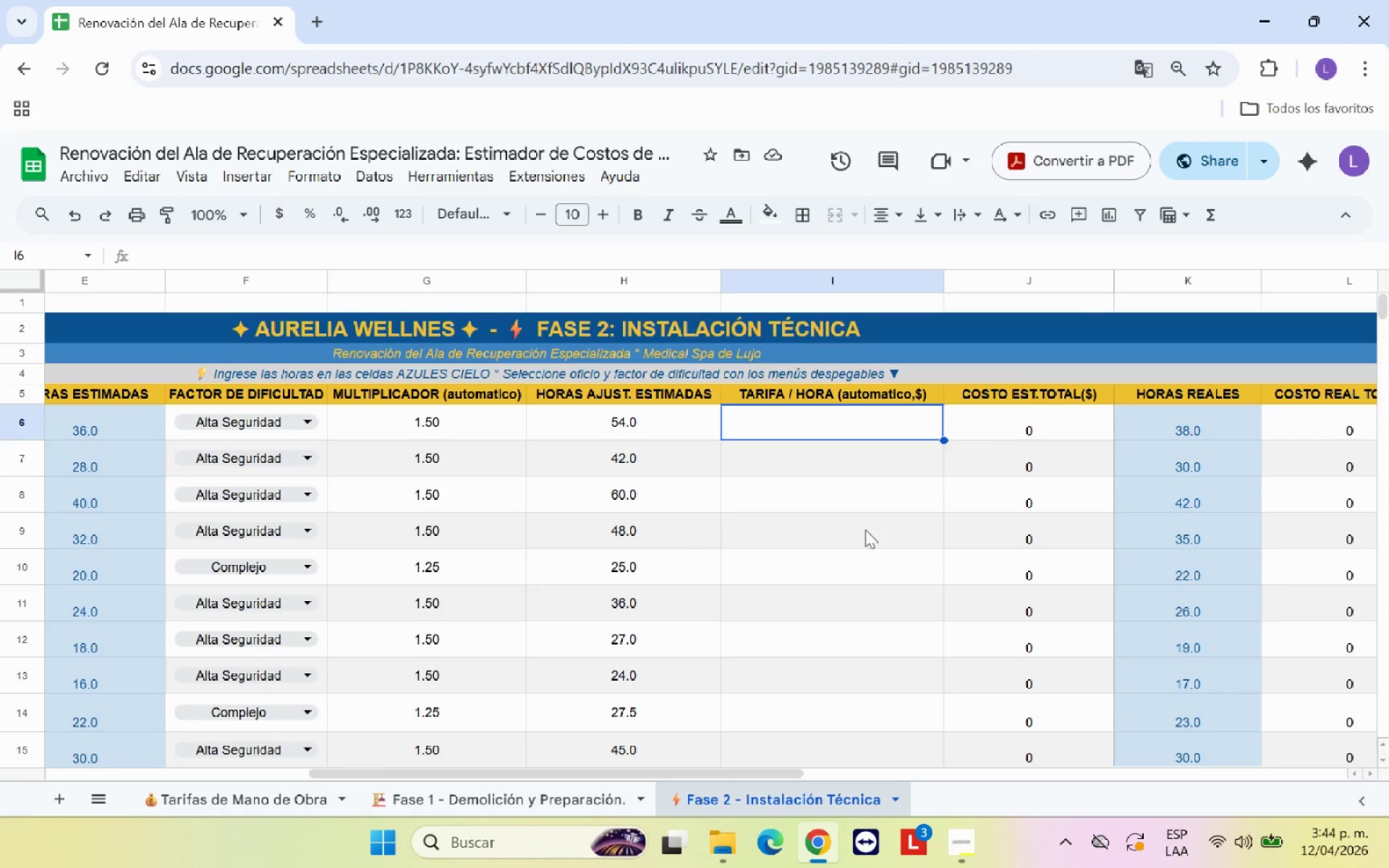 
scroll: coordinate [872, 546], scroll_direction: up, amount: 5.0
 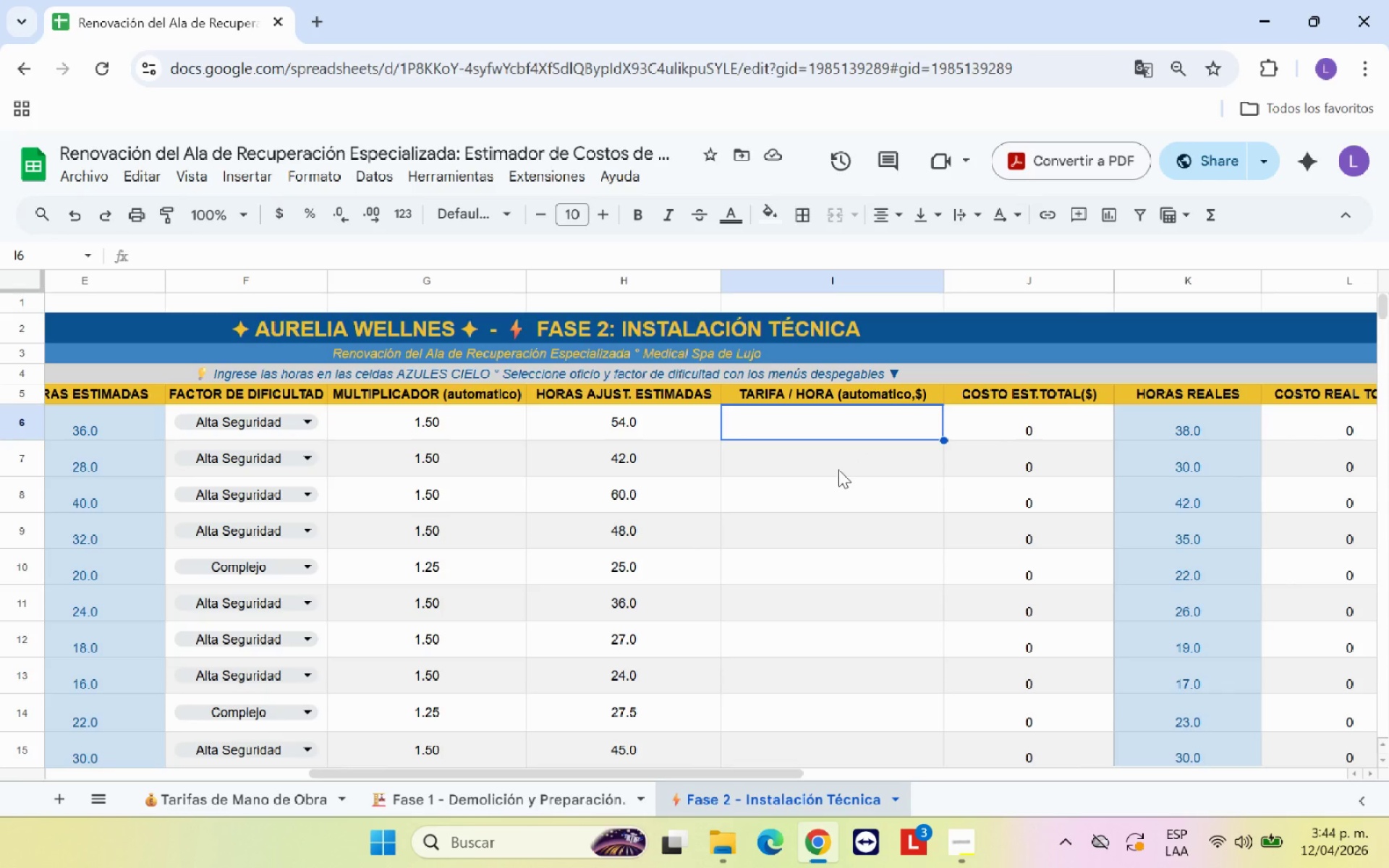 
hold_key(key=ShiftRight, duration=0.83)
 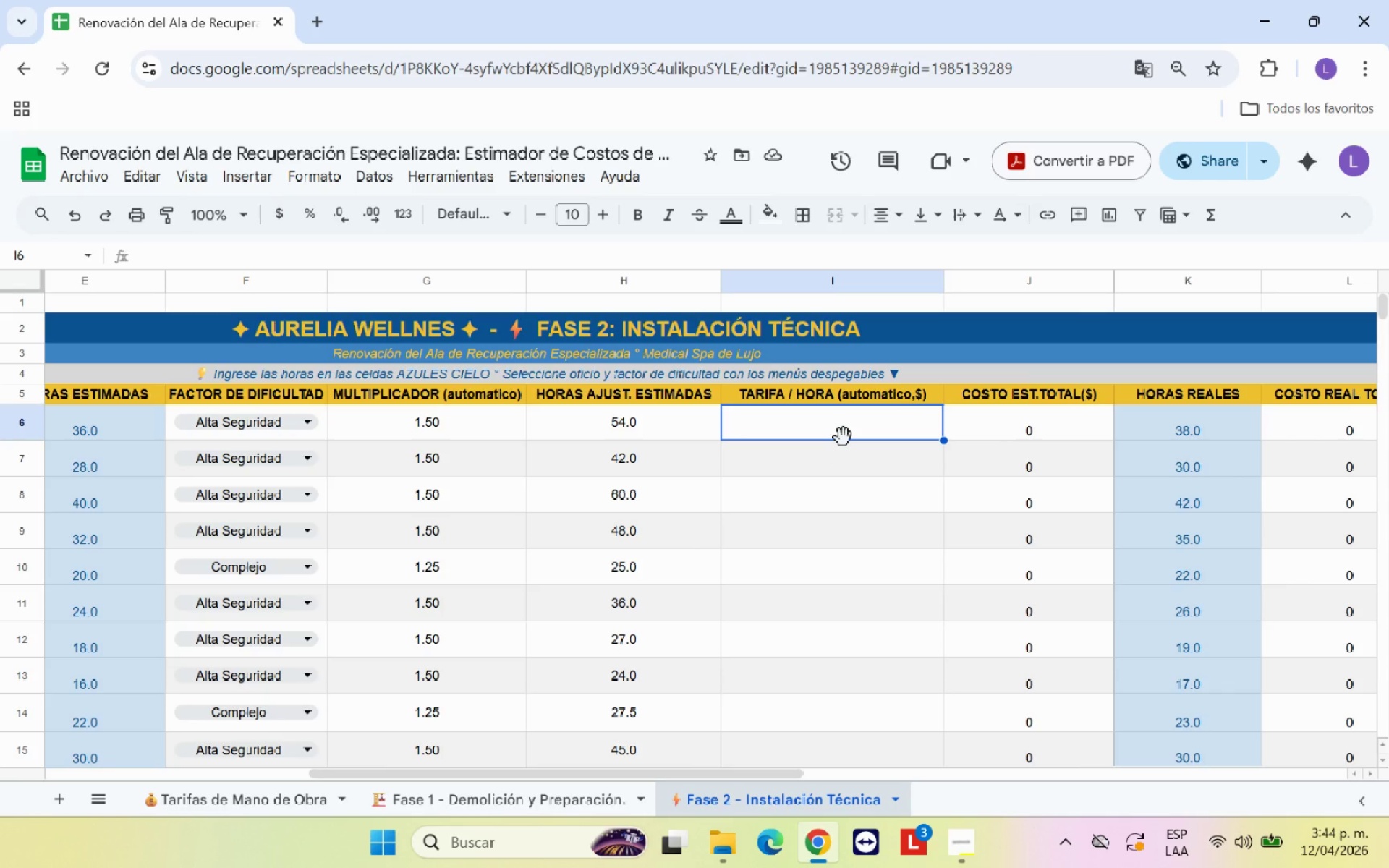 
type()SI.ERROR*BUSCARV*)
 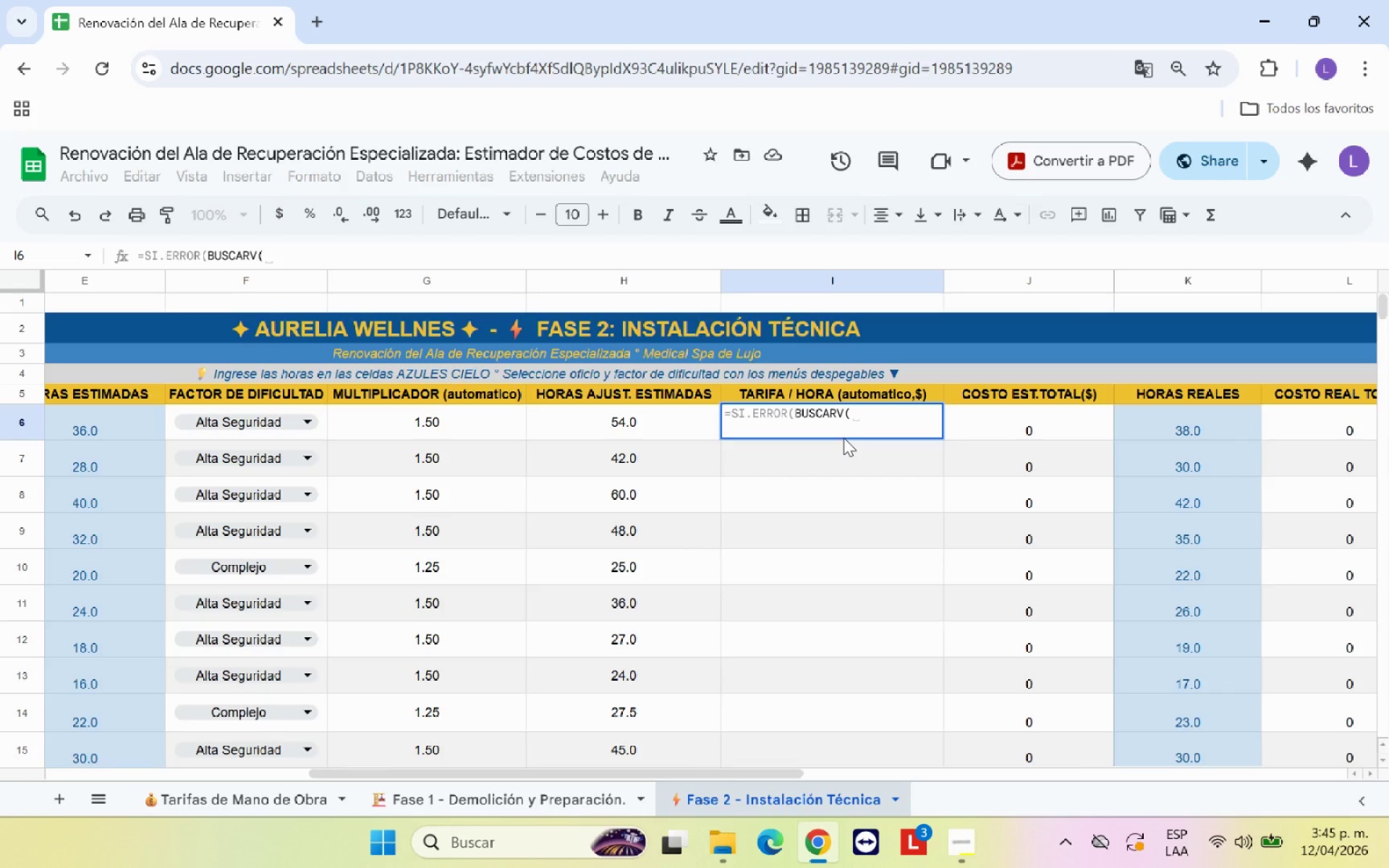 
left_click_drag(start_coordinate=[605, 778], to_coordinate=[382, 770])
 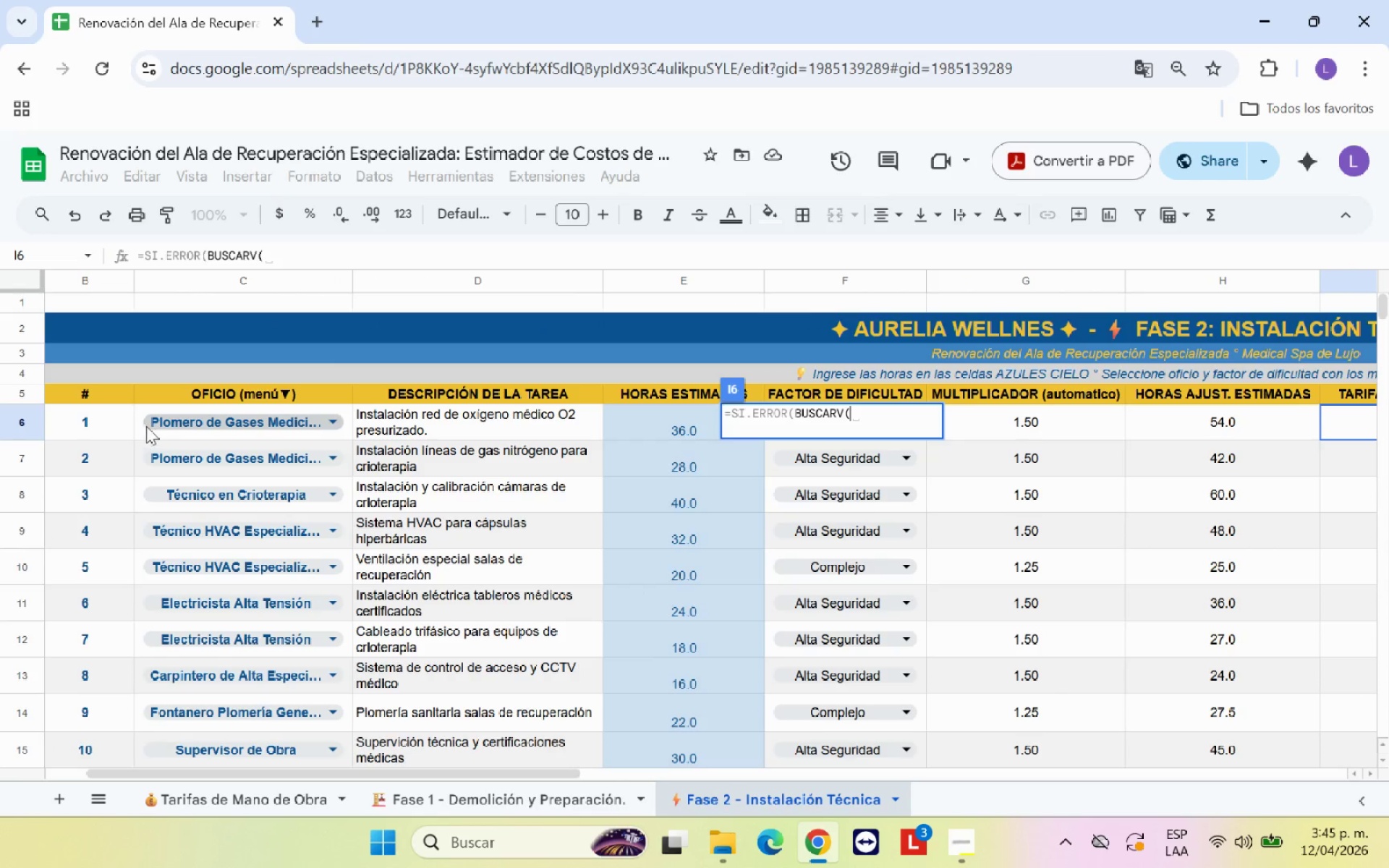 
left_click([142, 410])
 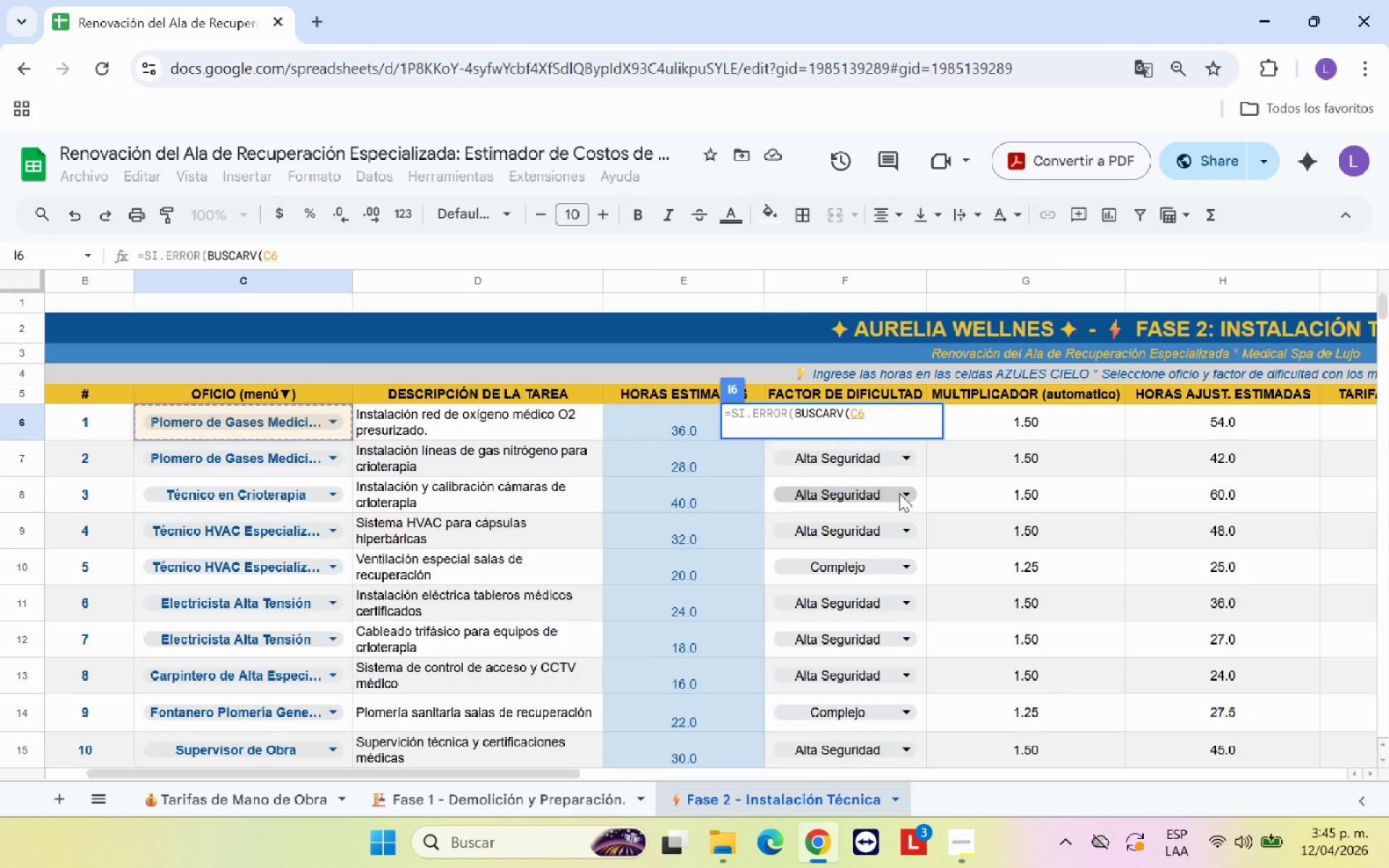 
key(Comma)
 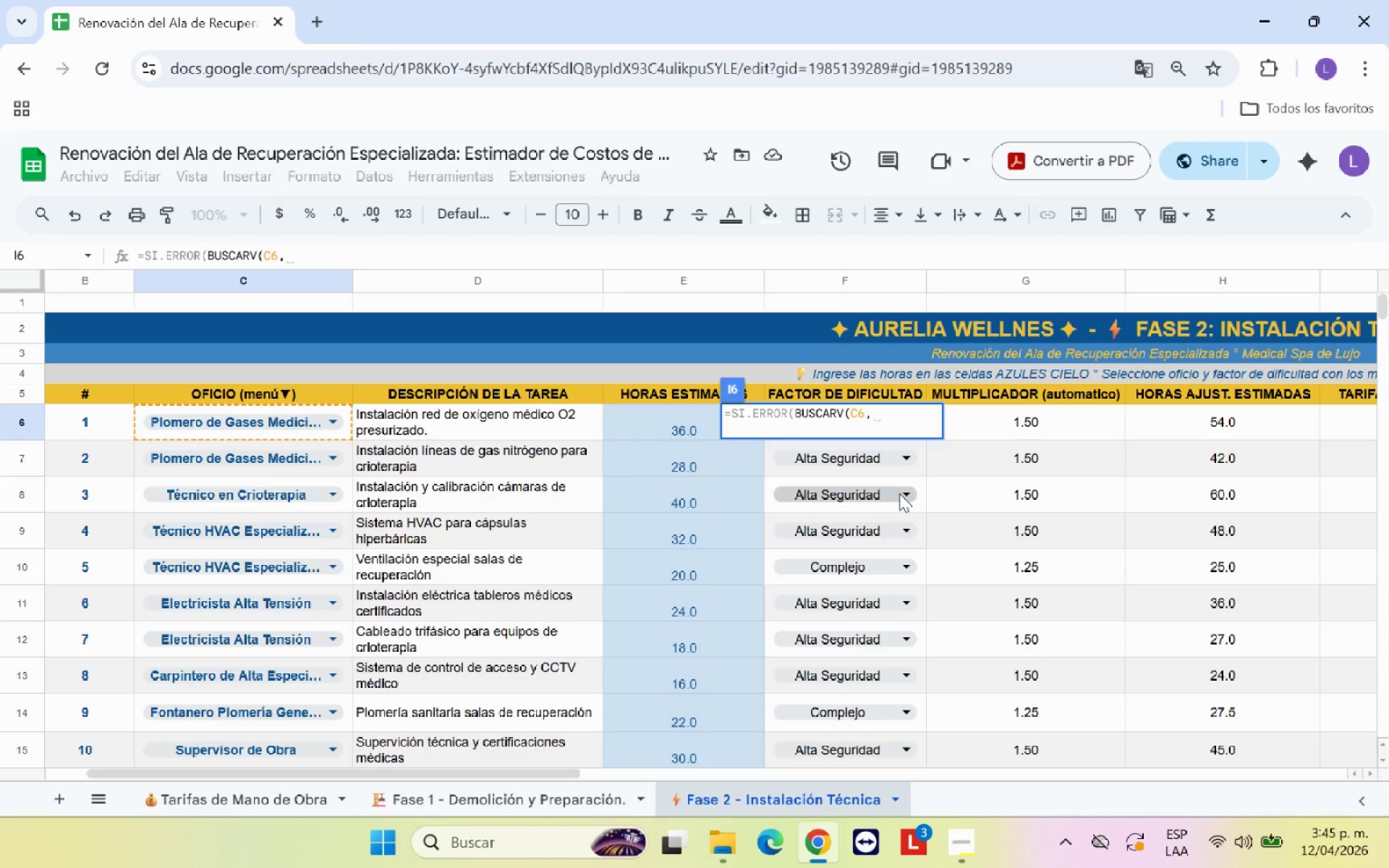 
wait(9.95)
 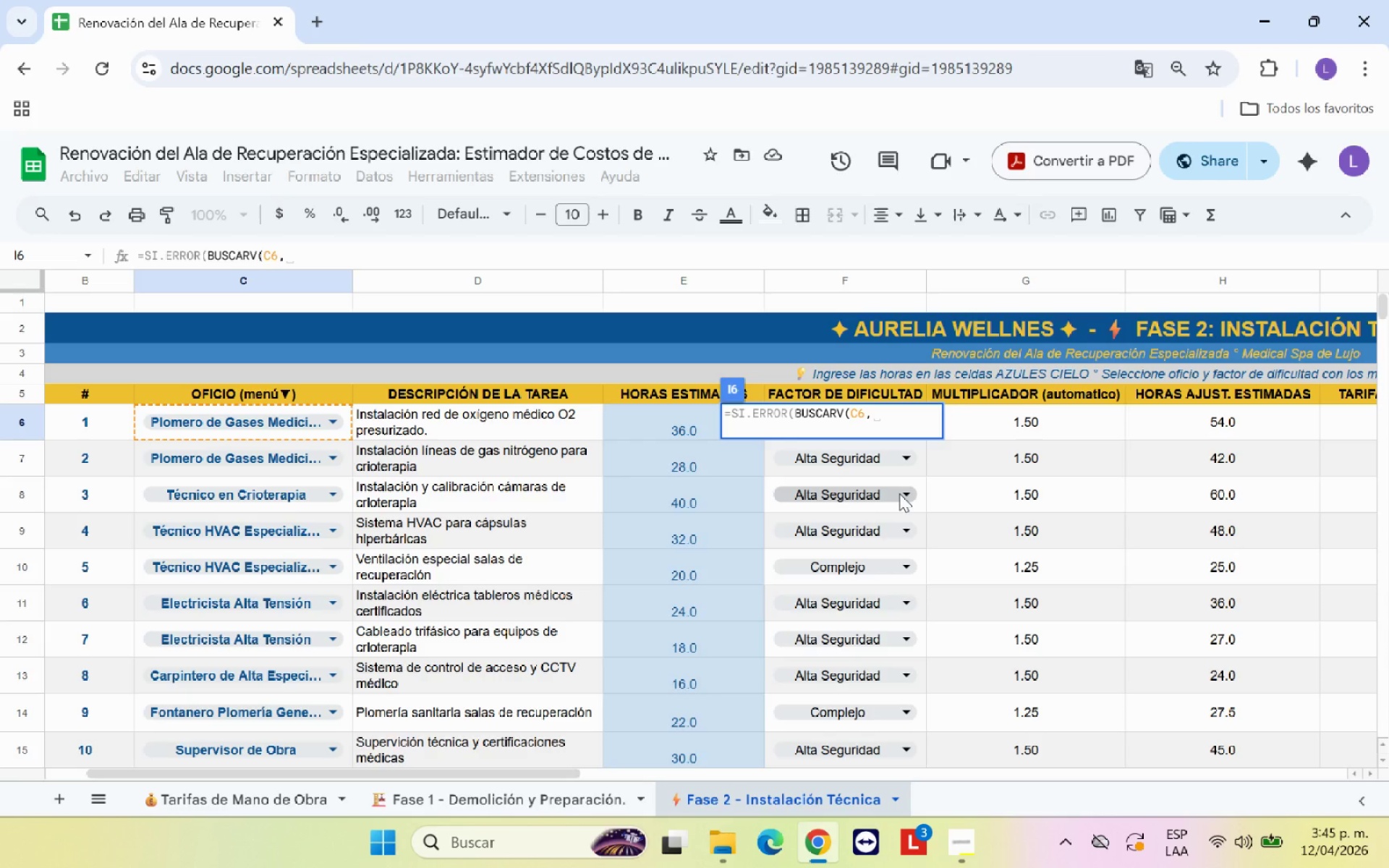 
left_click([300, 797])
 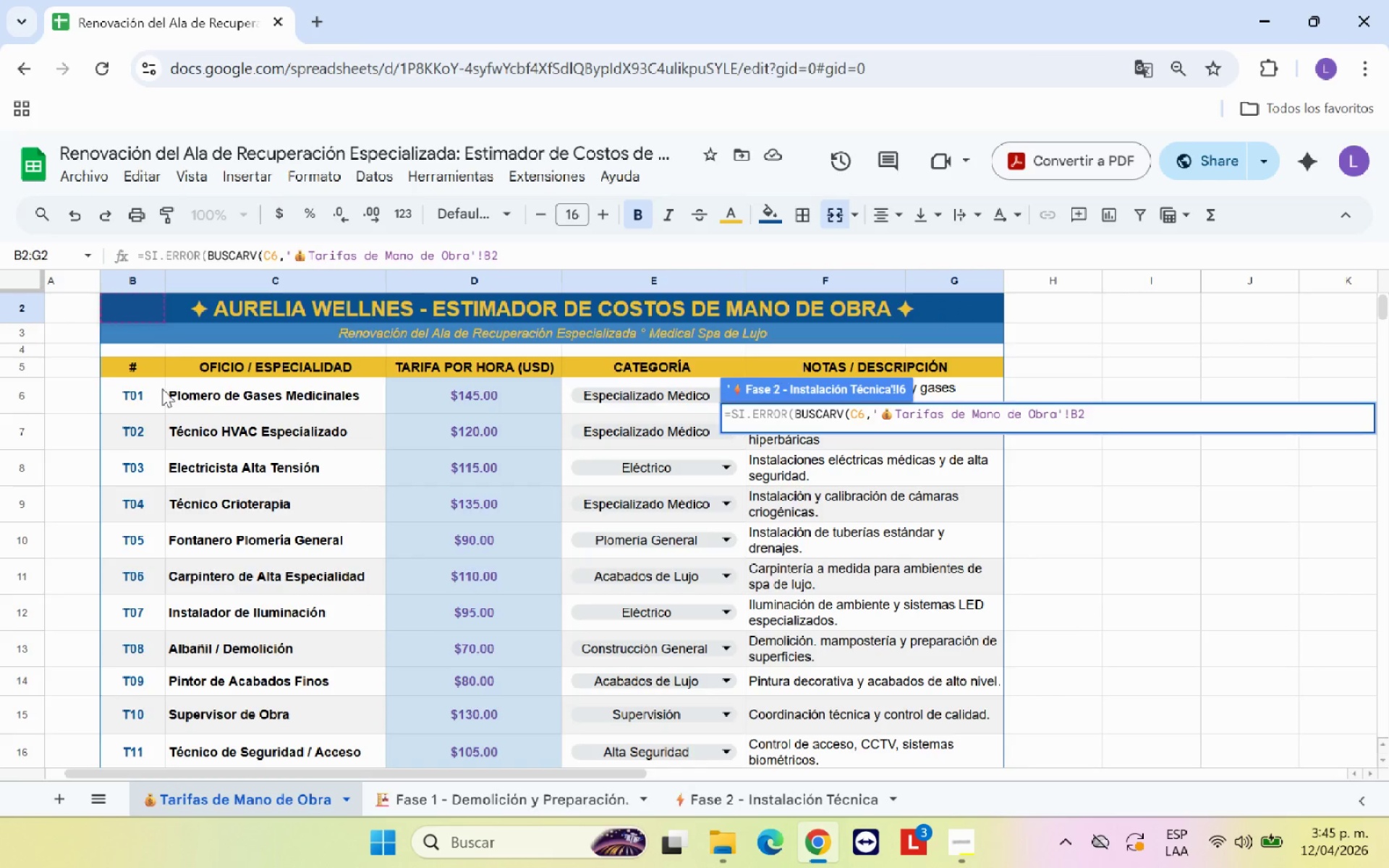 
left_click_drag(start_coordinate=[170, 386], to_coordinate=[185, 480])
 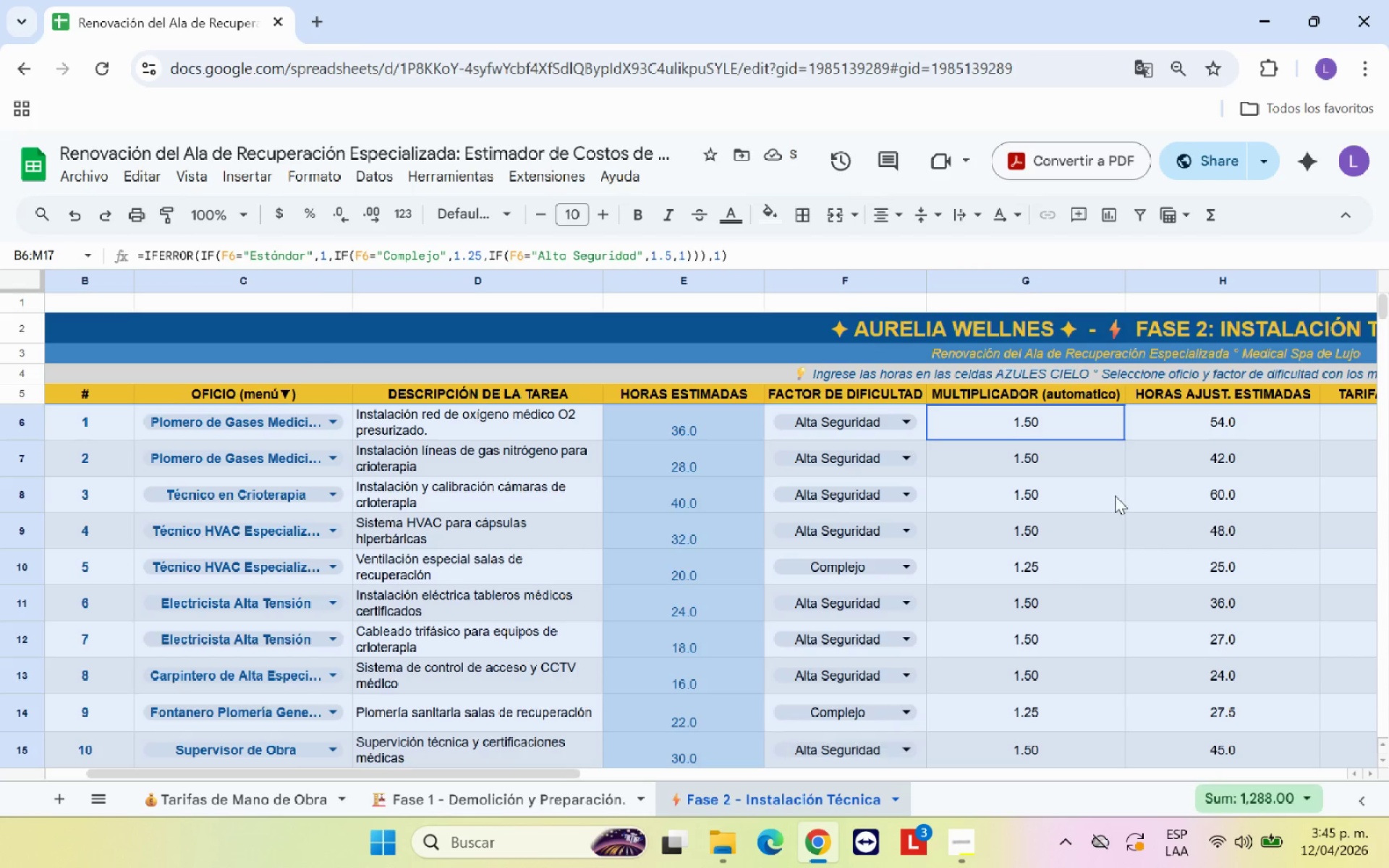 
left_click([1181, 425])
 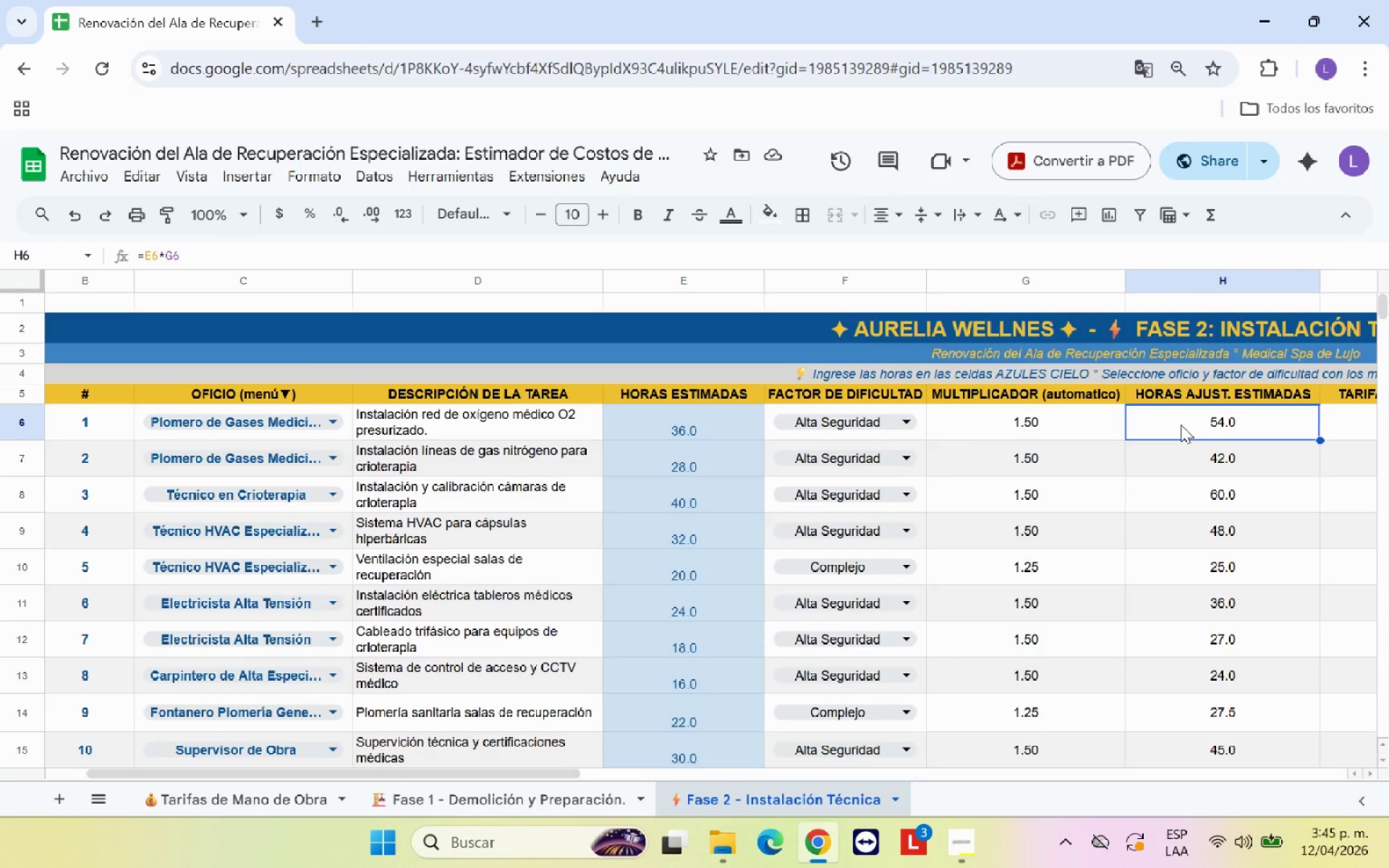 
key(ArrowLeft)
 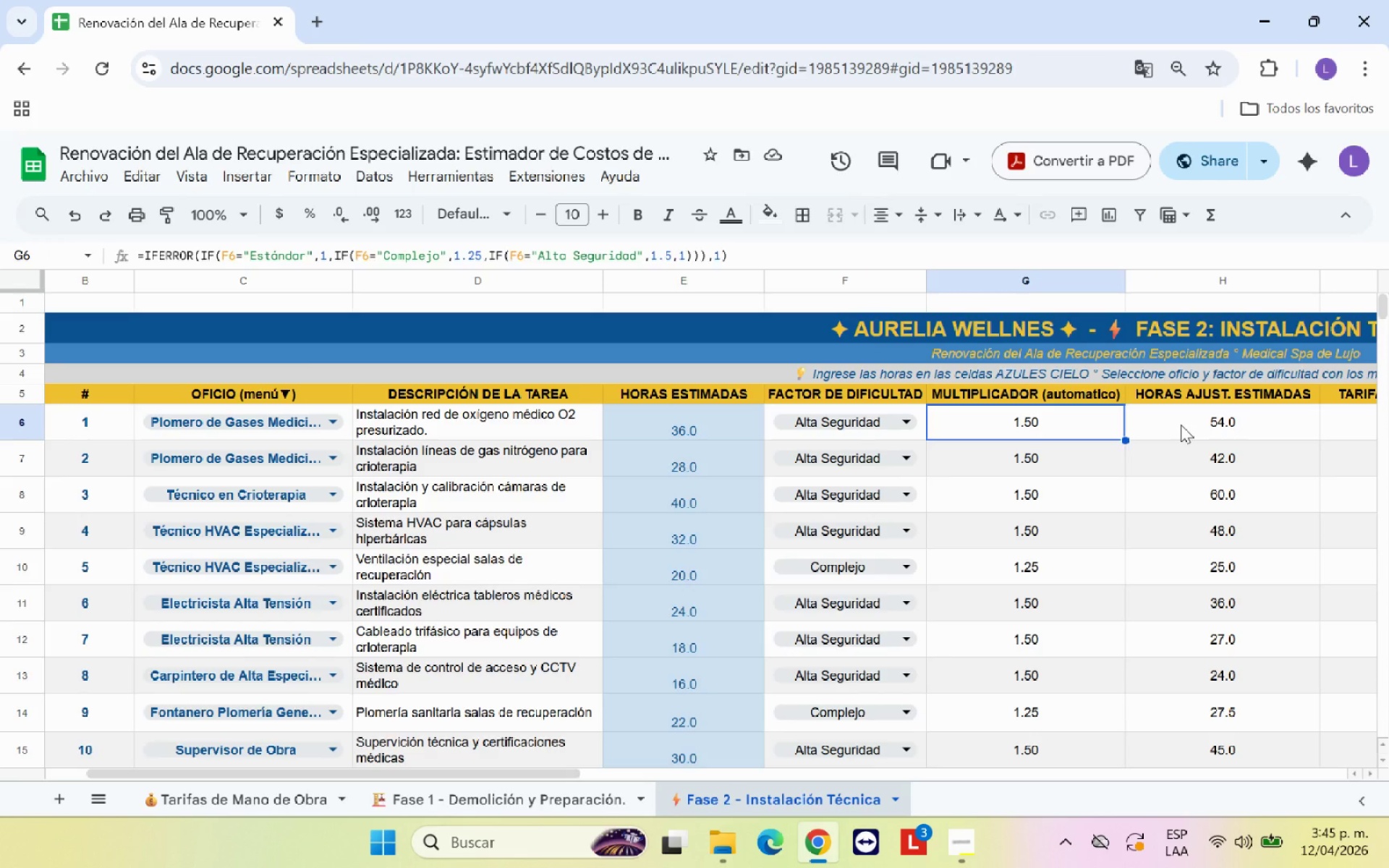 
hold_key(key=ArrowRight, duration=0.59)
 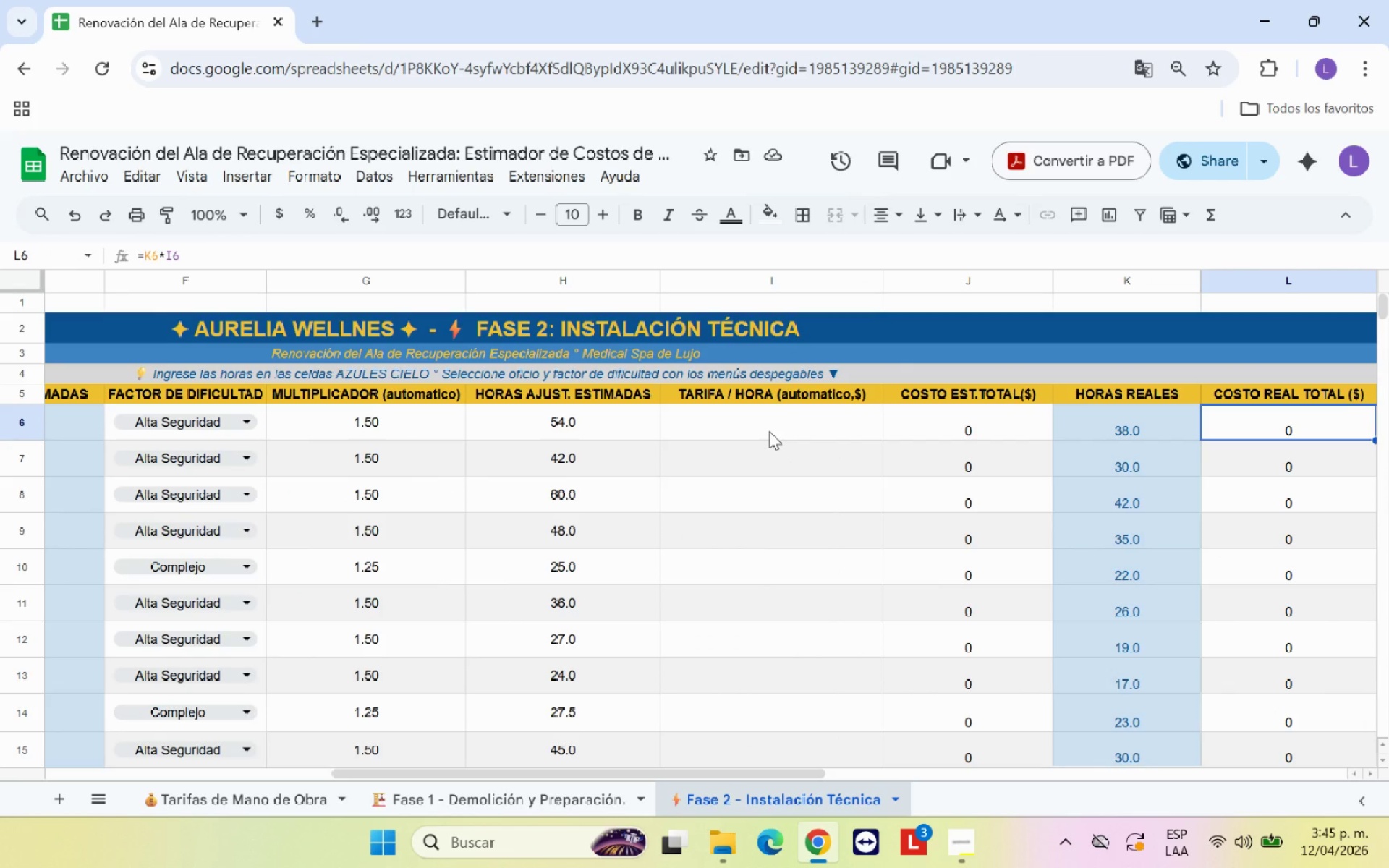 
left_click([763, 427])
 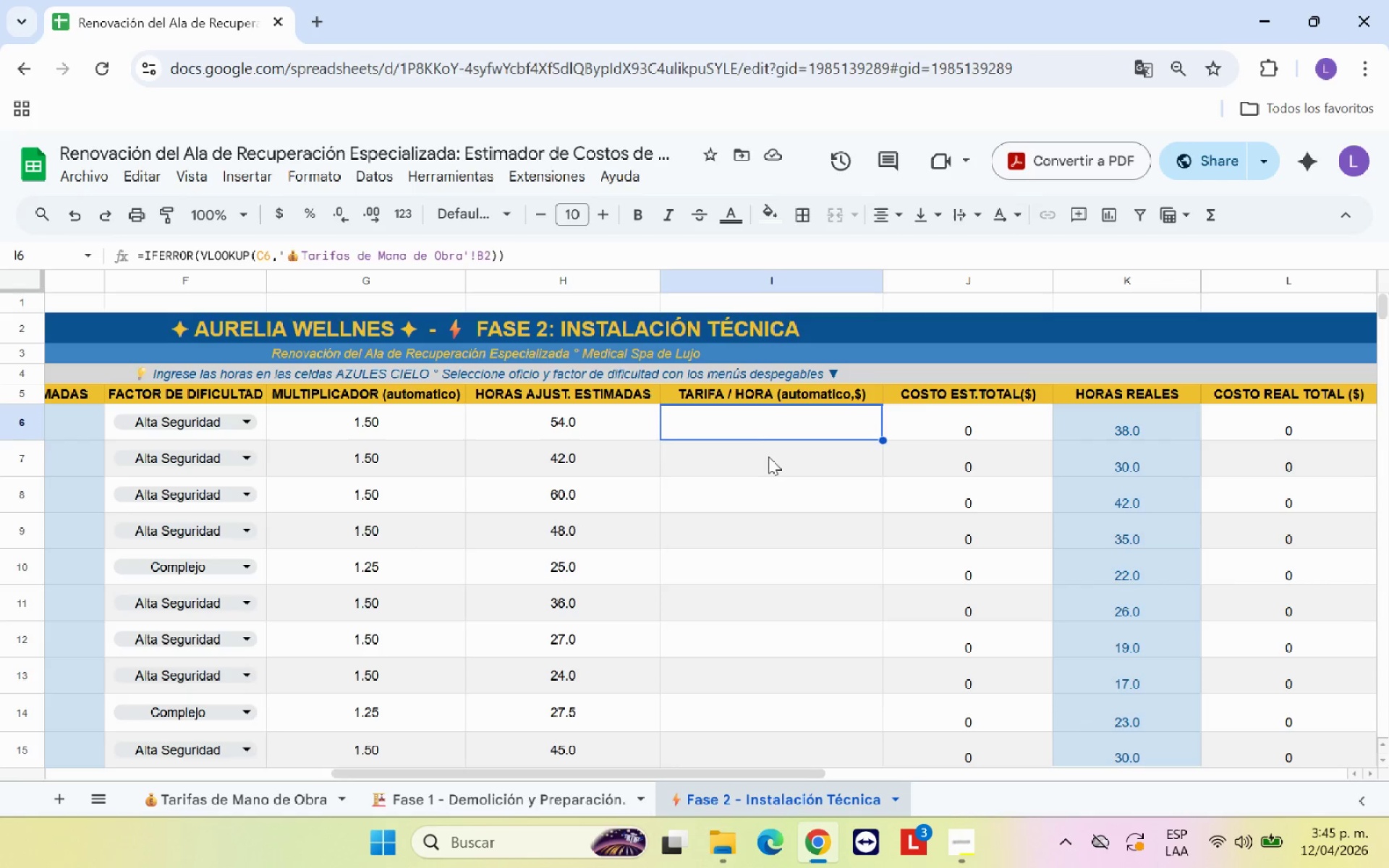 
double_click([774, 421])
 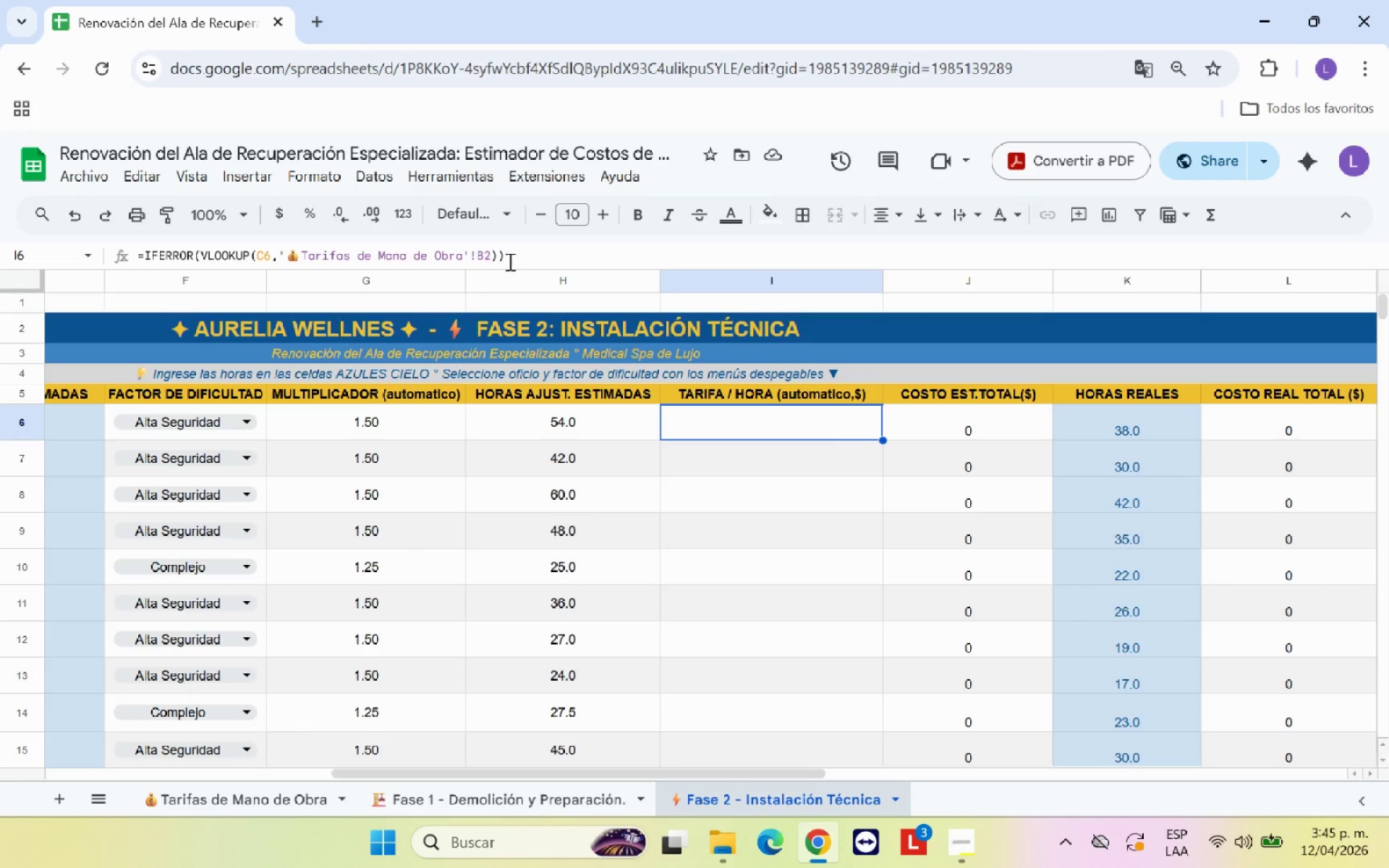 
left_click_drag(start_coordinate=[506, 254], to_coordinate=[481, 253])
 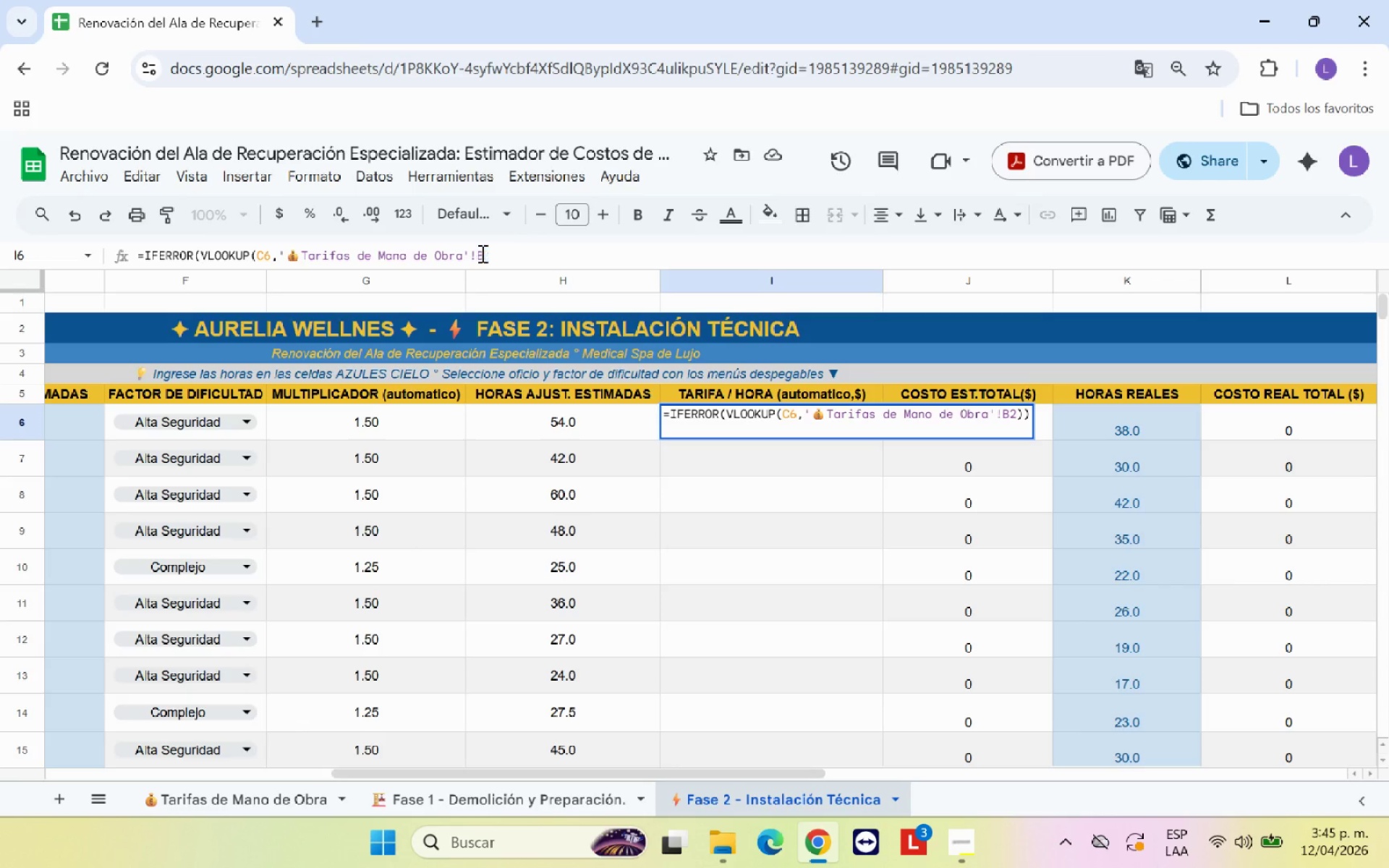 
key(Backspace)
 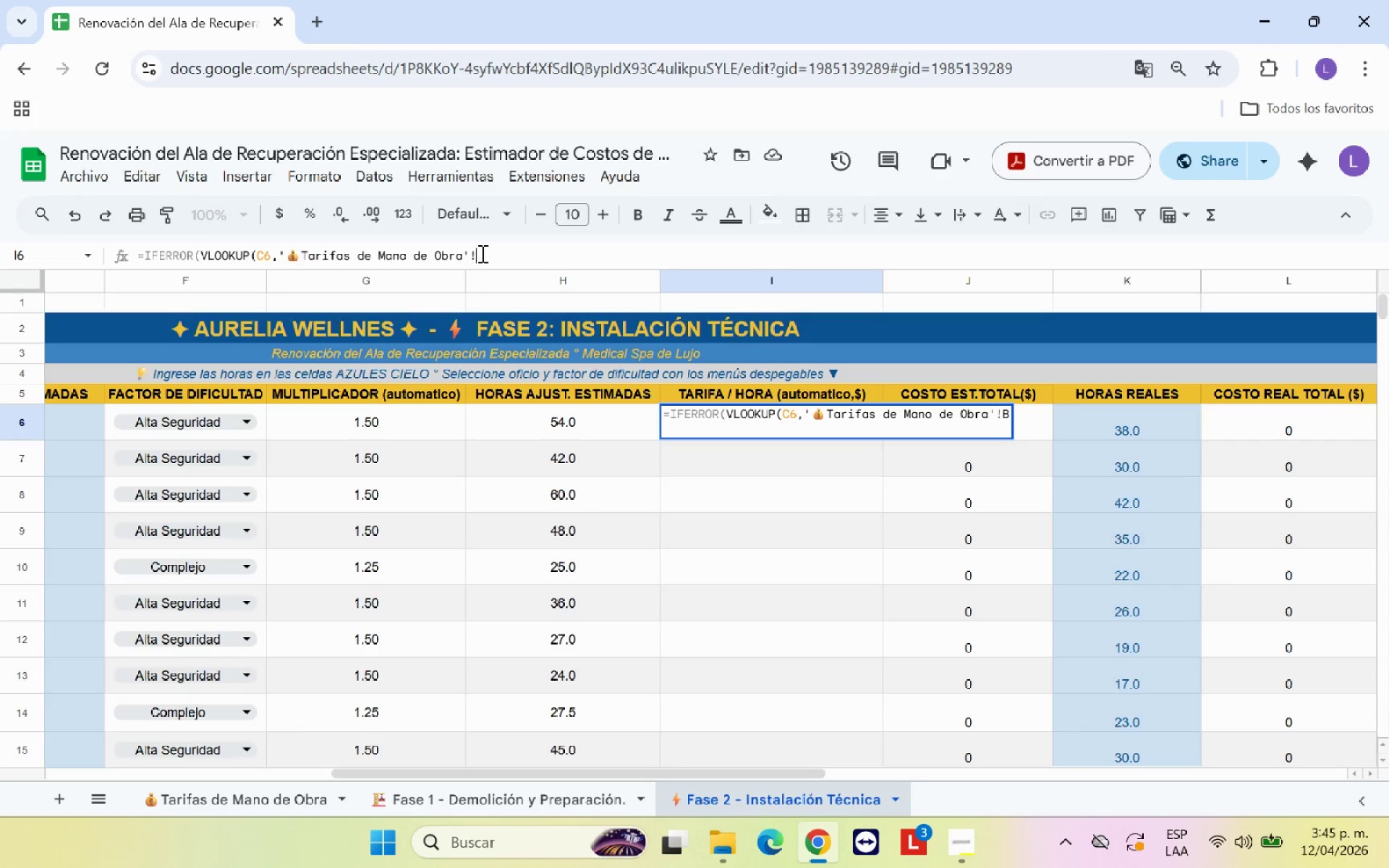 
key(Backspace)
 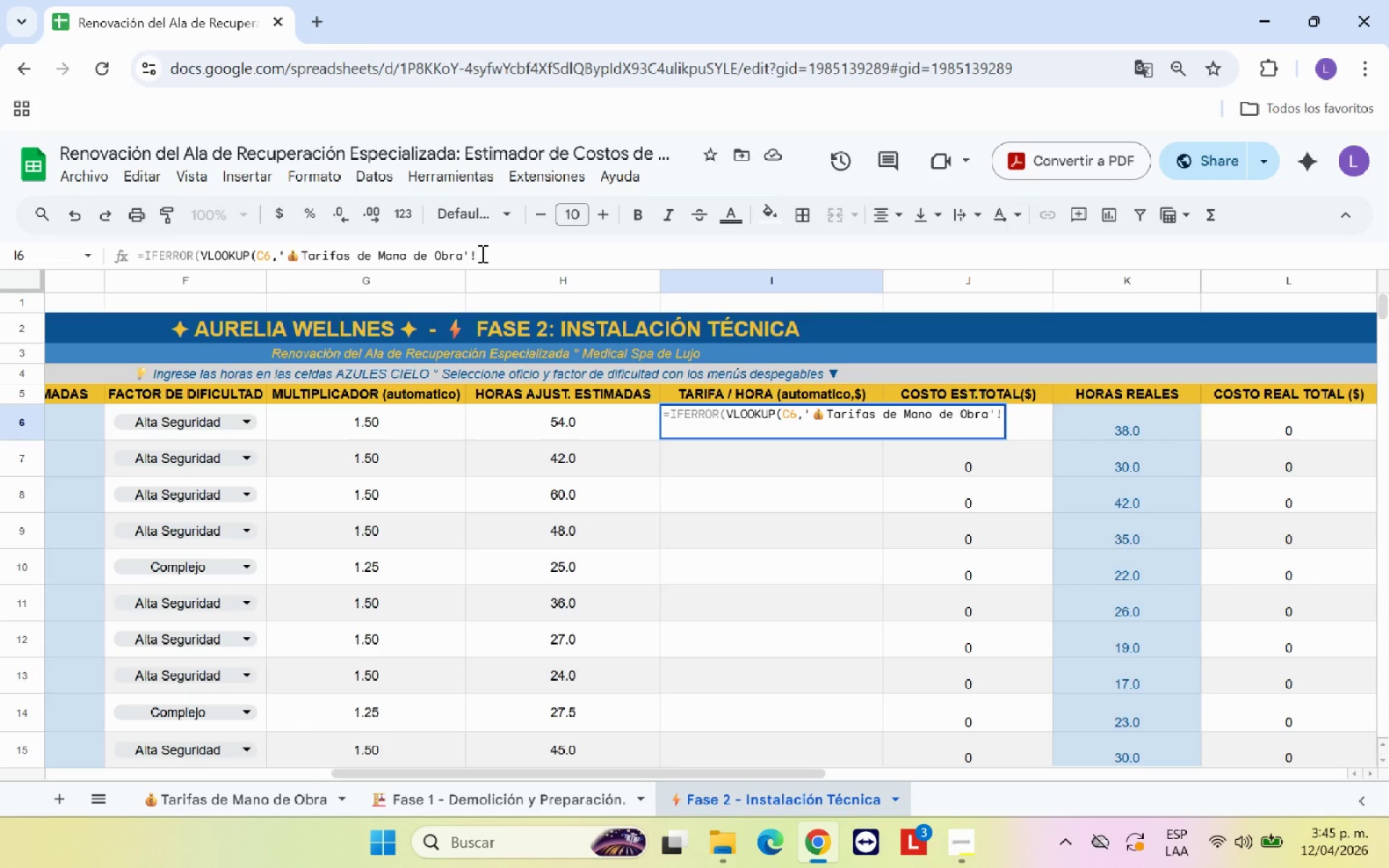 
type(C6>D17)
 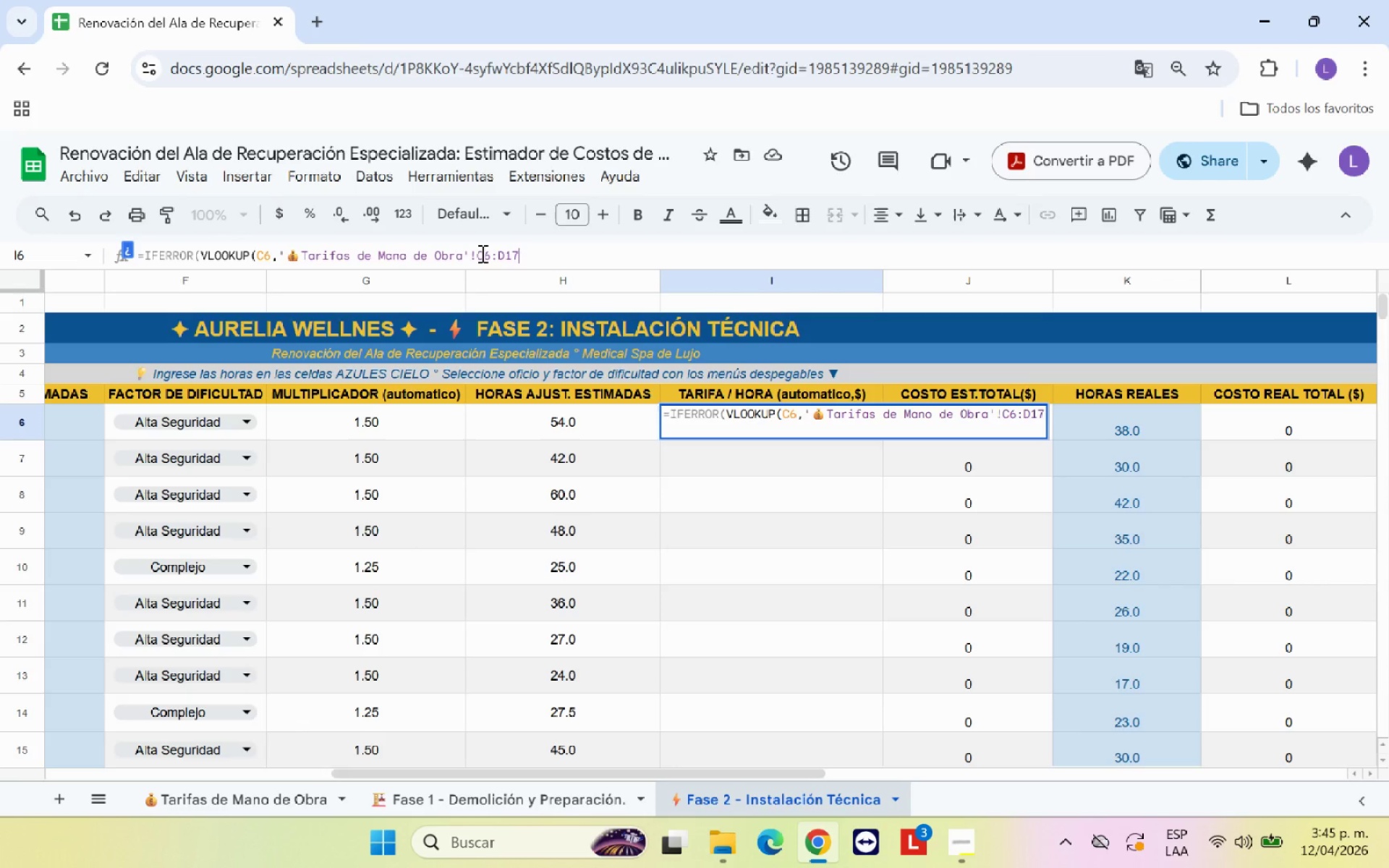 
type(,2,FALSO*((,0()
 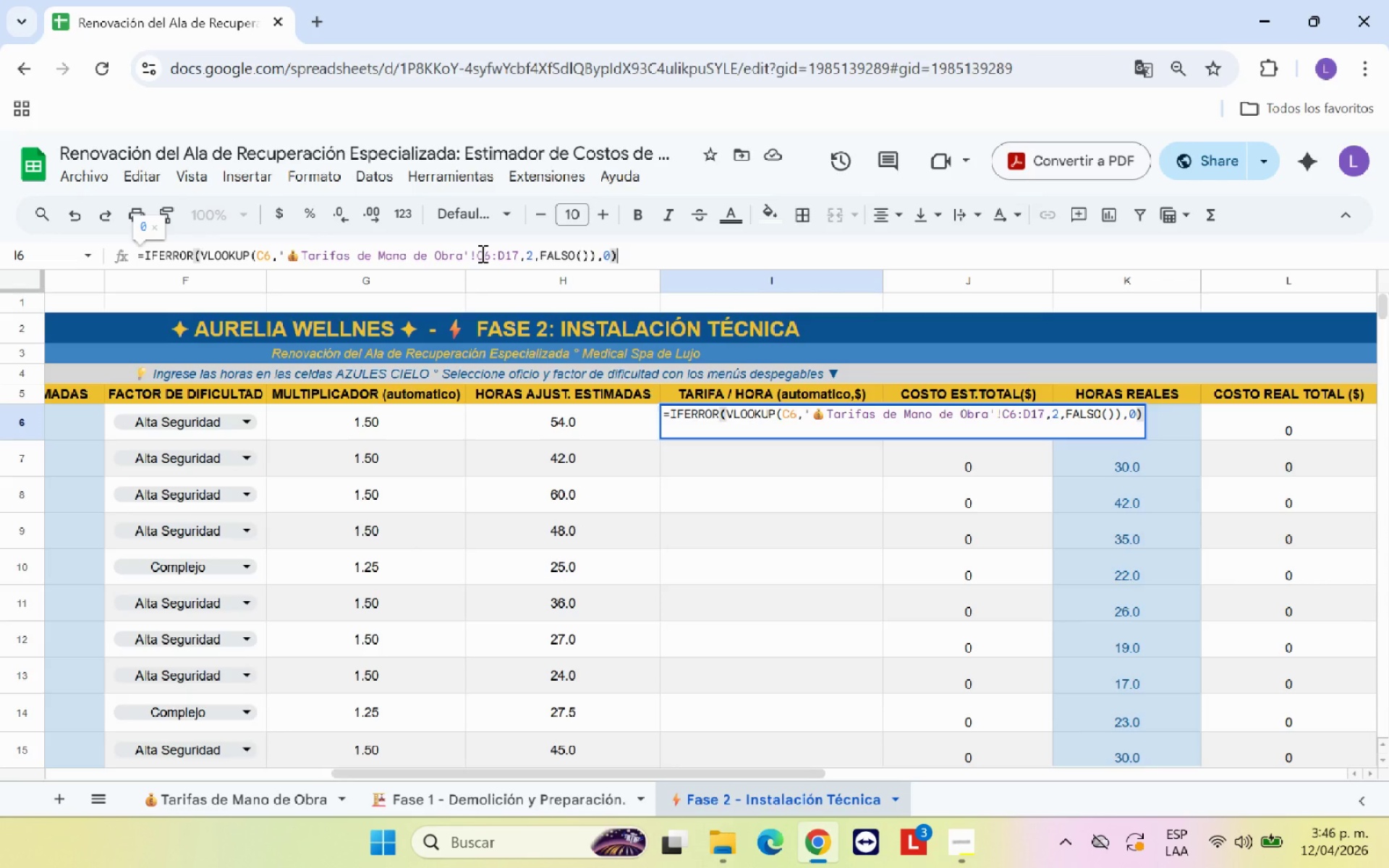 
key(Enter)
 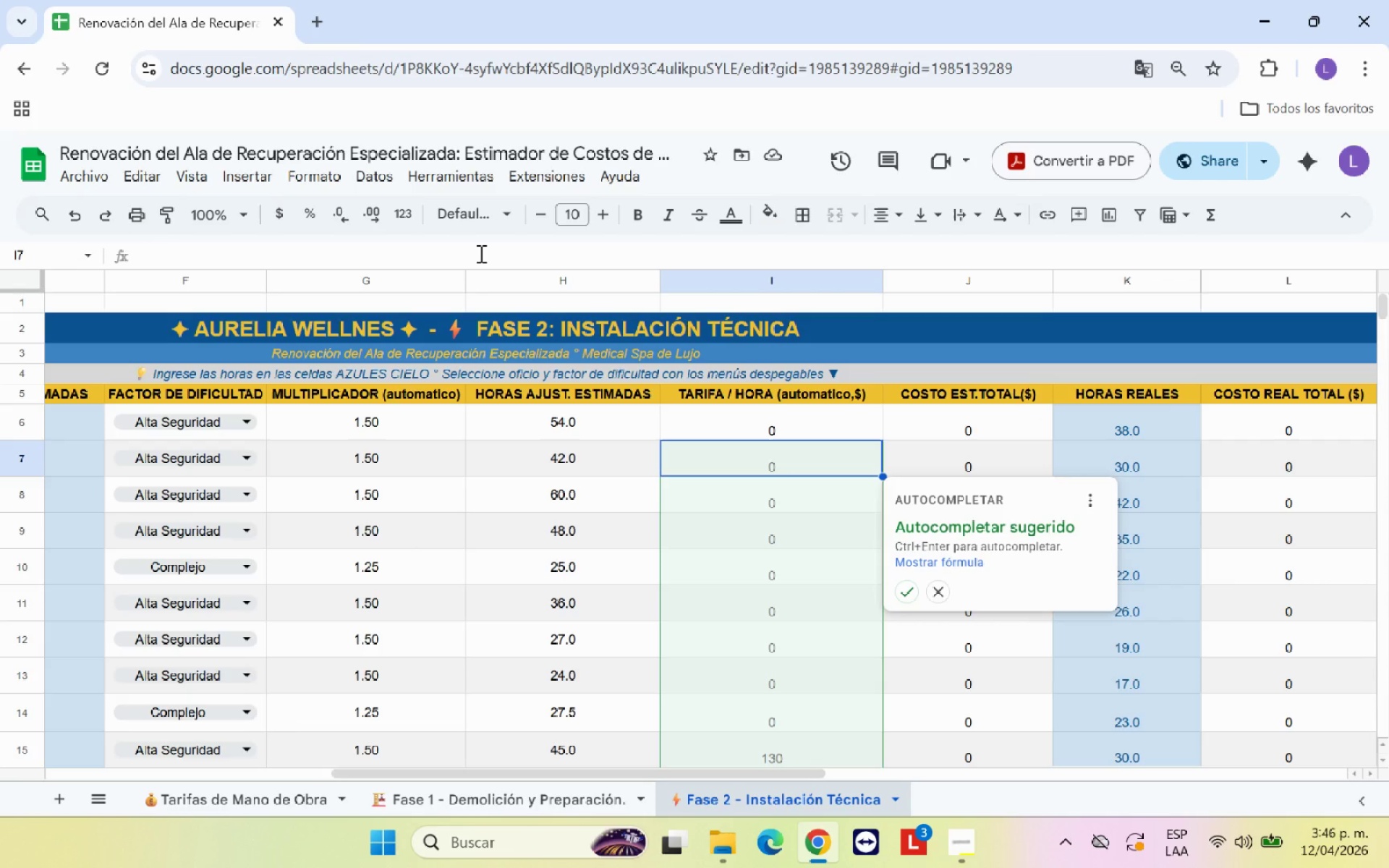 
wait(15.97)
 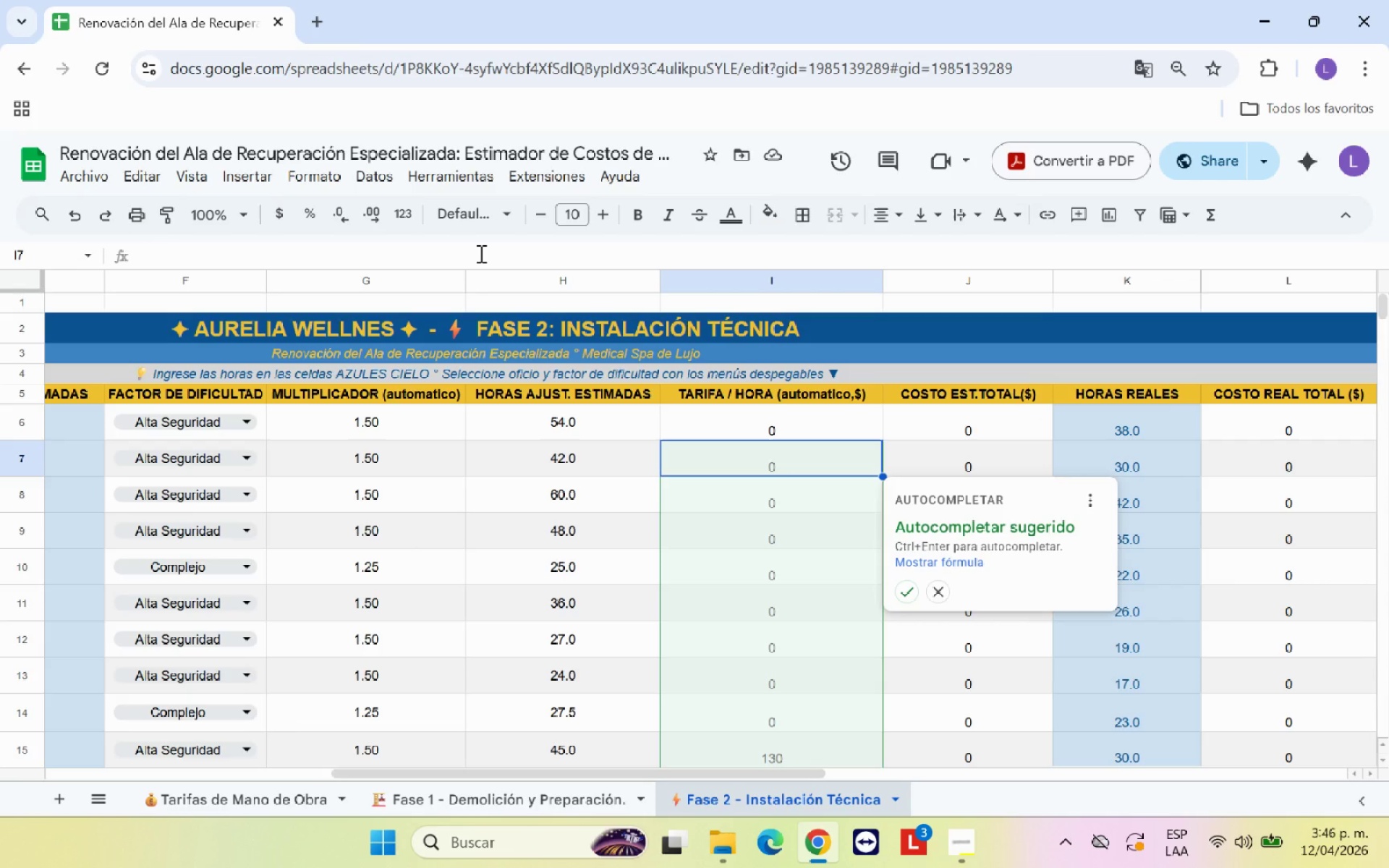 
scroll: coordinate [912, 591], scroll_direction: none, amount: 0.0
 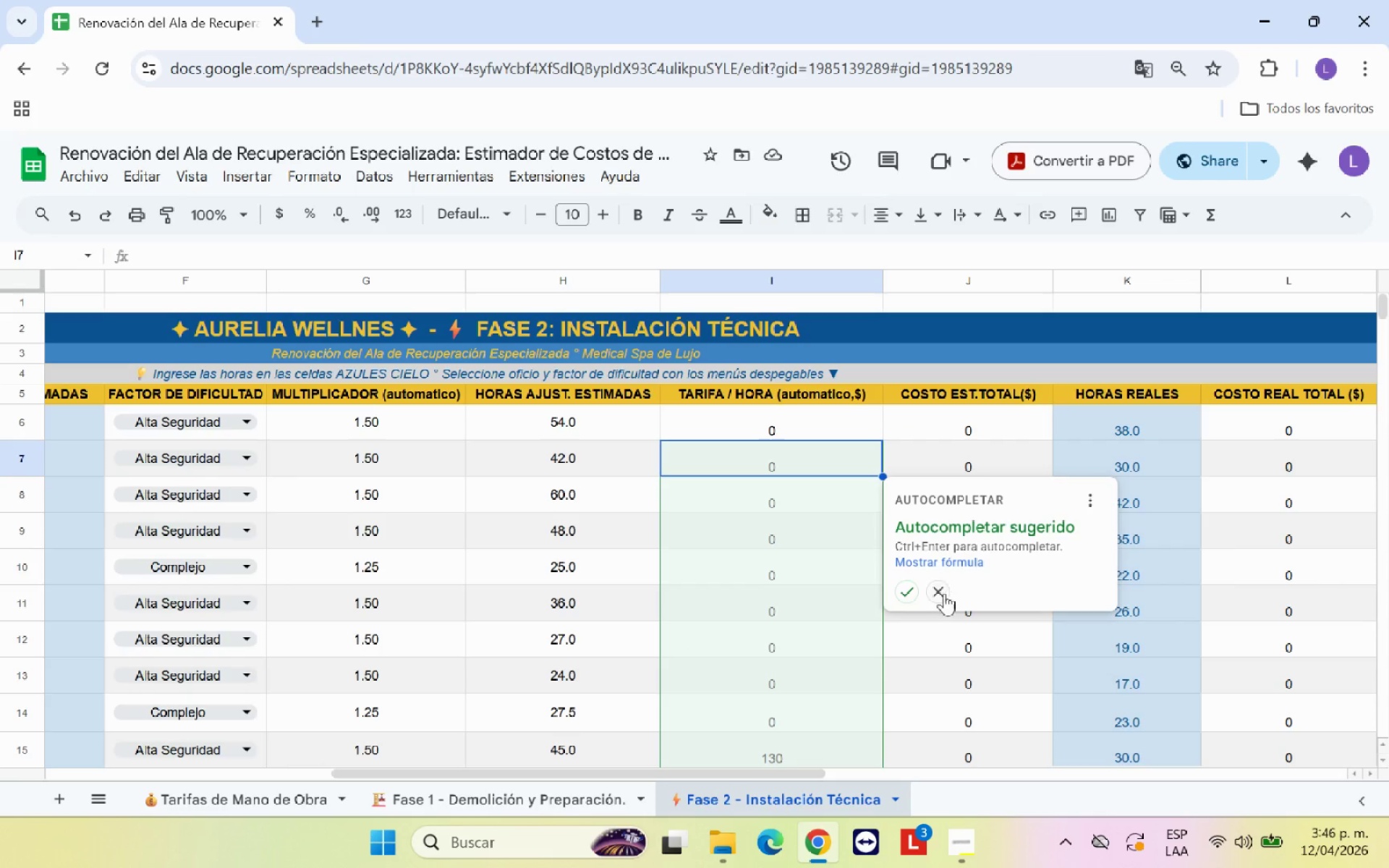 
left_click([944, 590])
 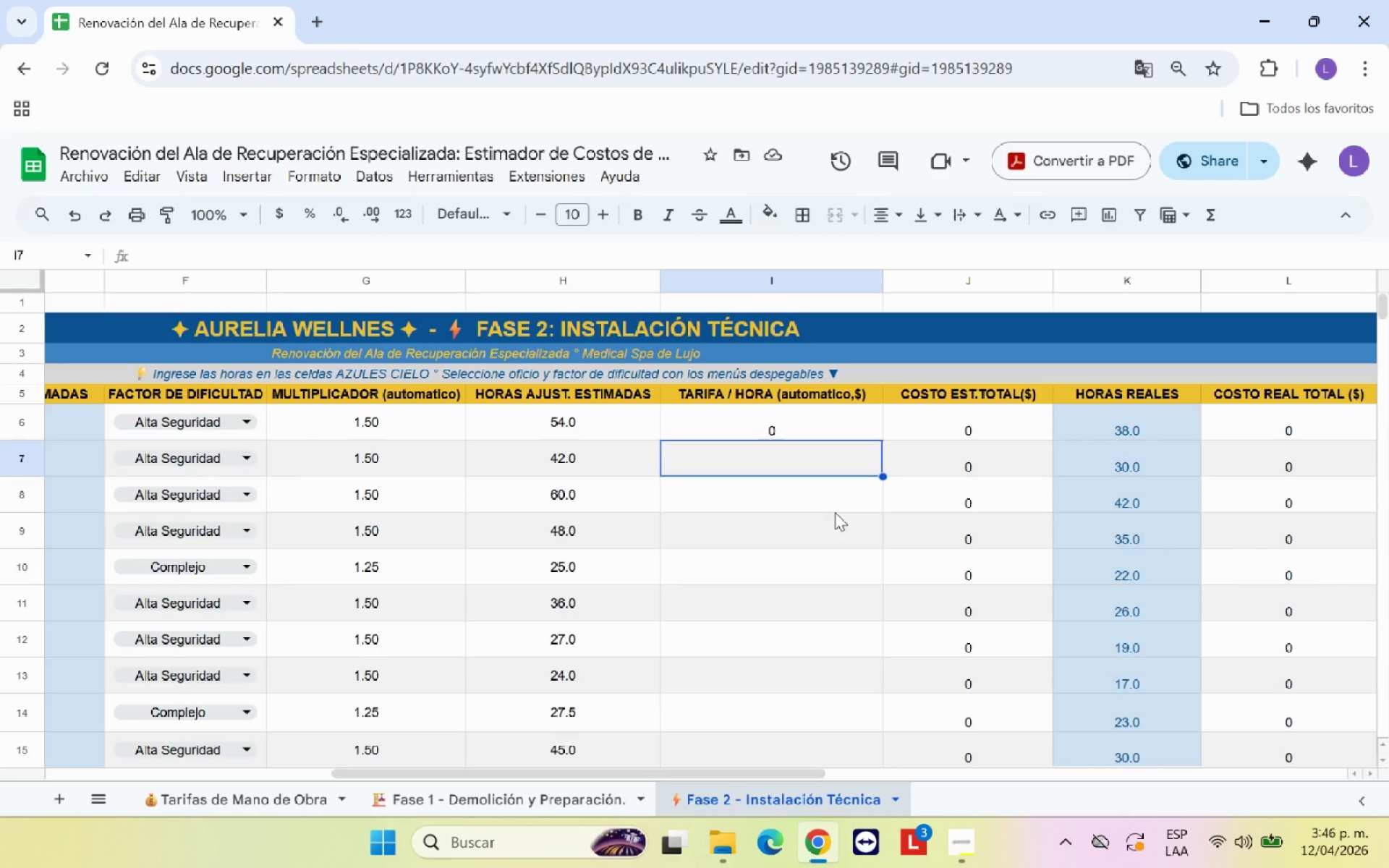 
left_click([828, 503])
 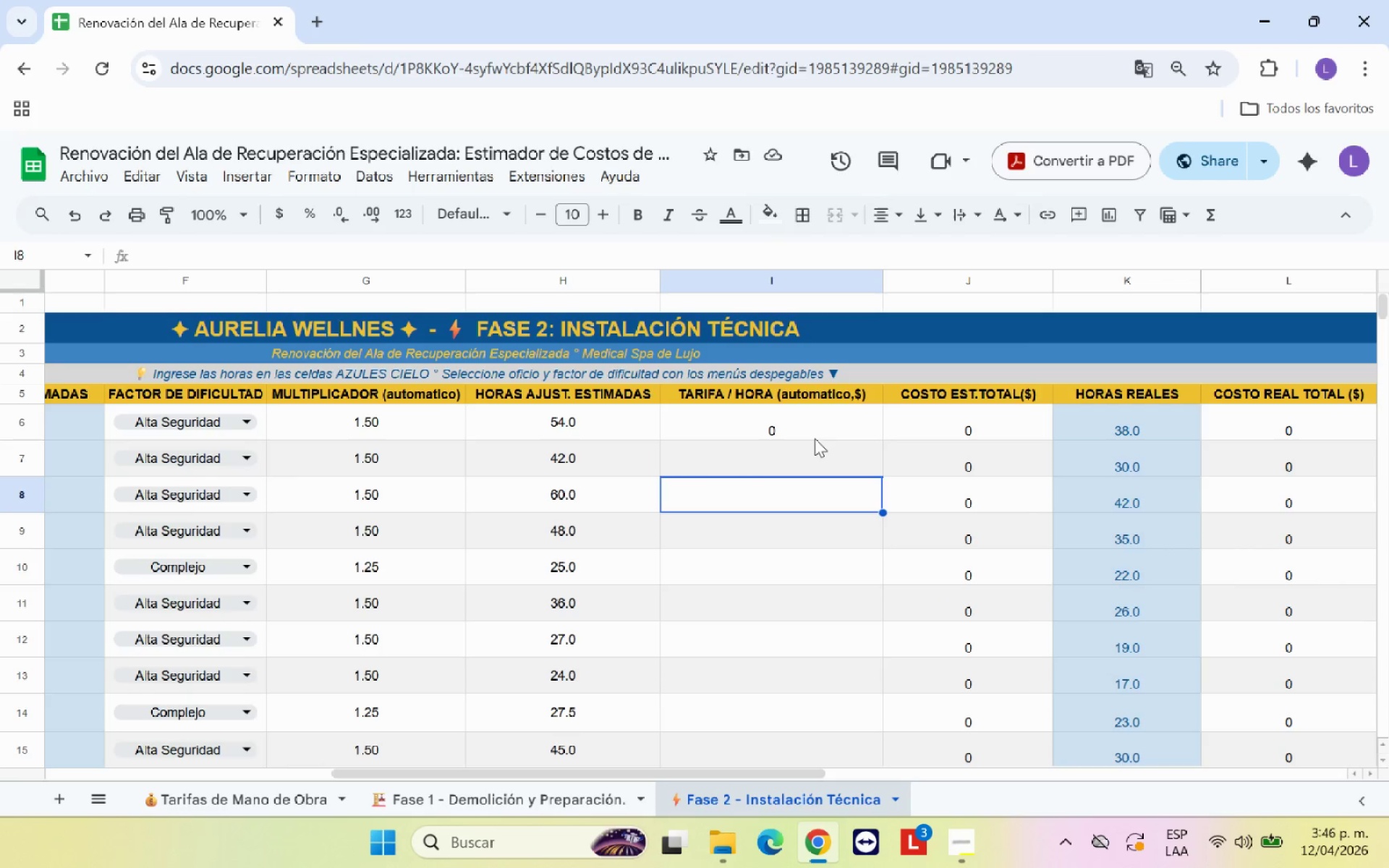 
left_click([812, 424])
 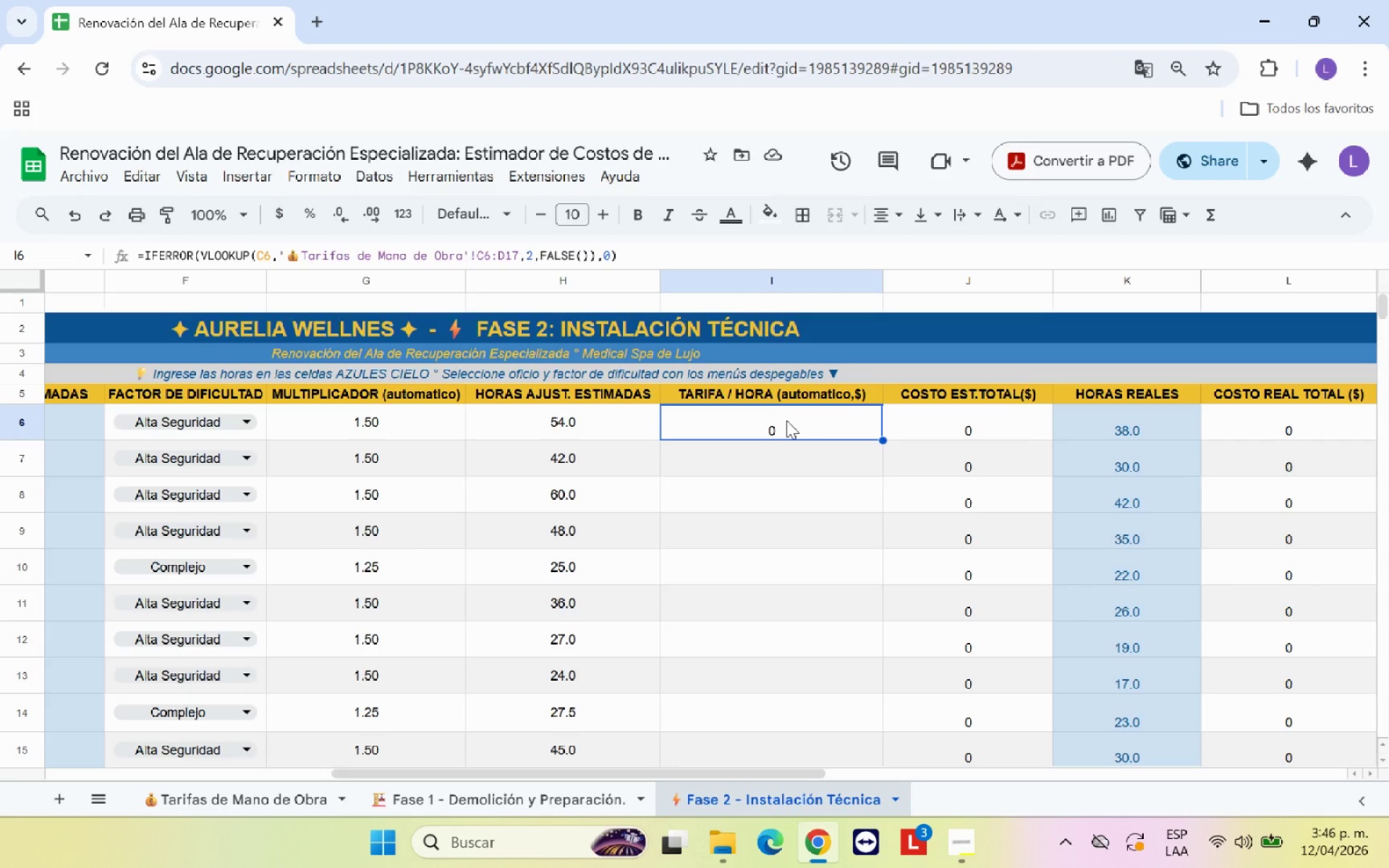 
wait(19.38)
 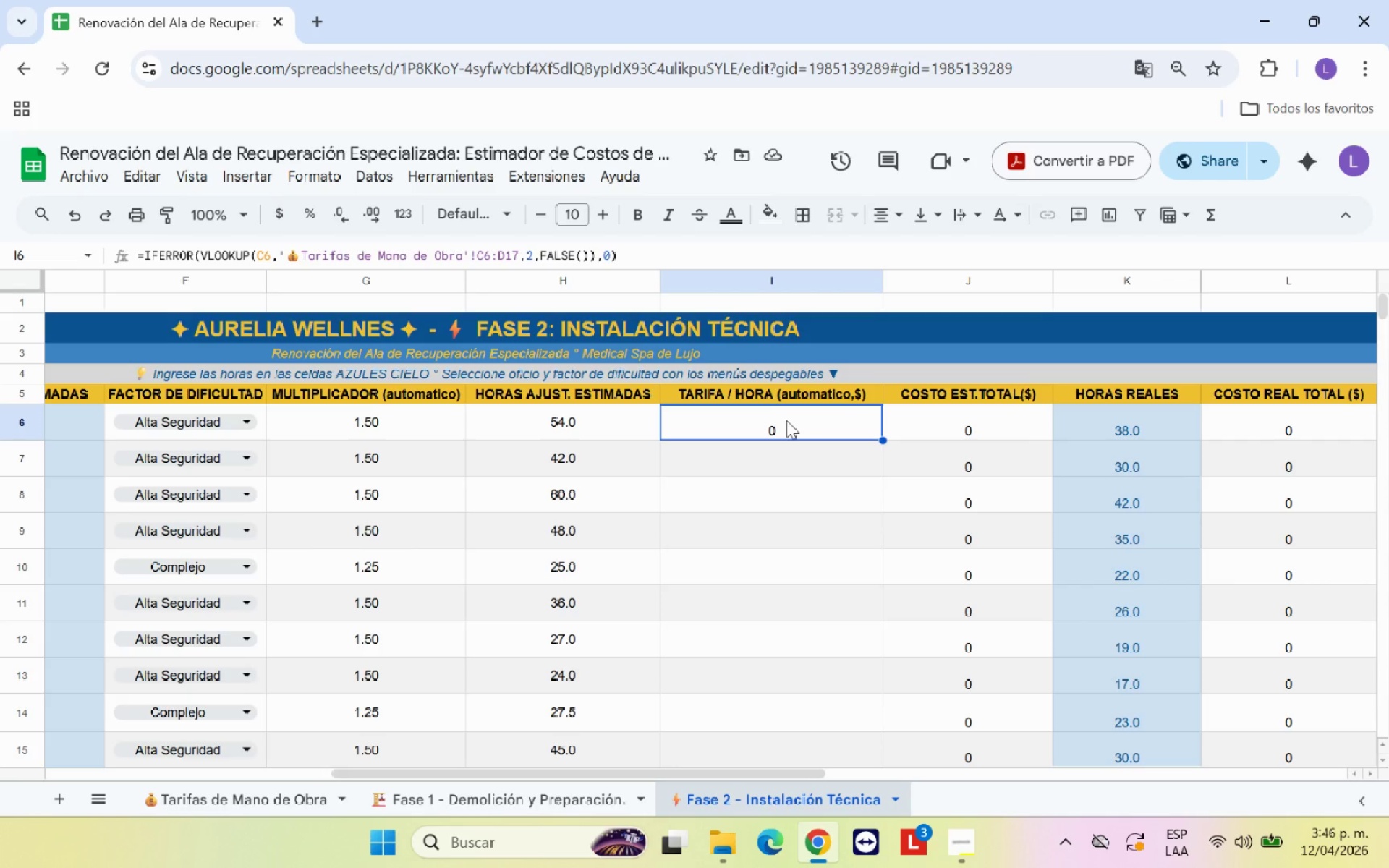 
left_click([499, 256])
 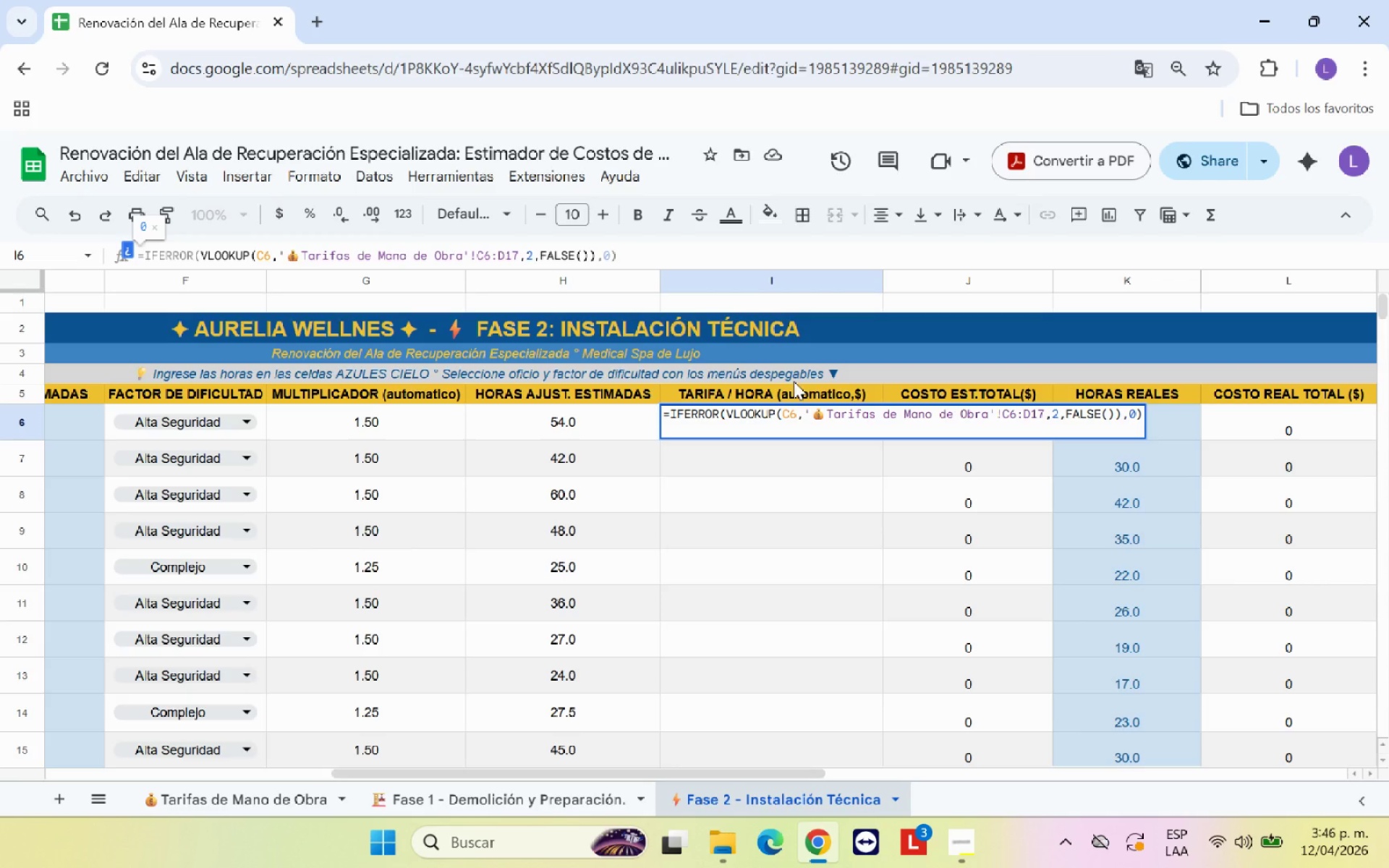 
key(Backspace)
 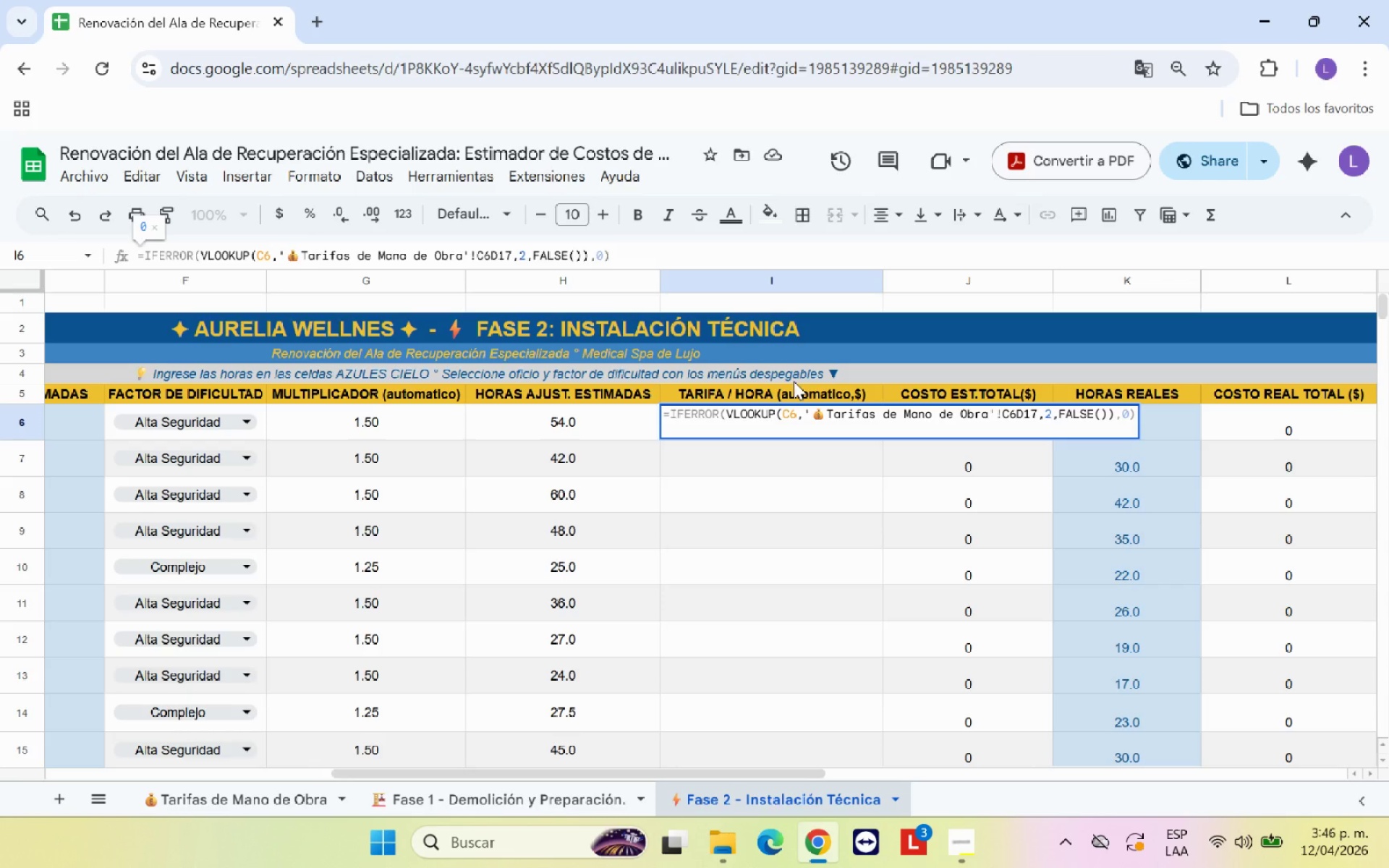 
key(Shift+Period)
 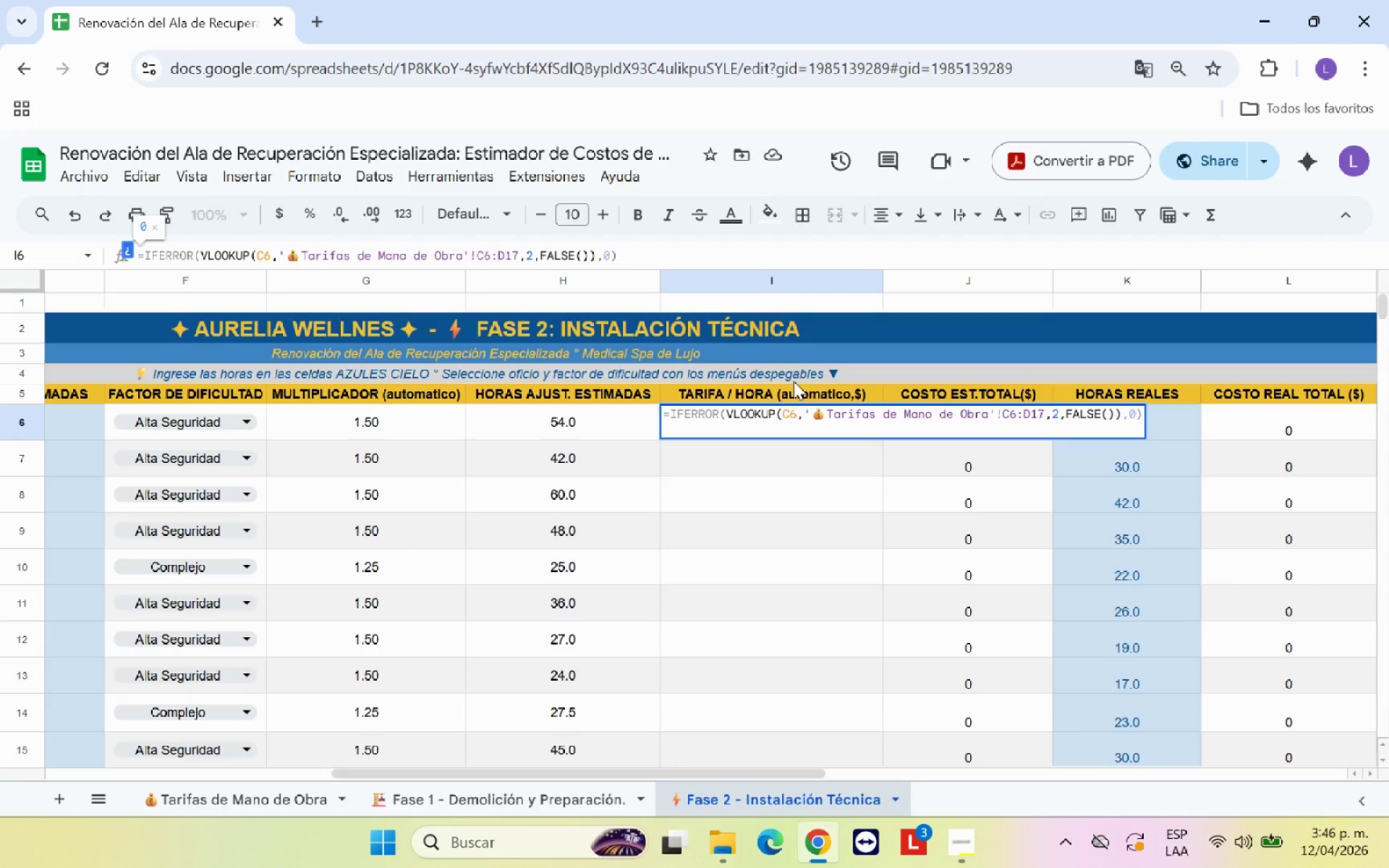 
key(Enter)
 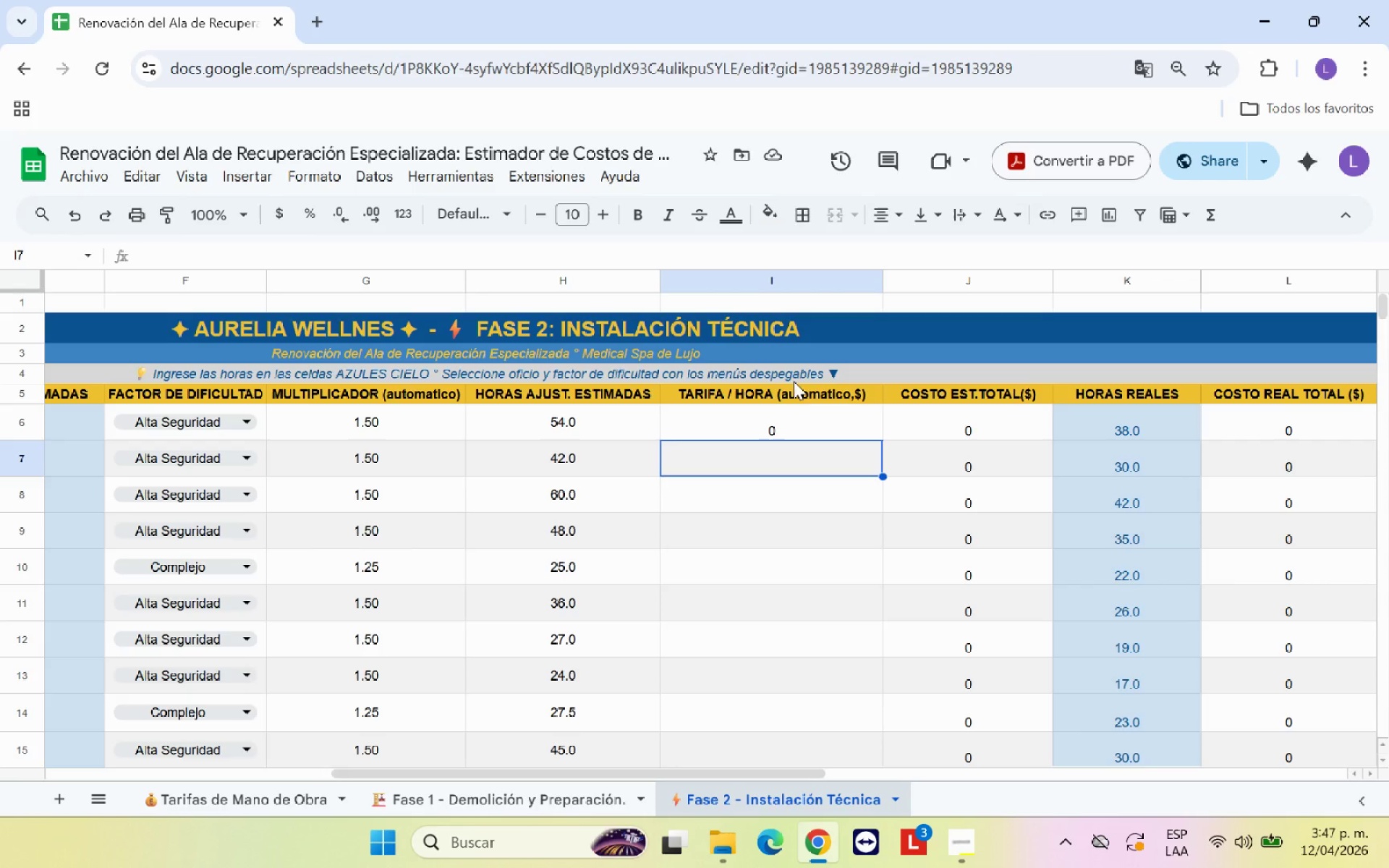 
wait(6.52)
 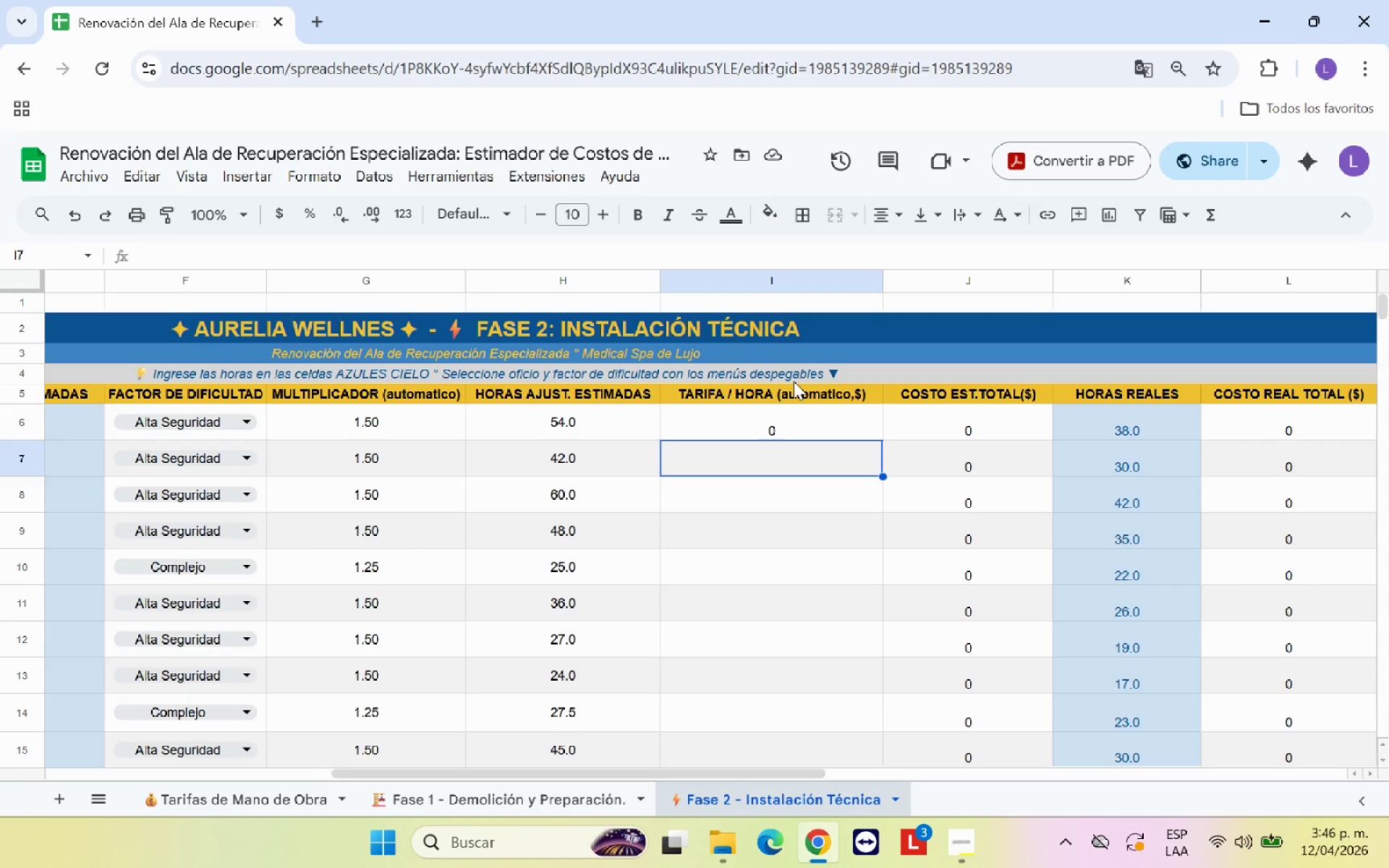 
left_click([794, 425])
 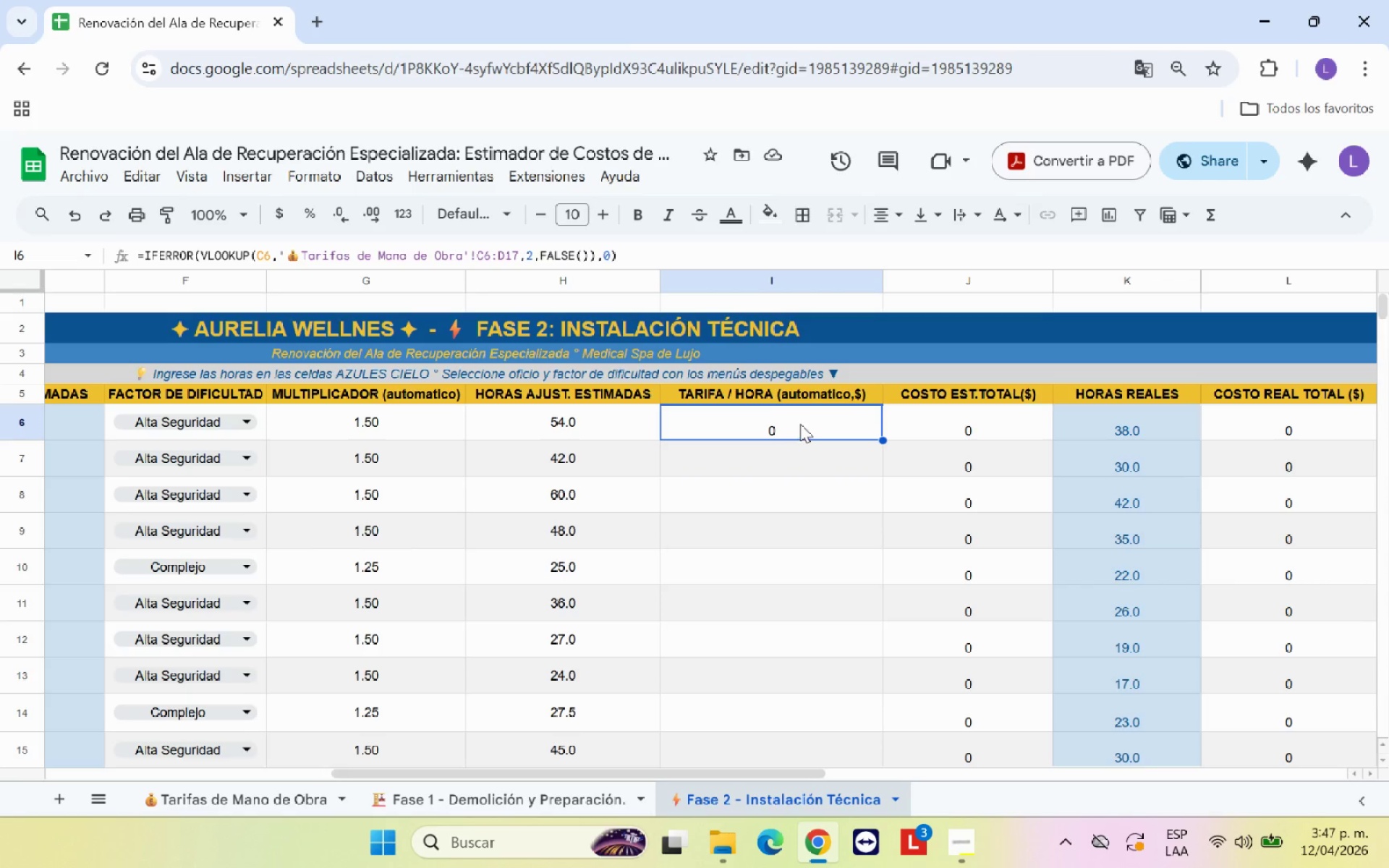 
left_click_drag(start_coordinate=[815, 424], to_coordinate=[817, 676])
 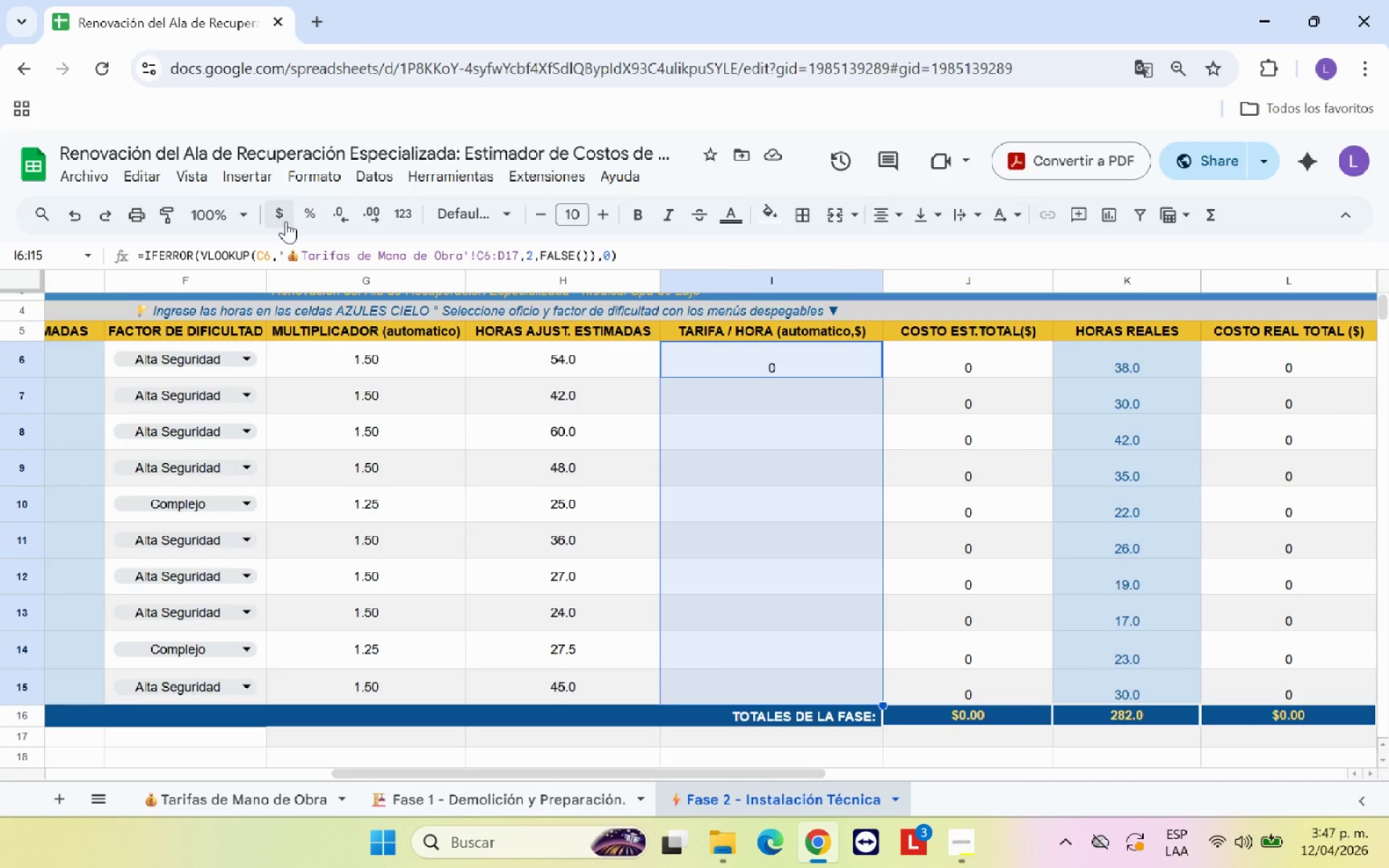 
left_click([288, 227])
 